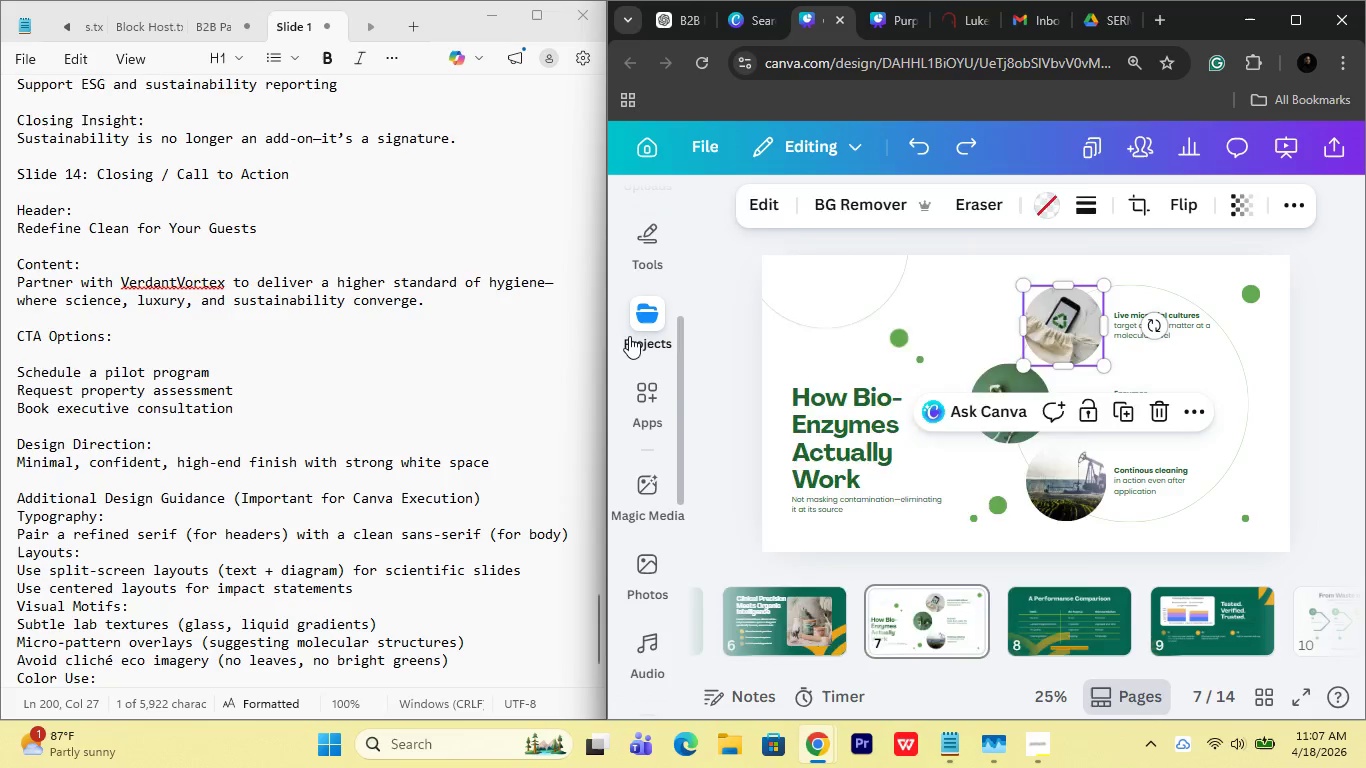 
scroll: coordinate [646, 437], scroll_direction: up, amount: 1.0
 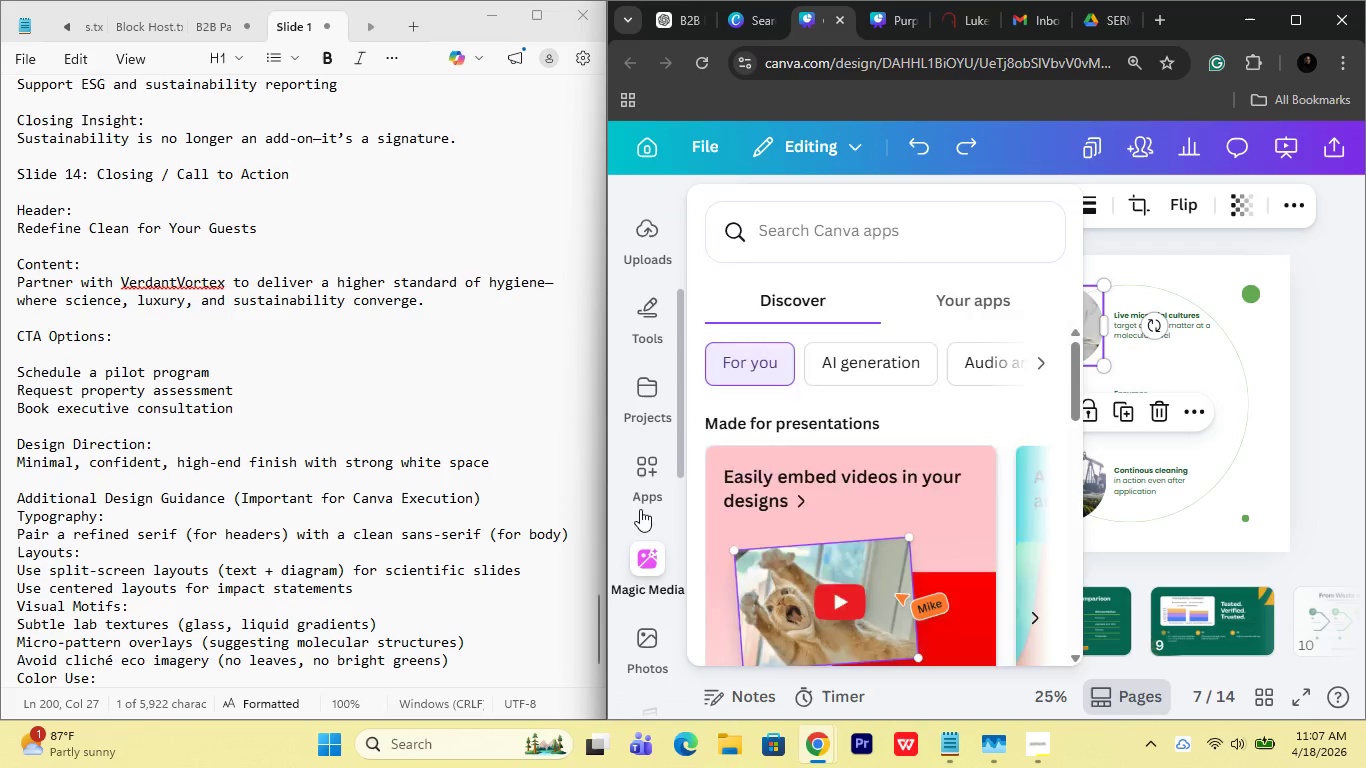 
scroll: coordinate [639, 520], scroll_direction: down, amount: 2.0
 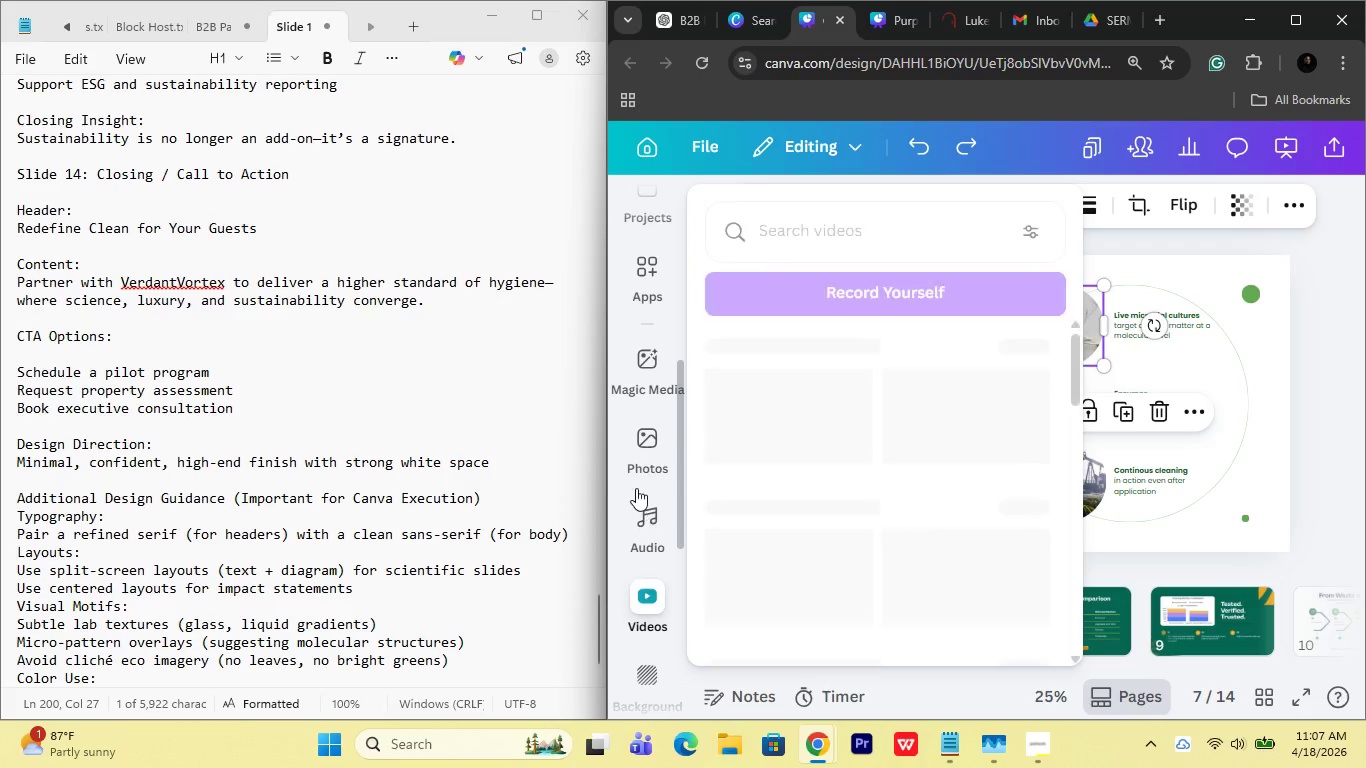 
left_click([635, 461])
 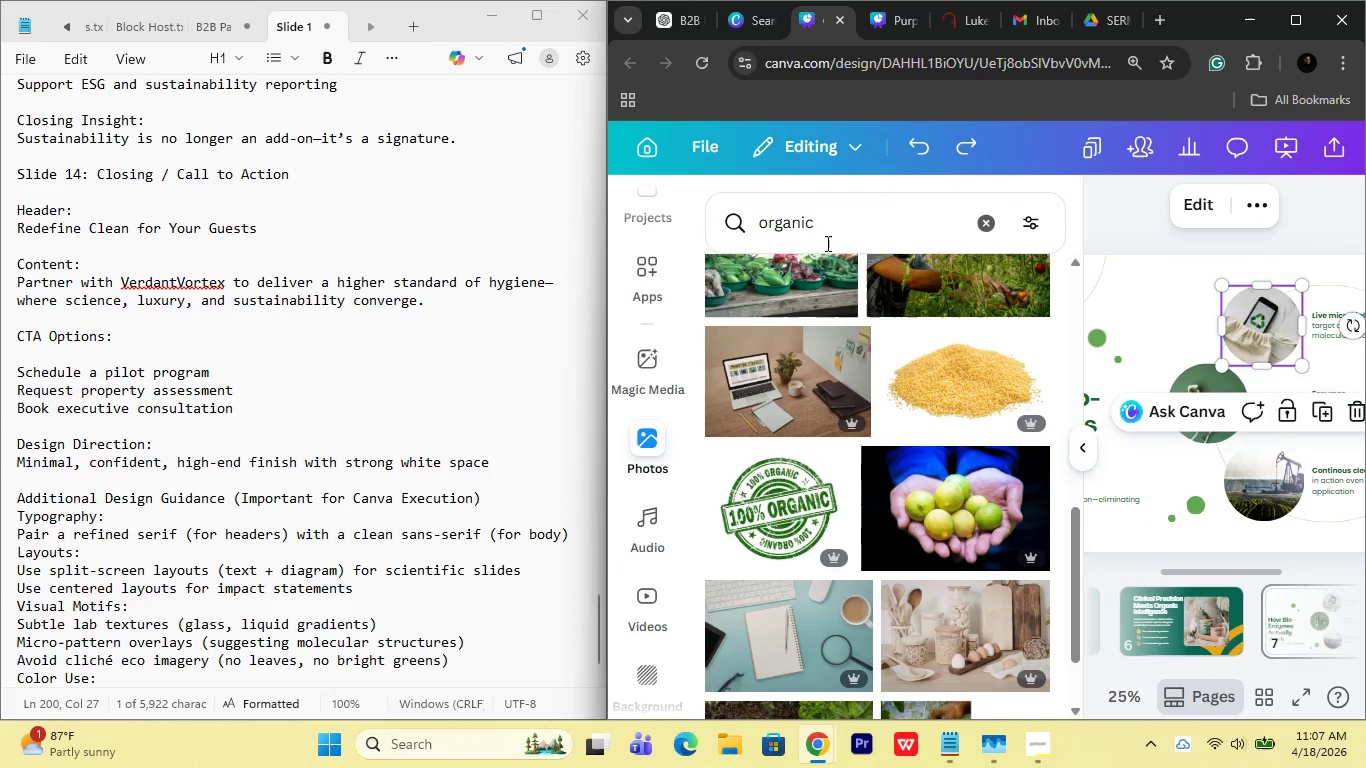 
left_click_drag(start_coordinate=[827, 224], to_coordinate=[720, 226])
 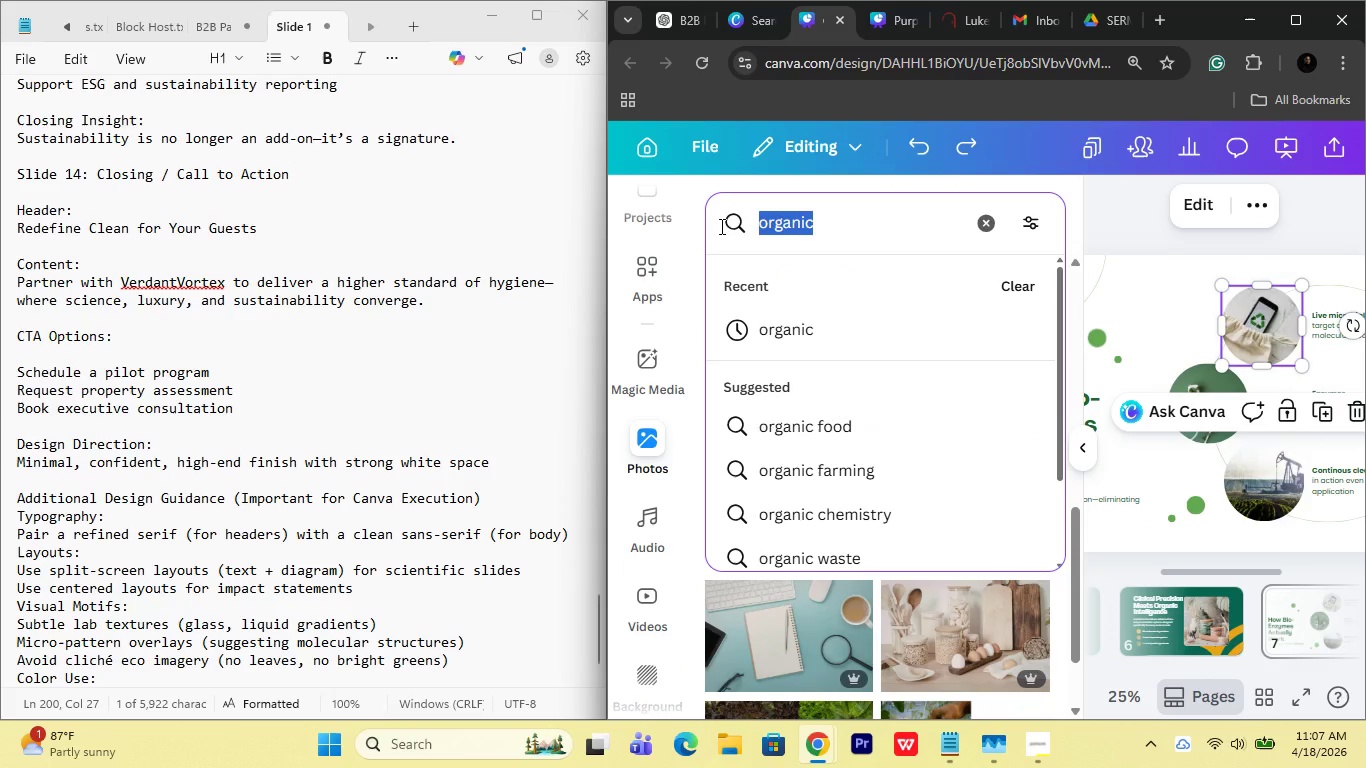 
type(organic)
 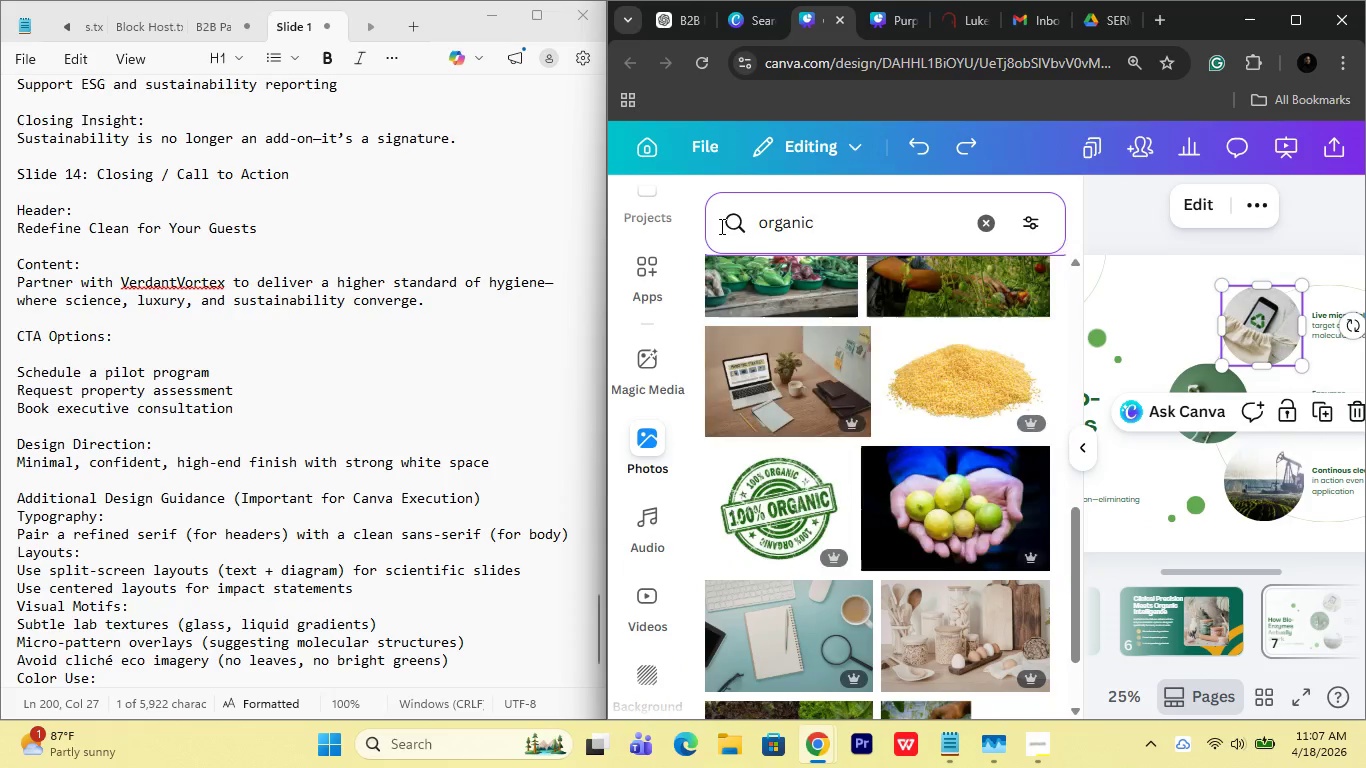 
key(Enter)
 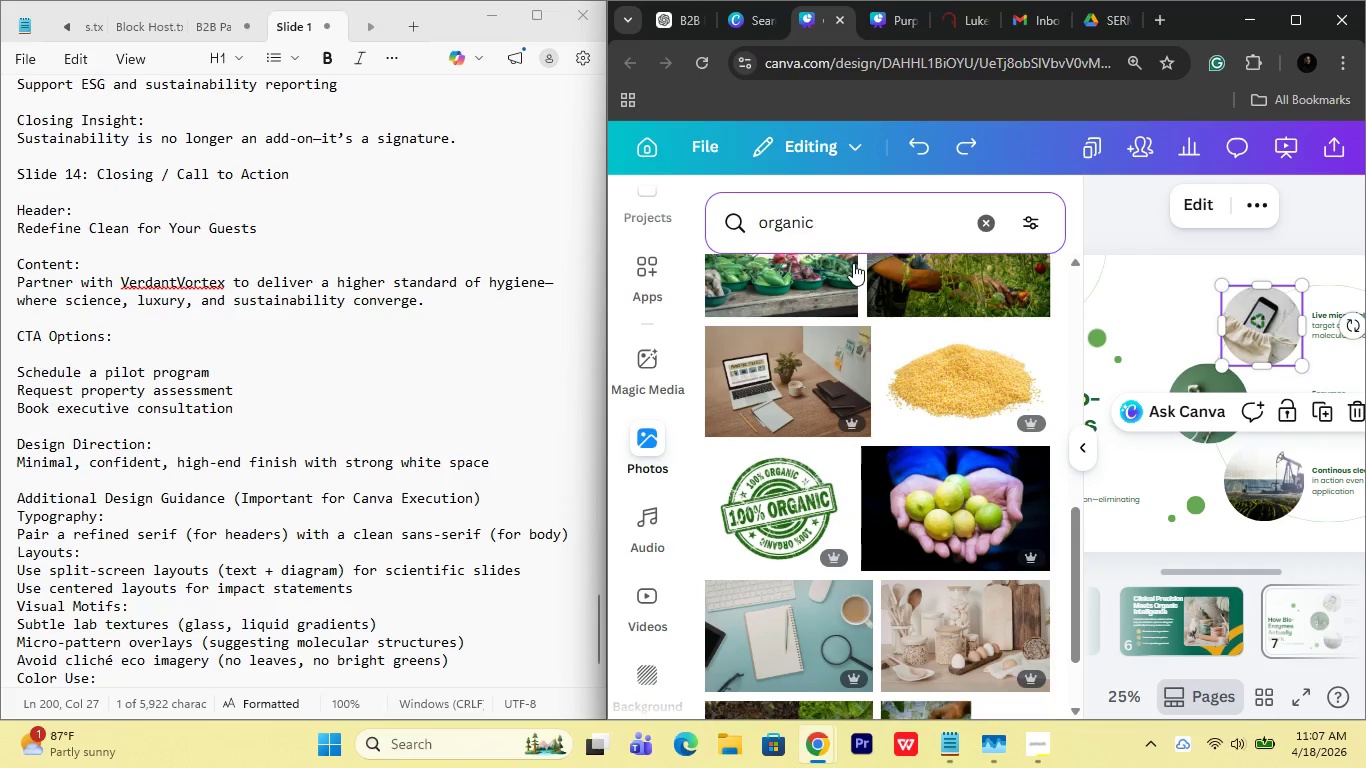 
left_click([846, 228])
 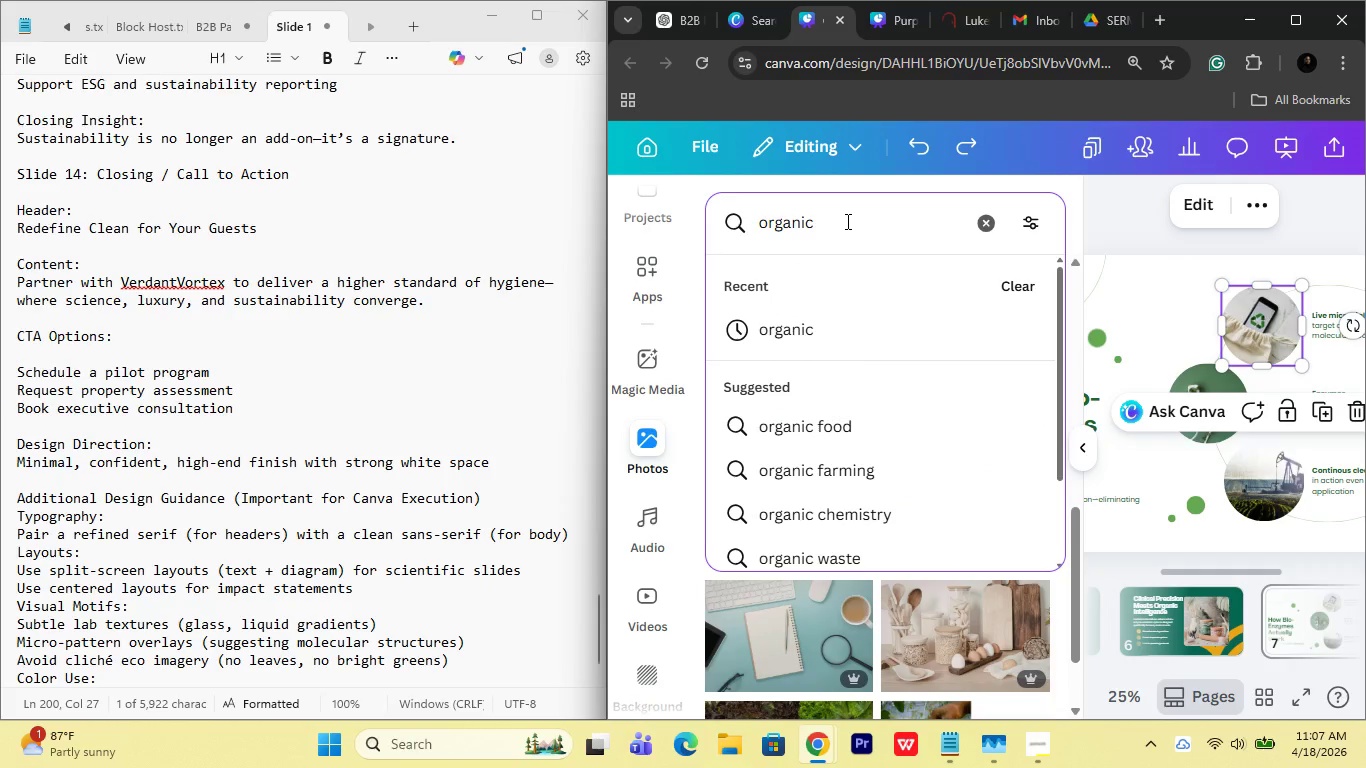 
type( matter)
 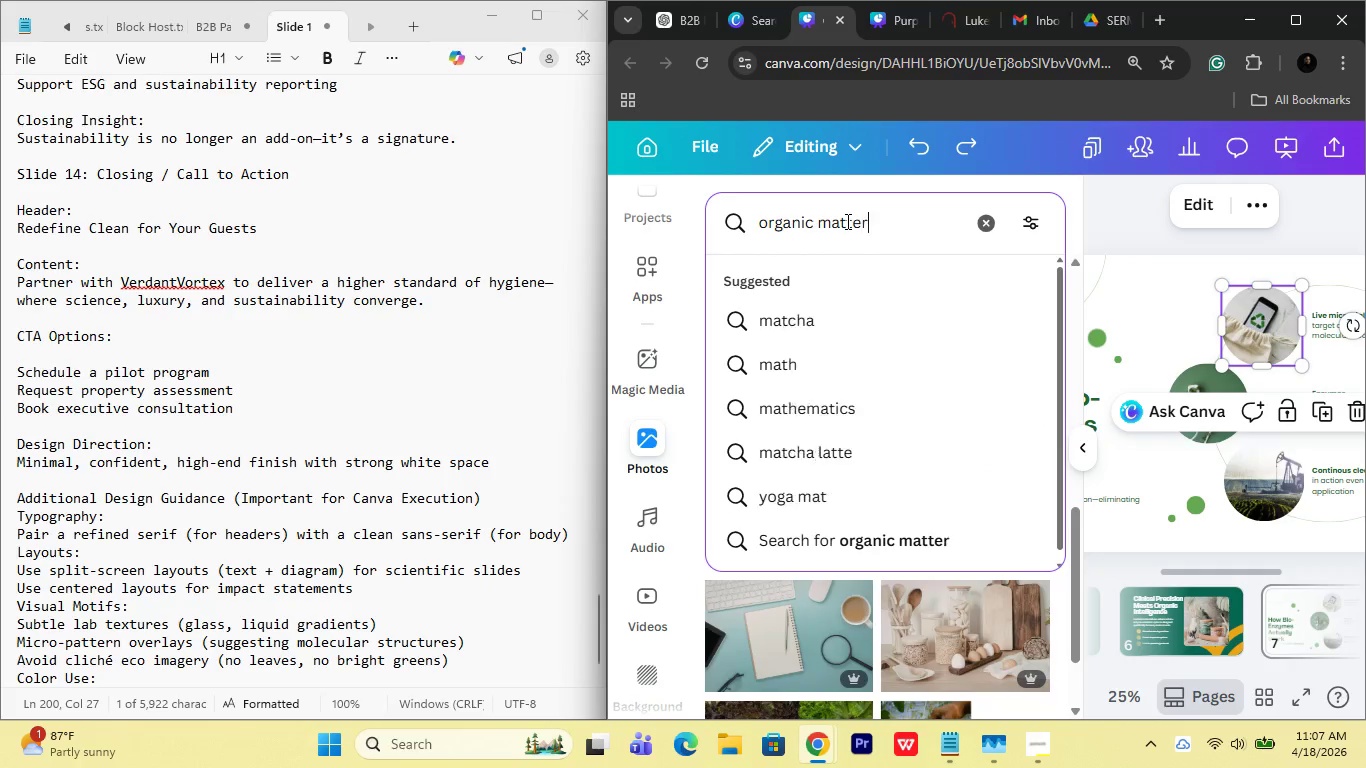 
key(Enter)
 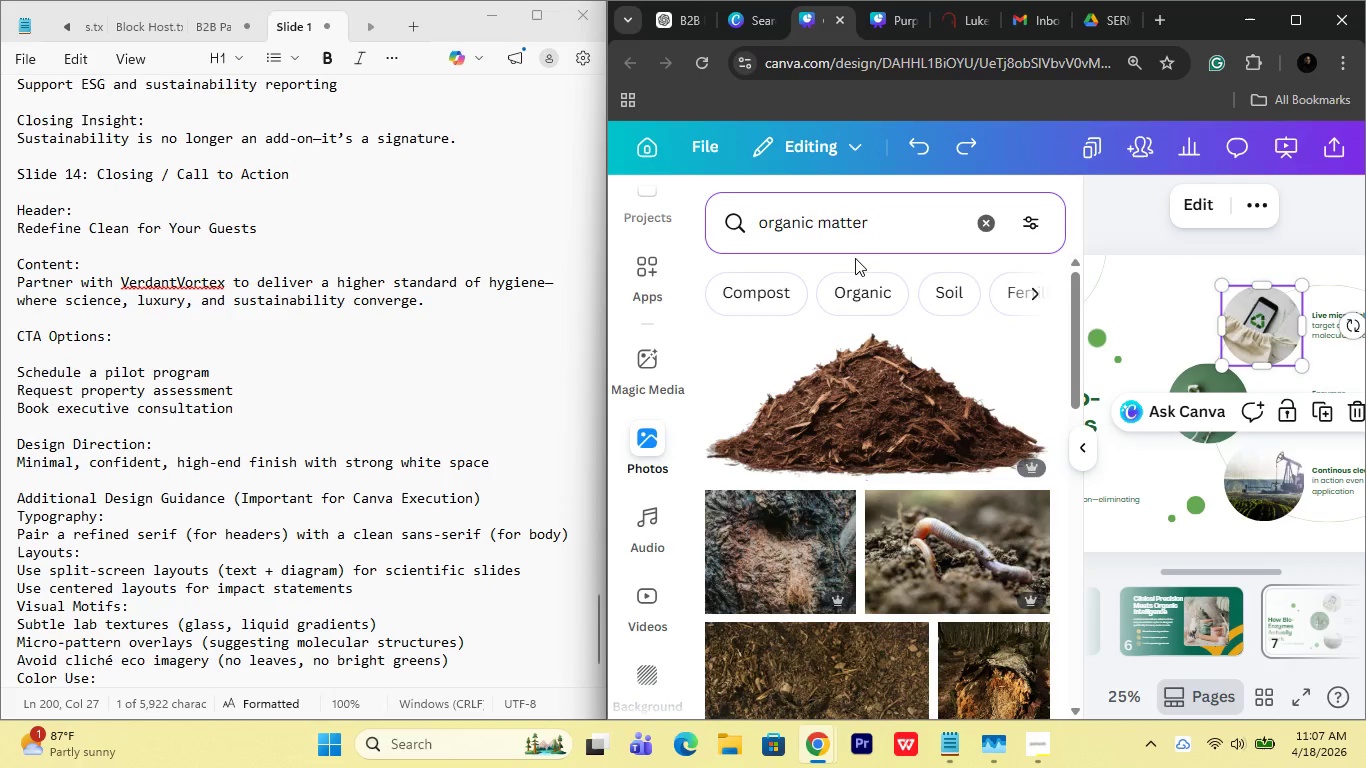 
scroll: coordinate [847, 342], scroll_direction: down, amount: 3.0
 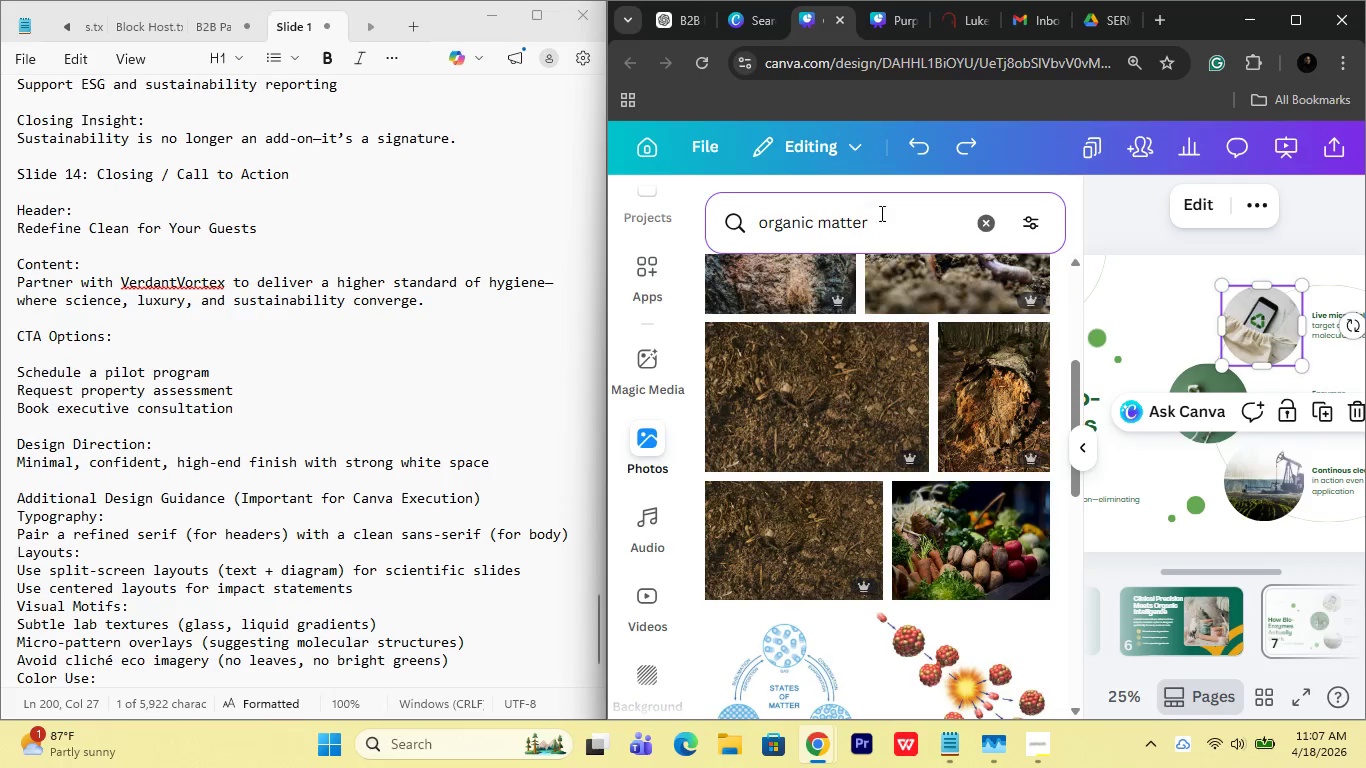 
left_click_drag(start_coordinate=[880, 228], to_coordinate=[836, 227])
 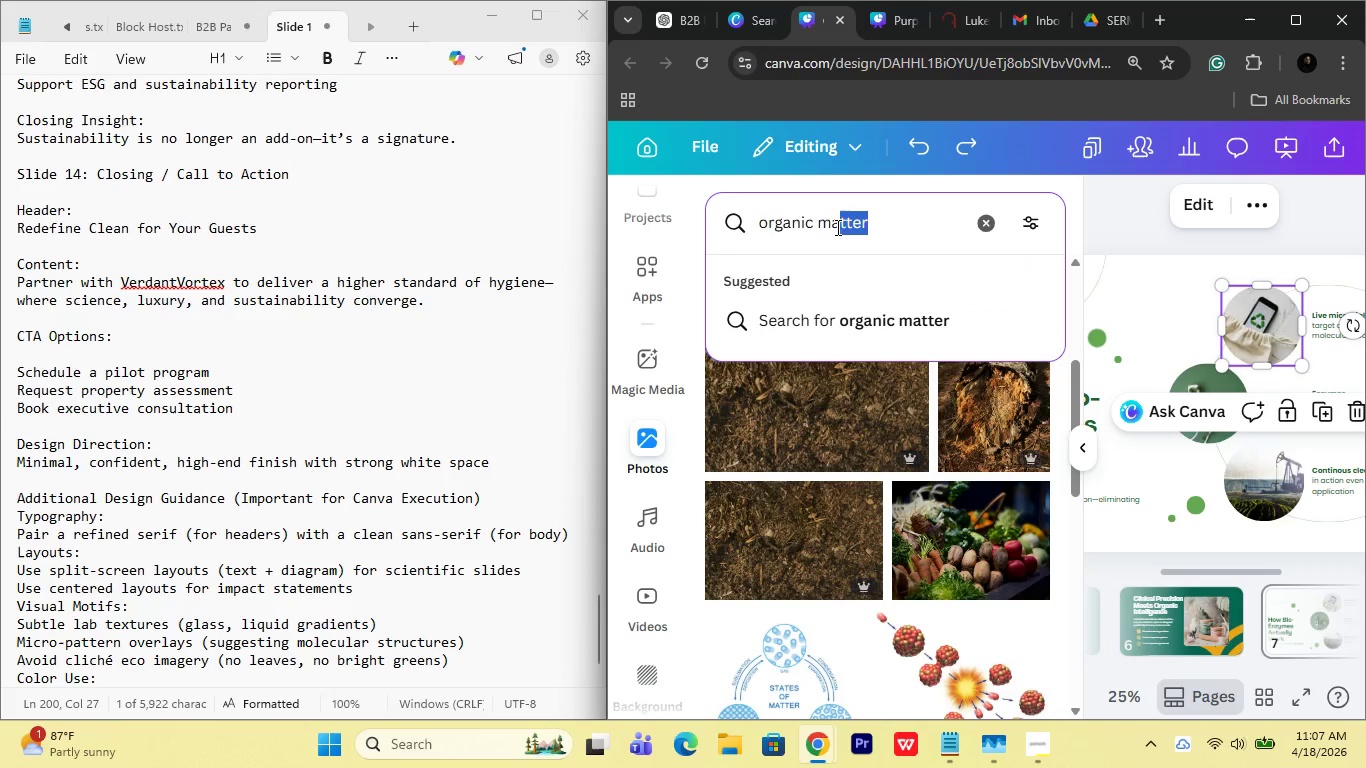 
key(Control+ControlLeft)
 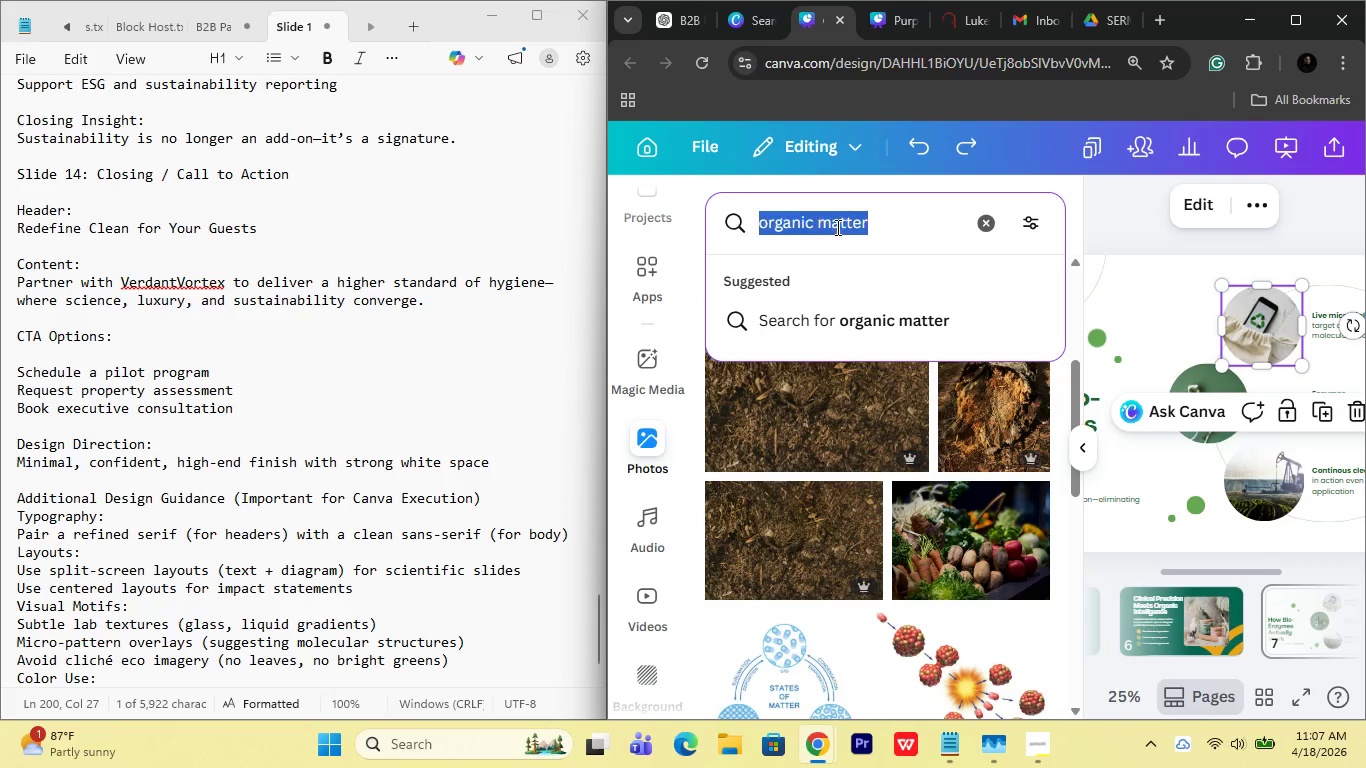 
key(Control+A)
 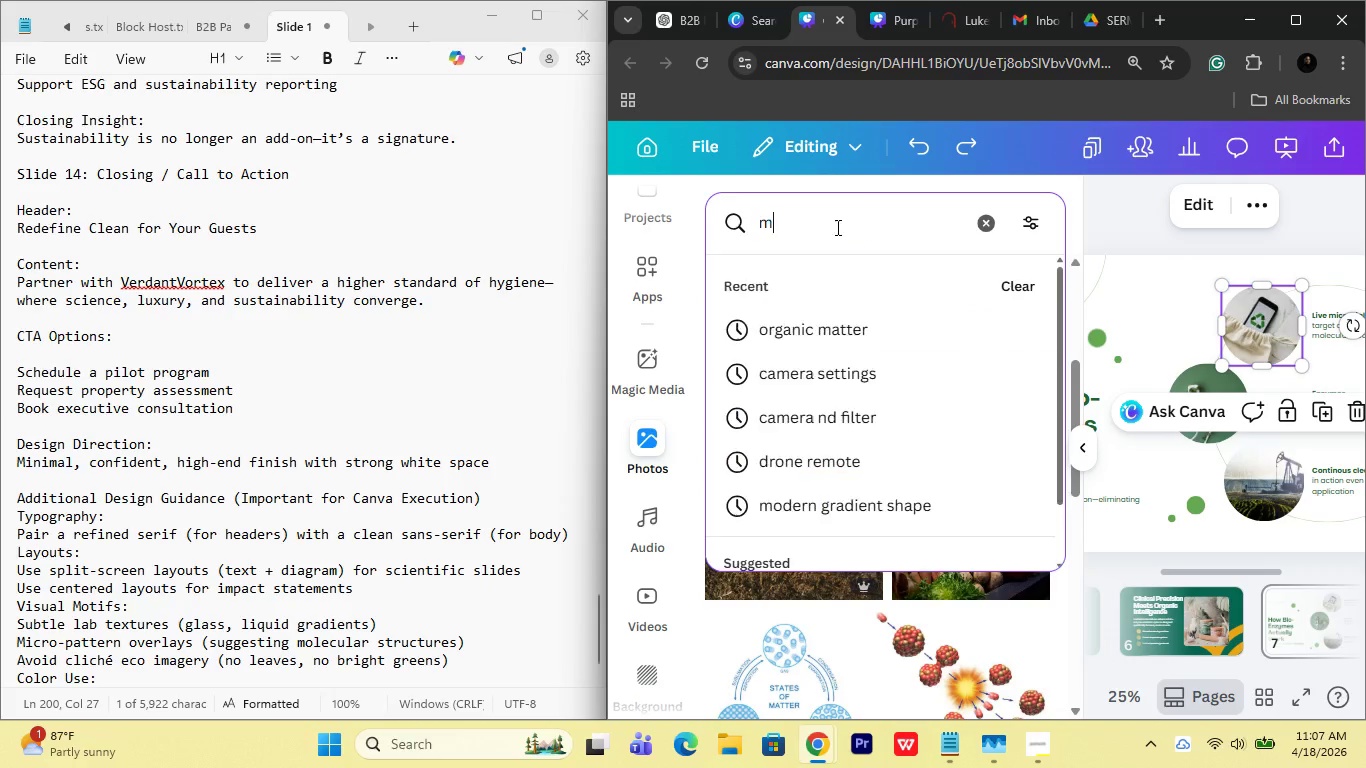 
type(molecules)
 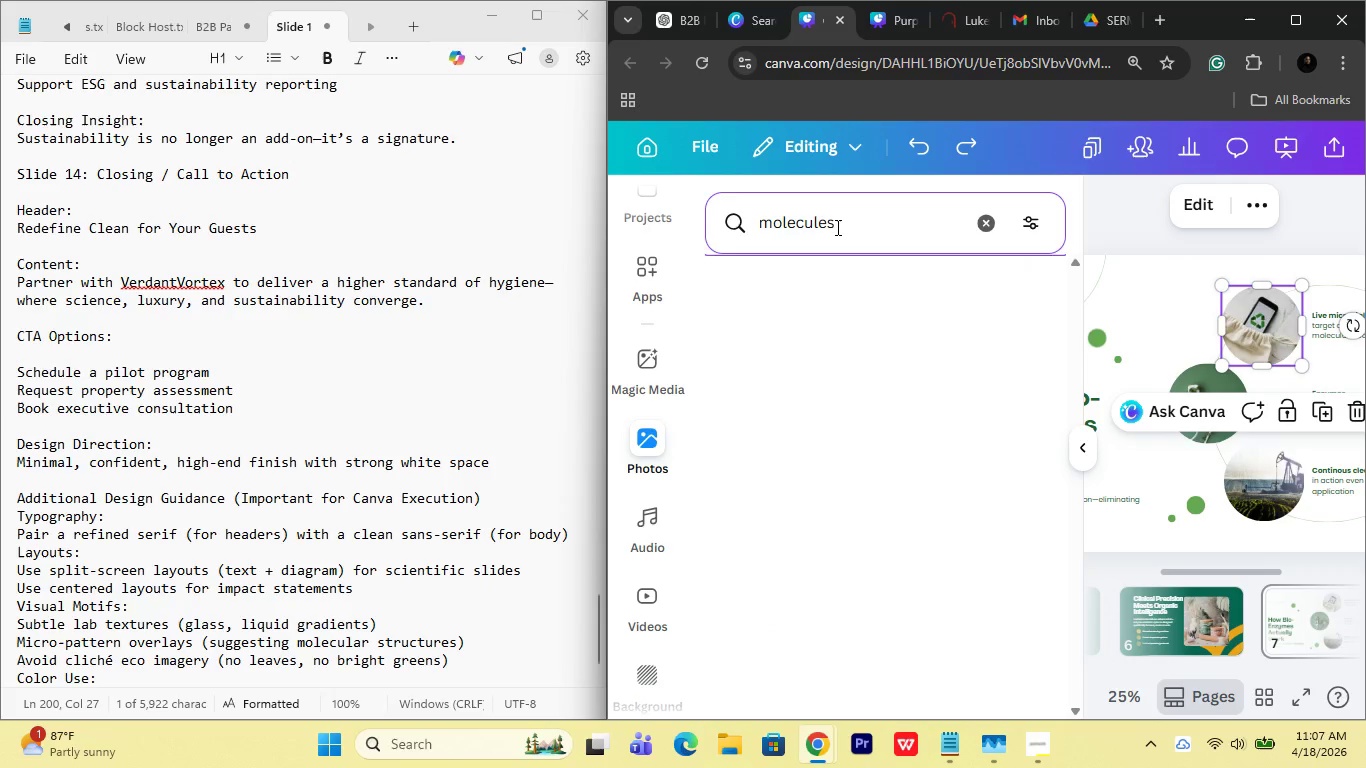 
key(Enter)
 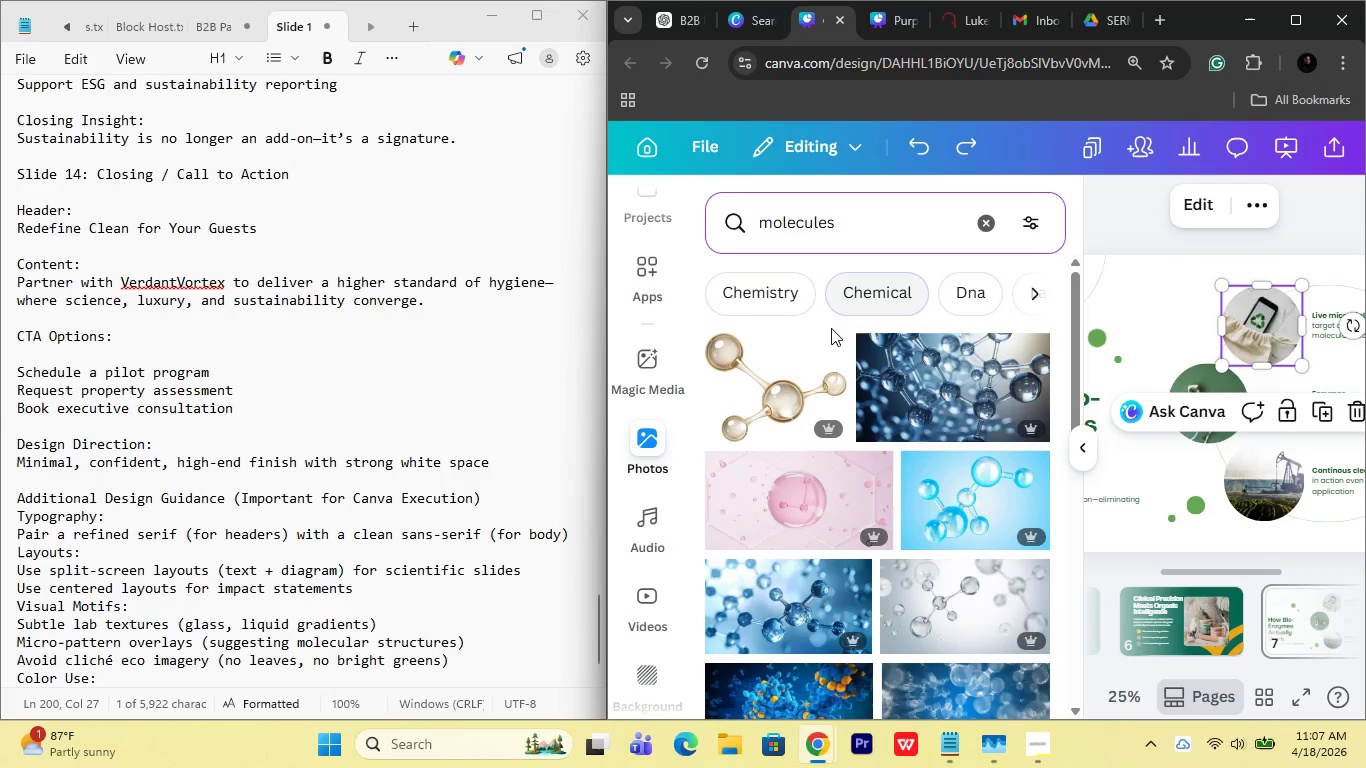 
scroll: coordinate [832, 425], scroll_direction: down, amount: 1.0
 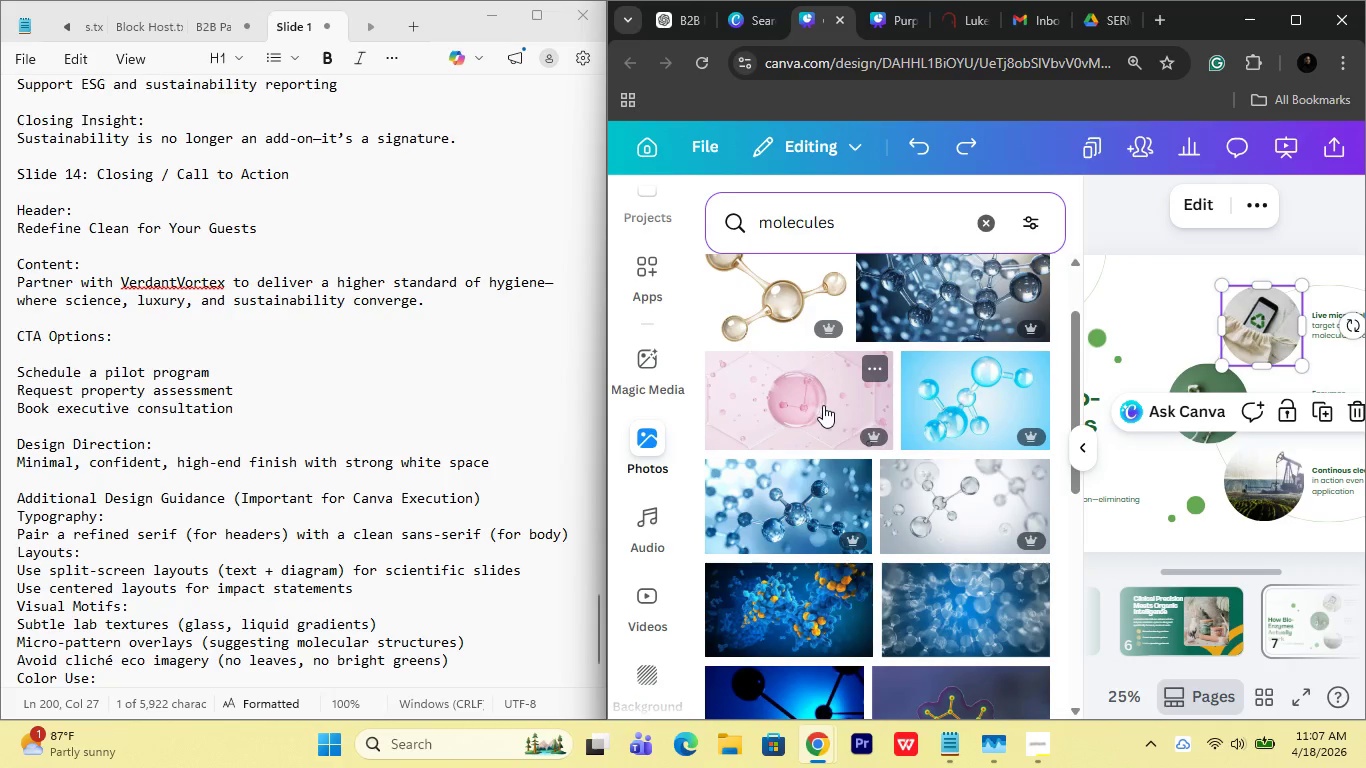 
left_click_drag(start_coordinate=[797, 407], to_coordinate=[1249, 329])
 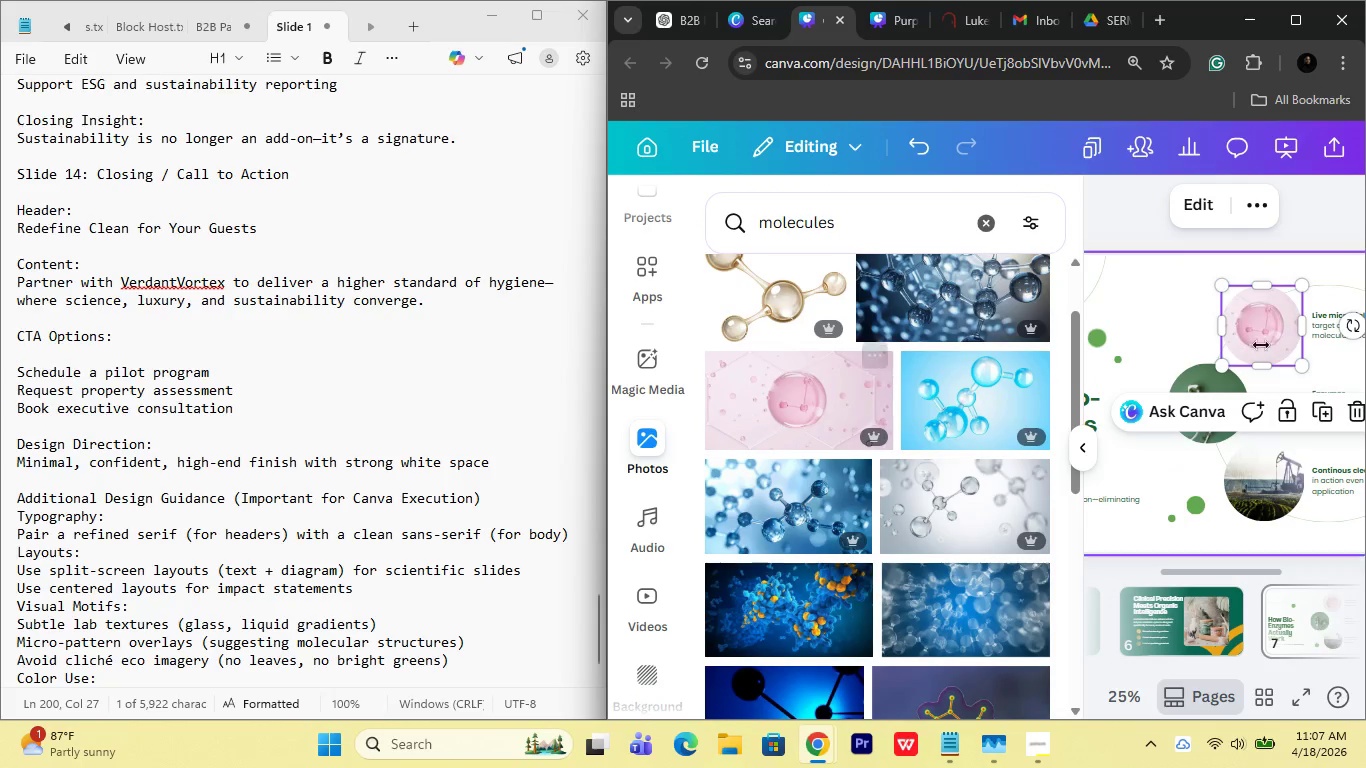 
double_click([1293, 320])
 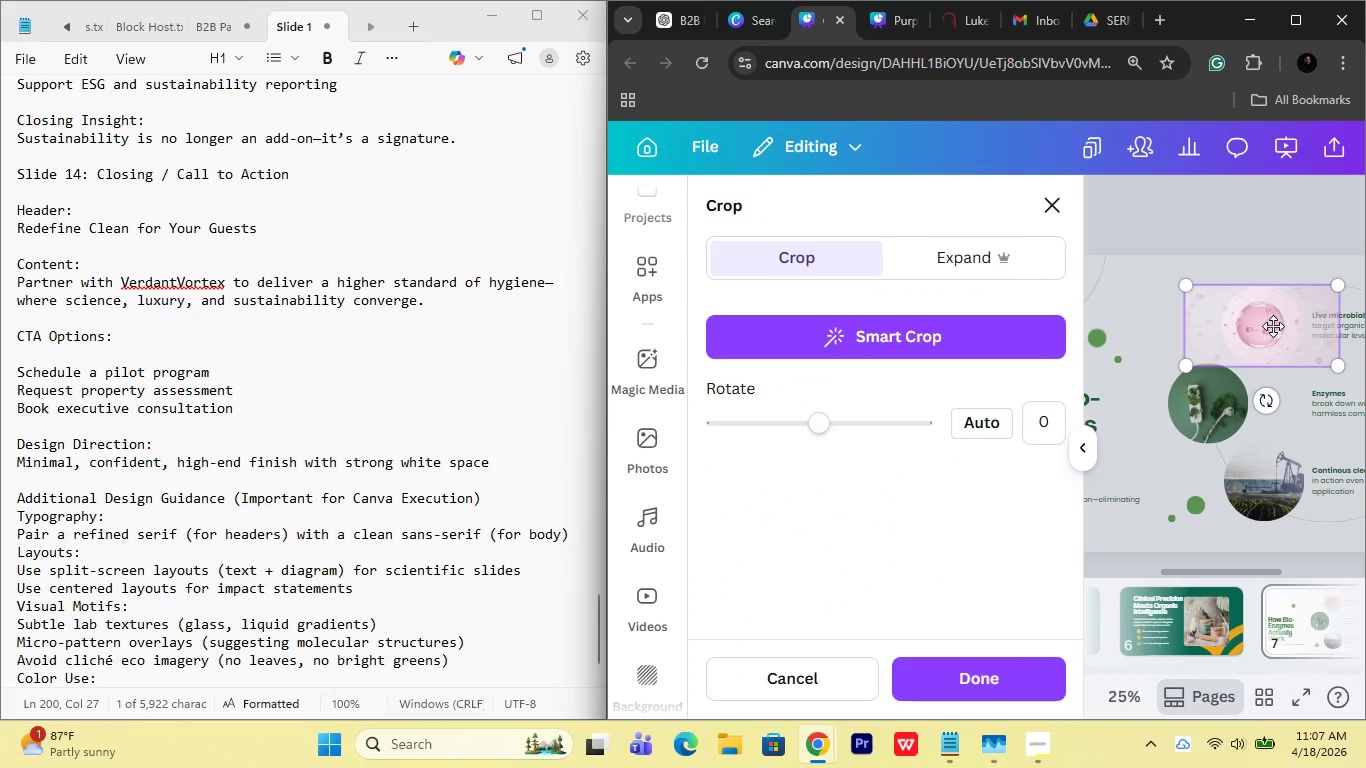 
left_click_drag(start_coordinate=[1273, 326], to_coordinate=[1284, 336])
 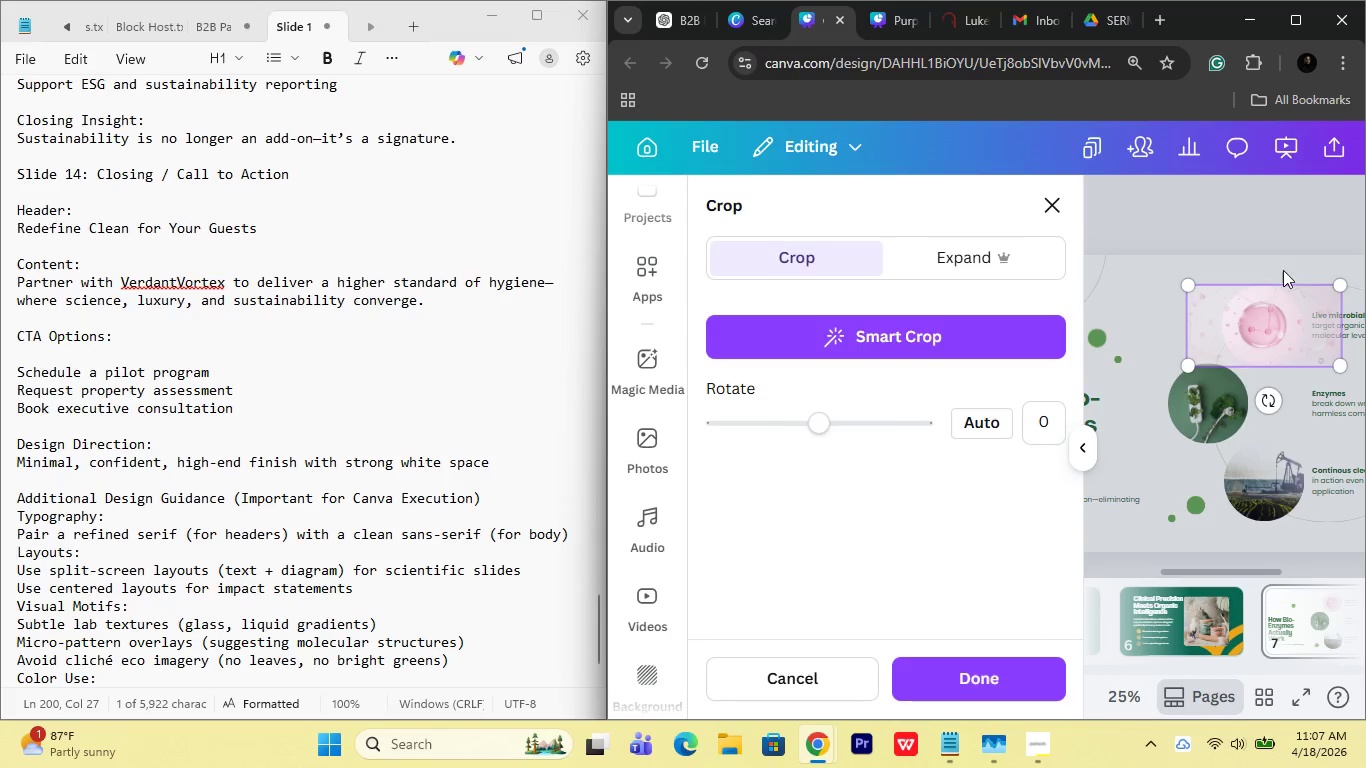 
left_click([1283, 267])
 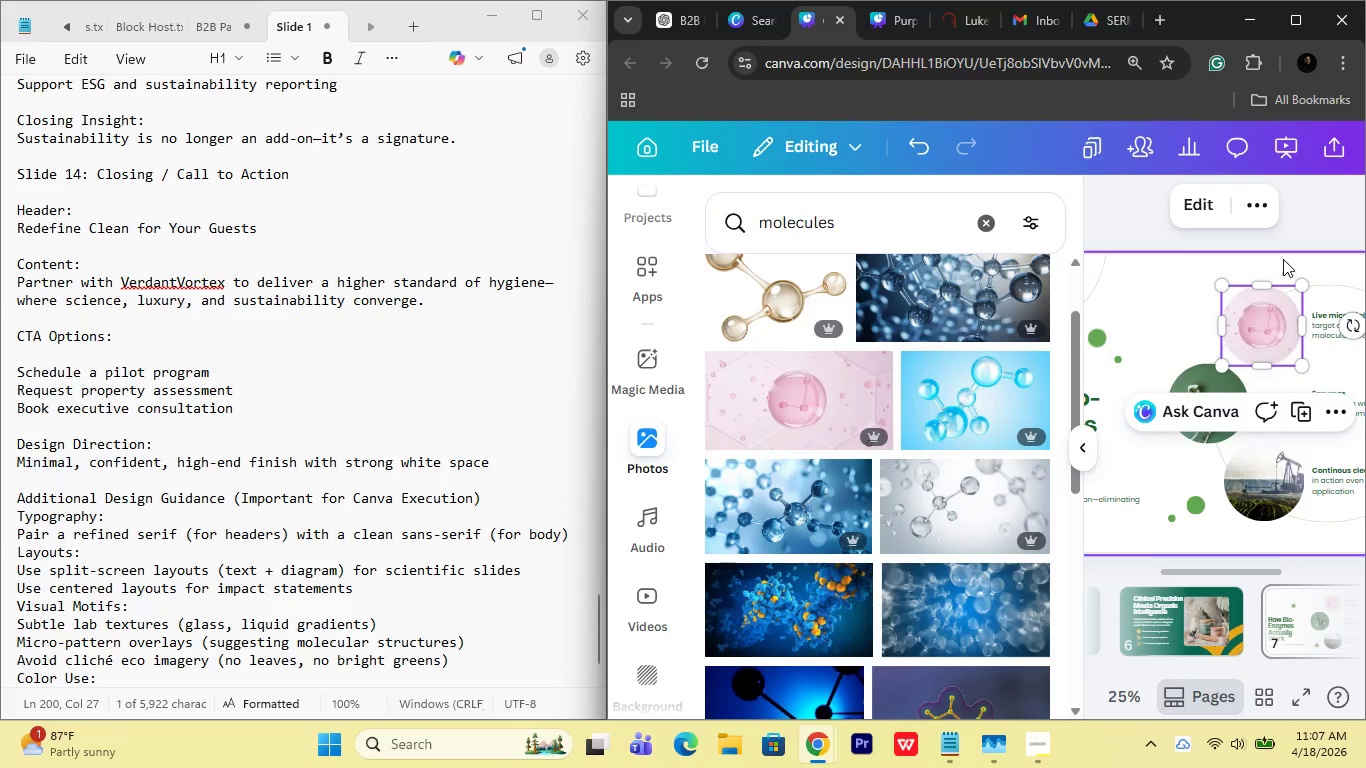 
left_click([1283, 258])
 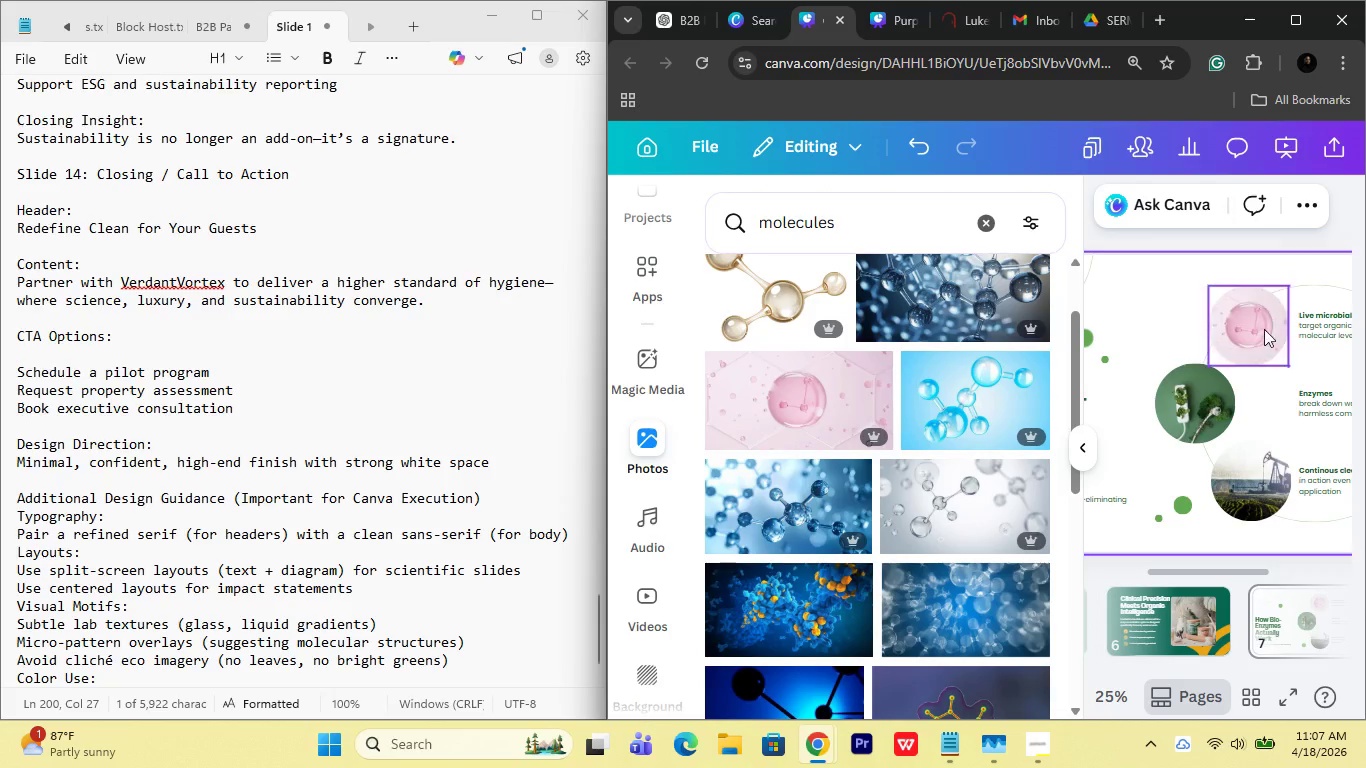 
scroll: coordinate [1263, 354], scroll_direction: down, amount: 1.0
 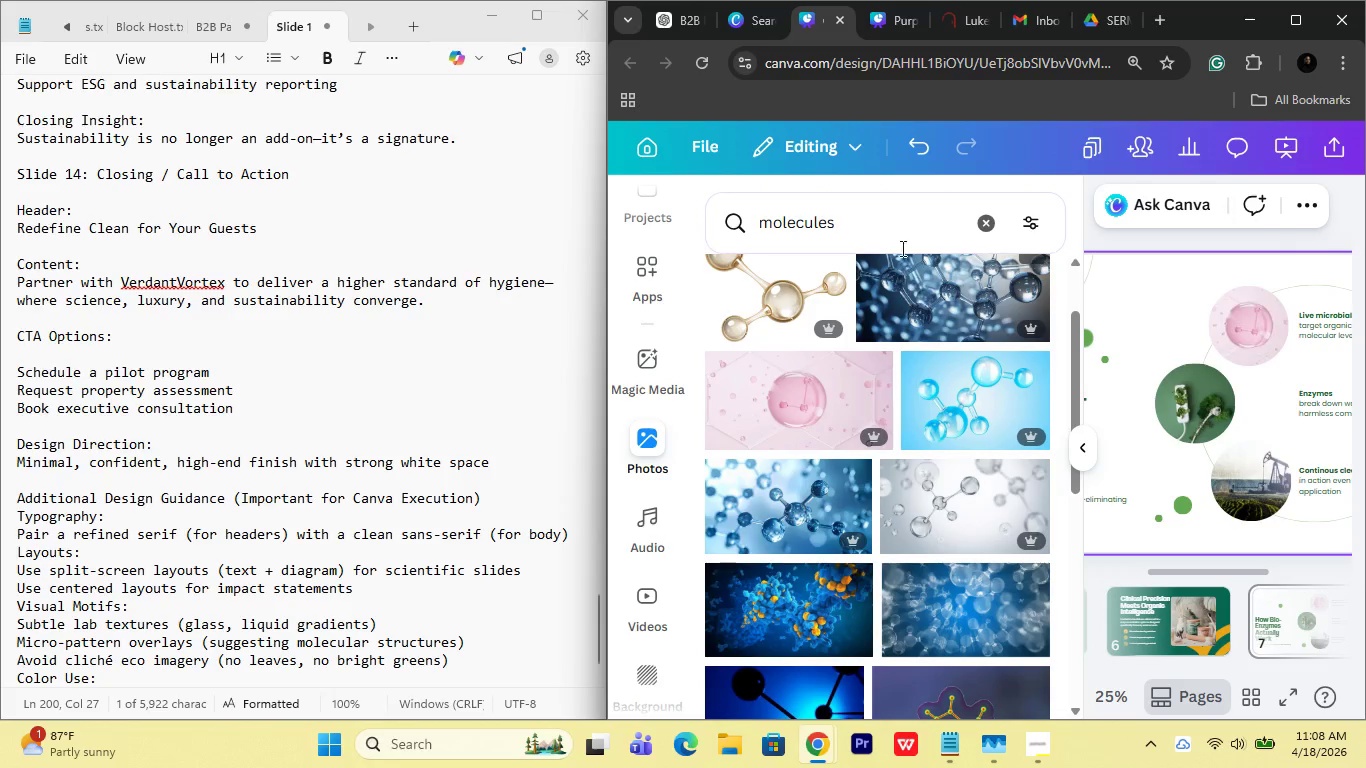 
left_click_drag(start_coordinate=[901, 243], to_coordinate=[781, 272])
 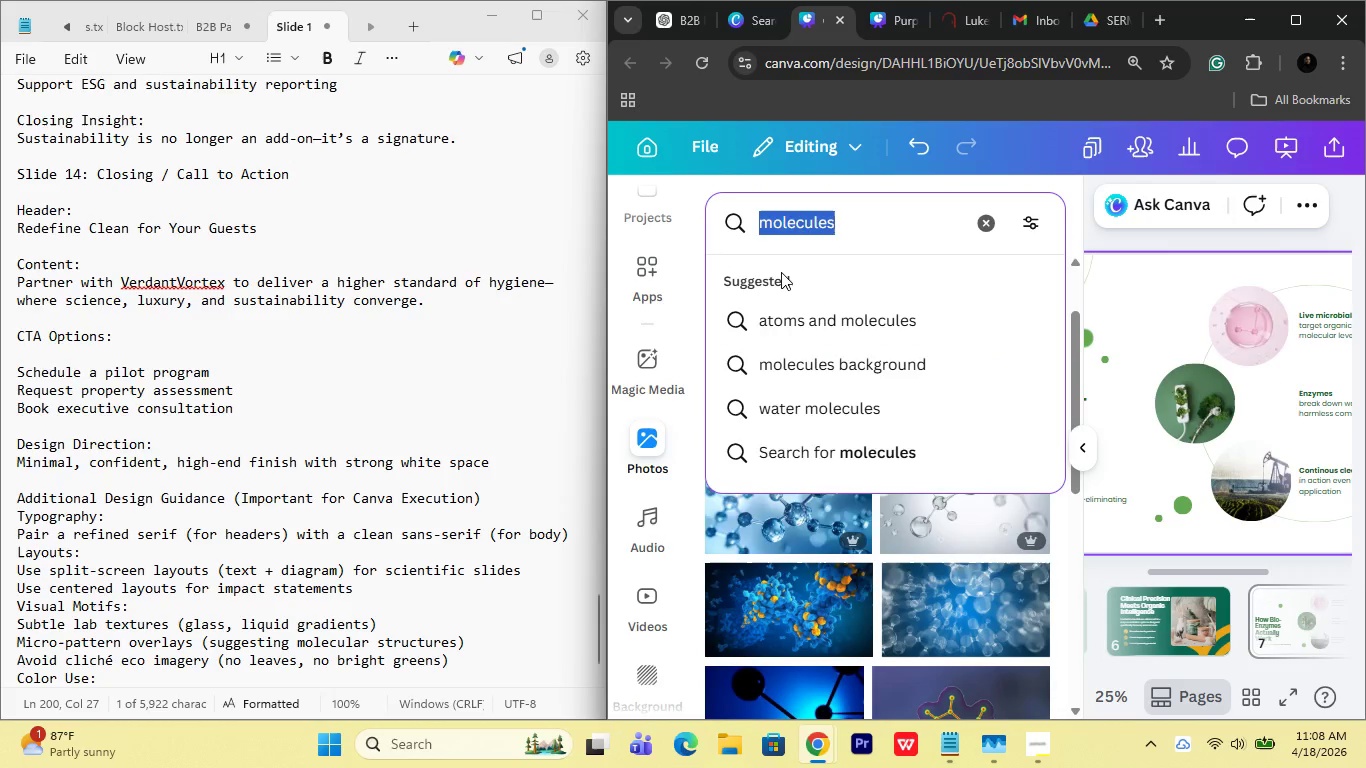 
type(enzymes)
 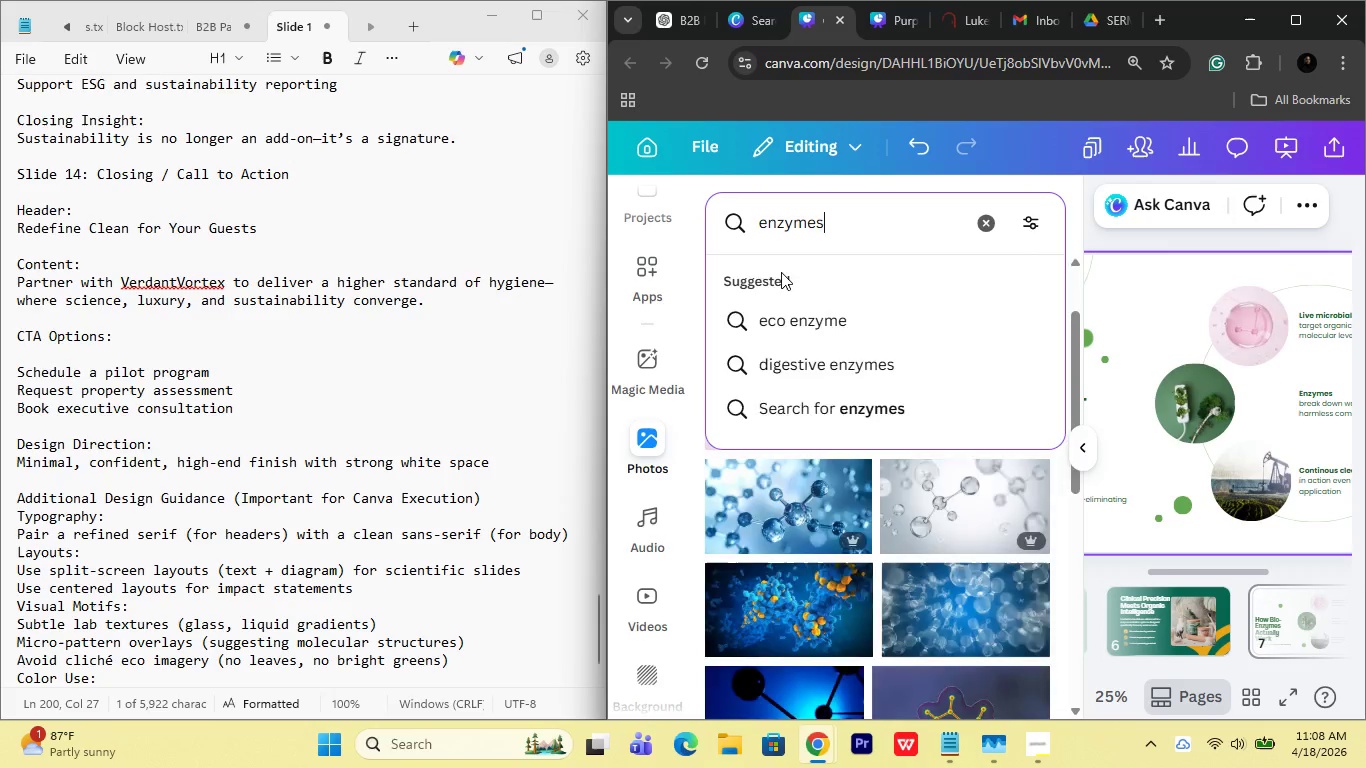 
key(Enter)
 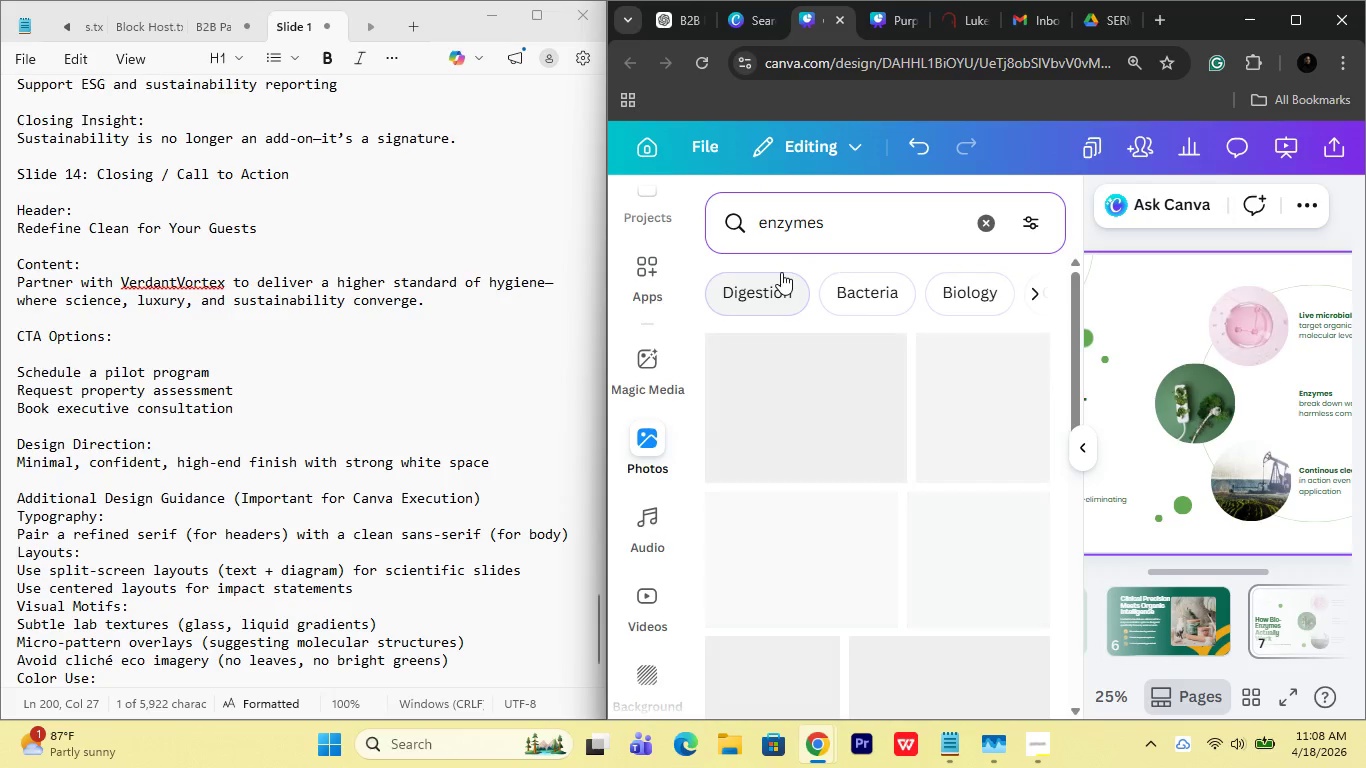 
mouse_move([802, 268])
 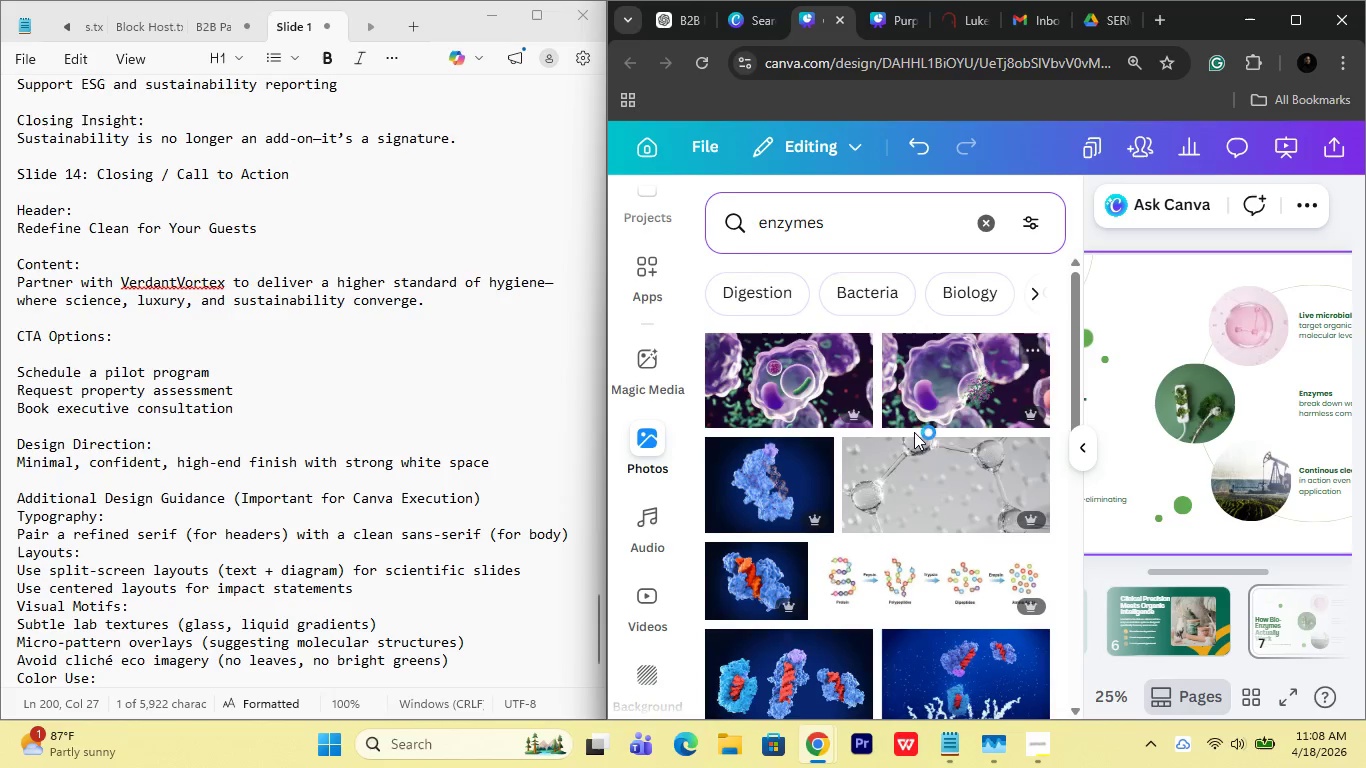 
scroll: coordinate [842, 558], scroll_direction: down, amount: 4.0
 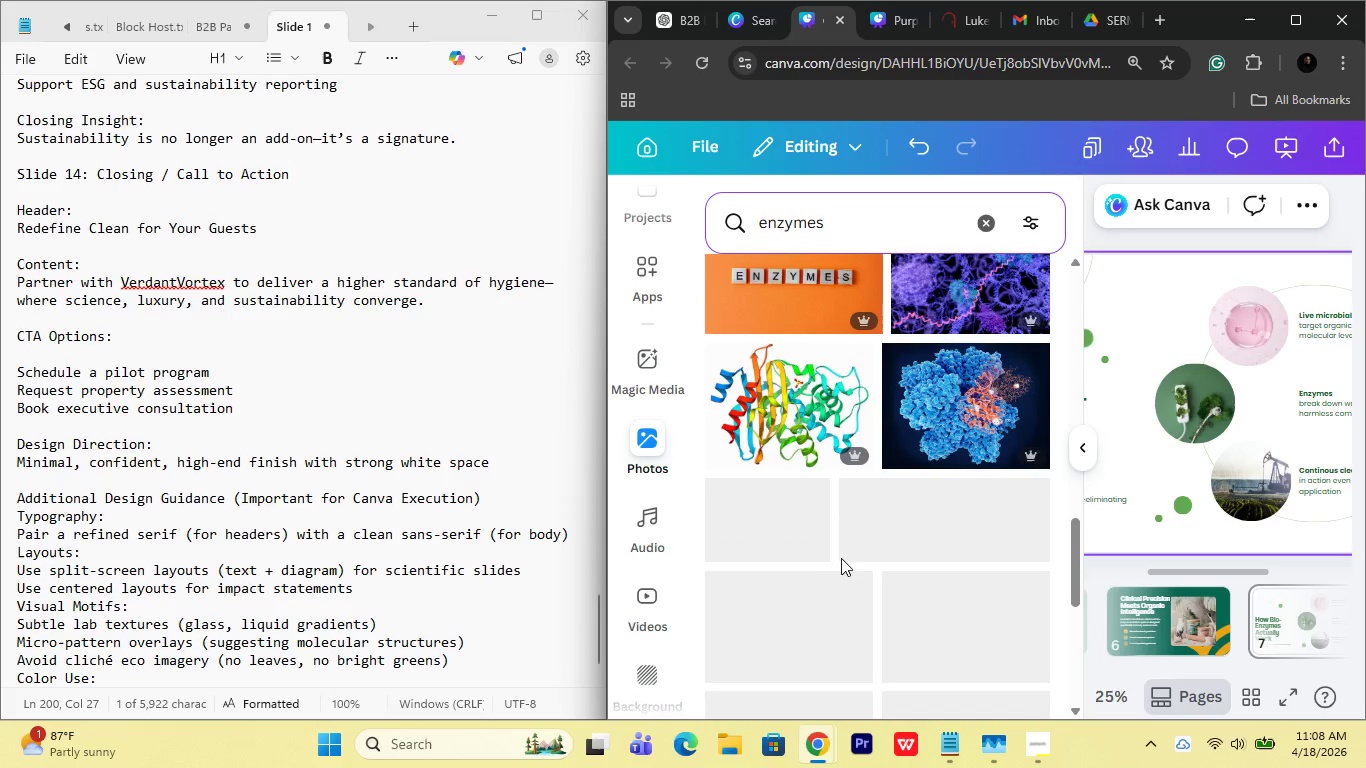 
scroll: coordinate [804, 521], scroll_direction: up, amount: 17.0
 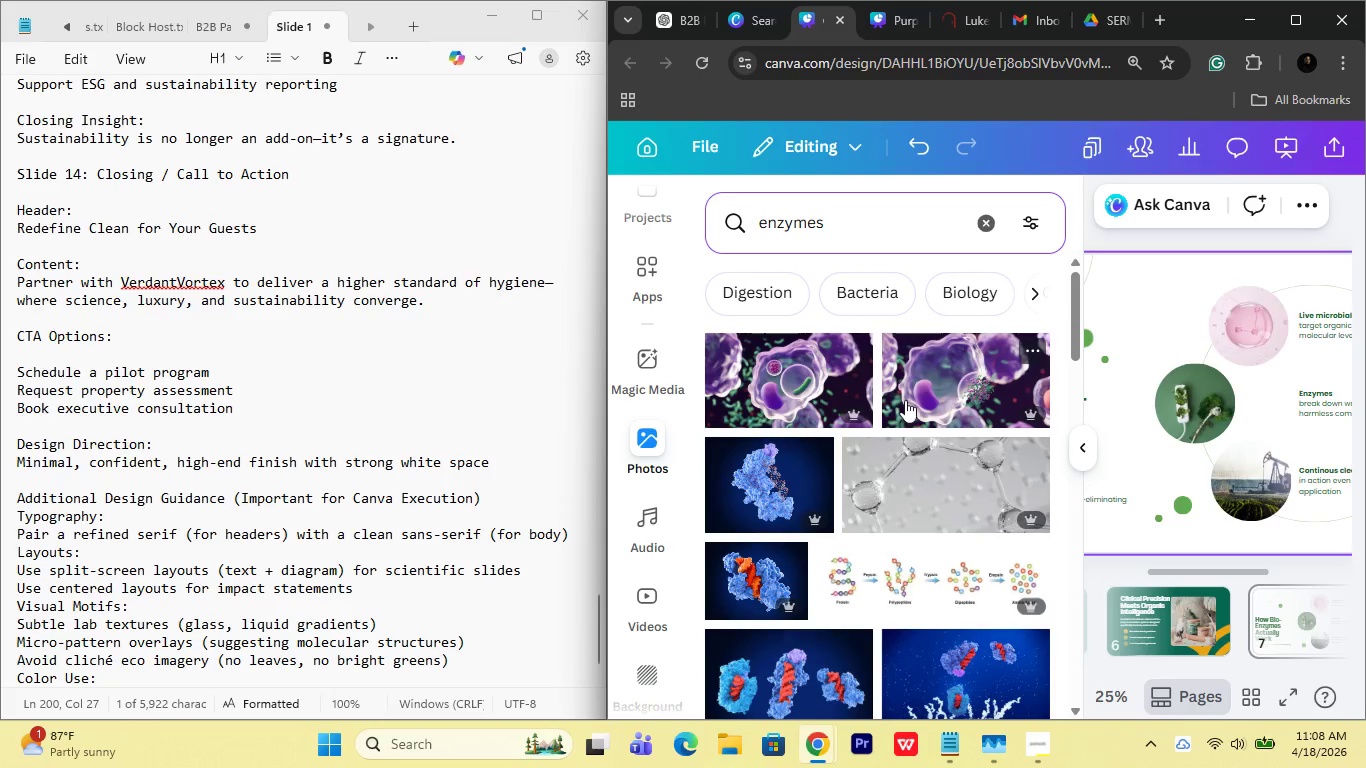 
left_click_drag(start_coordinate=[895, 386], to_coordinate=[858, 407])
 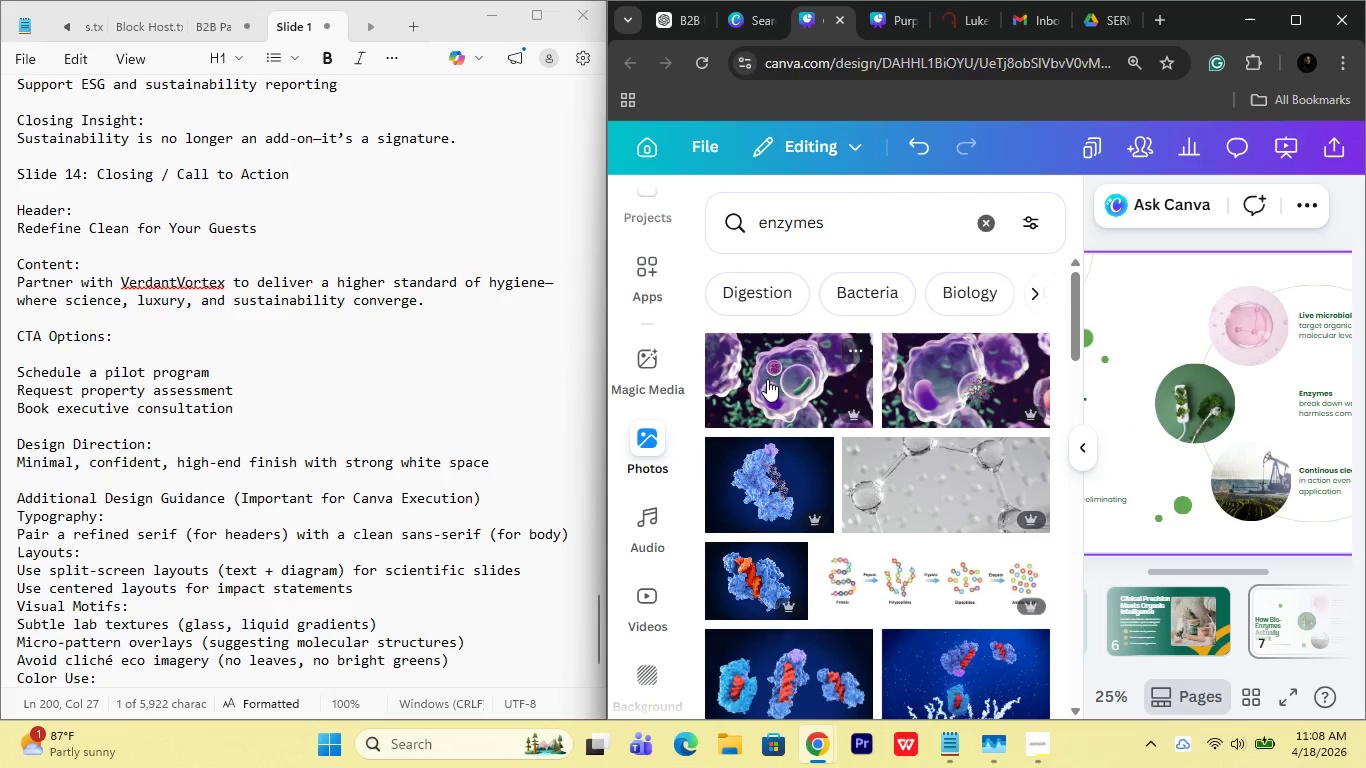 
left_click_drag(start_coordinate=[767, 379], to_coordinate=[1191, 404])
 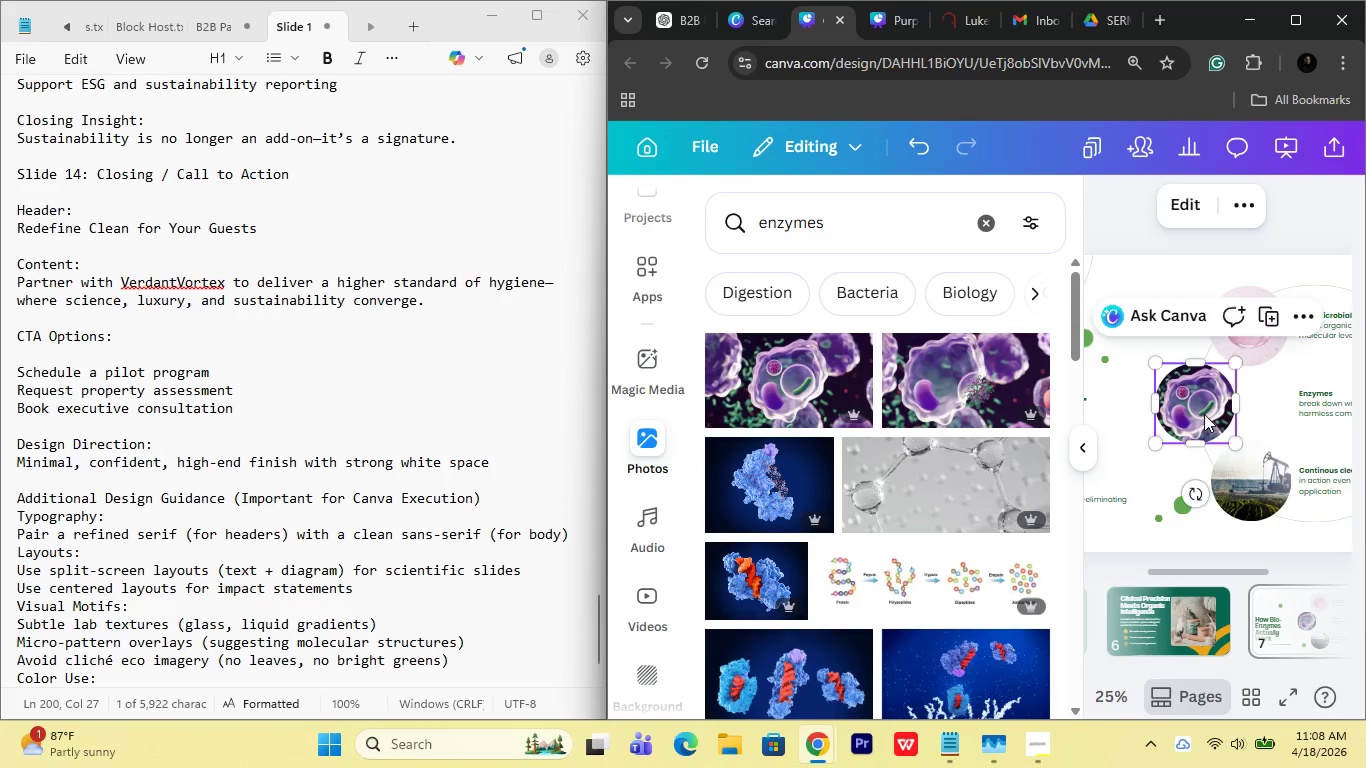 
left_click([1204, 414])
 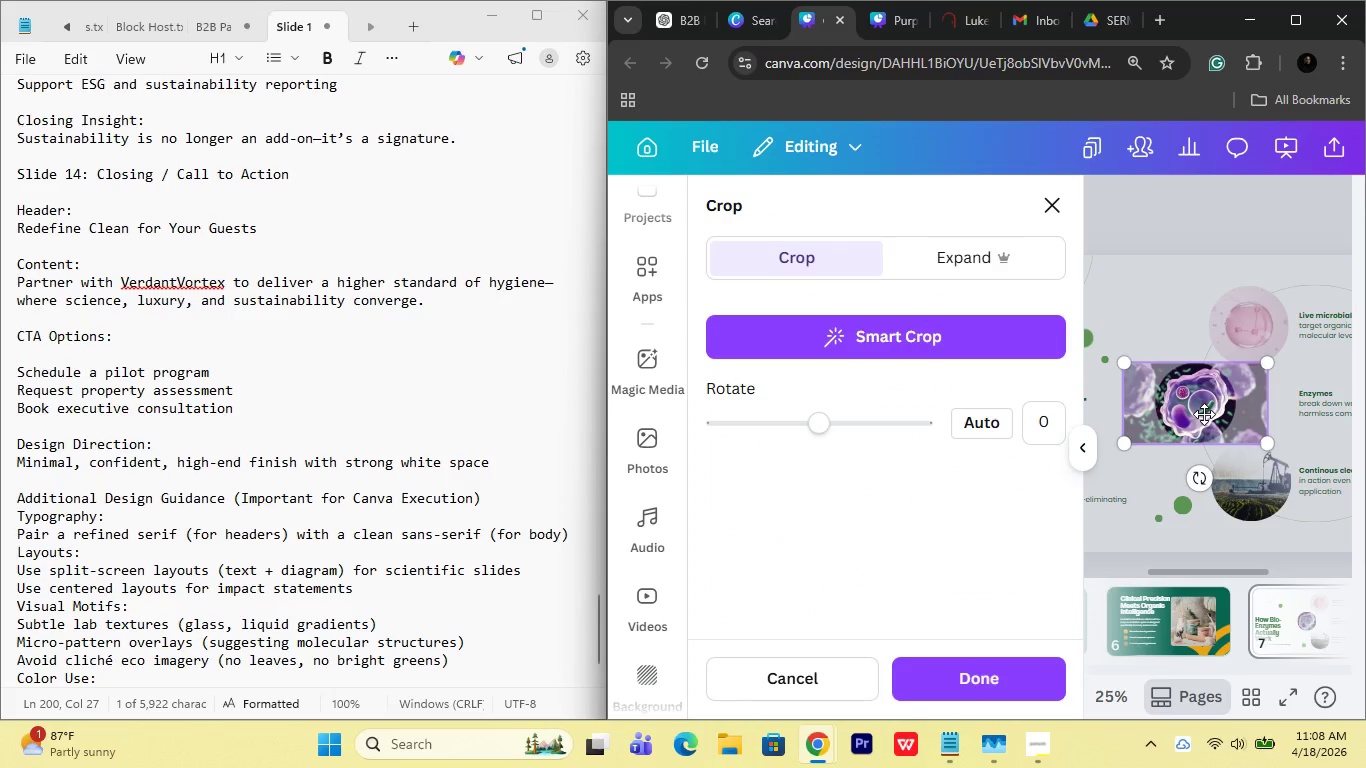 
left_click_drag(start_coordinate=[1204, 414], to_coordinate=[1176, 287])
 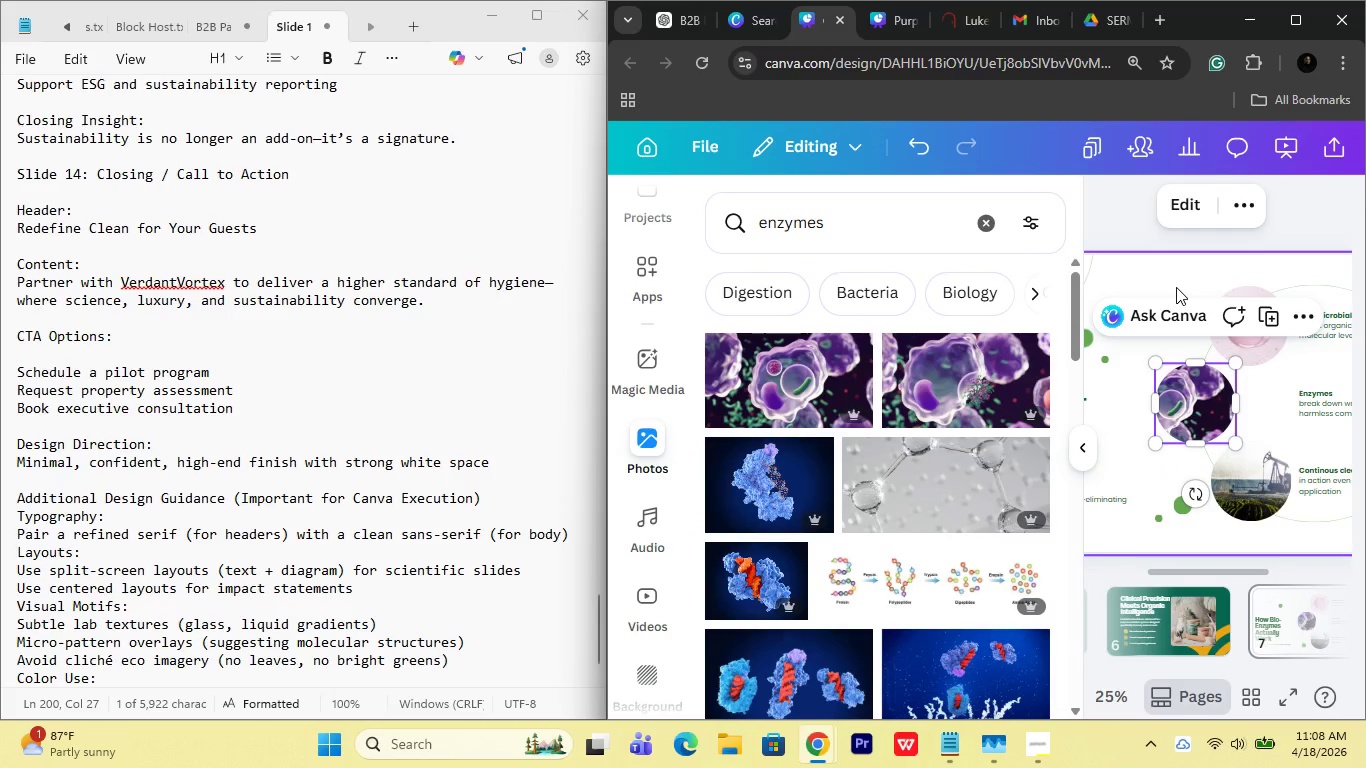 
double_click([1176, 287])
 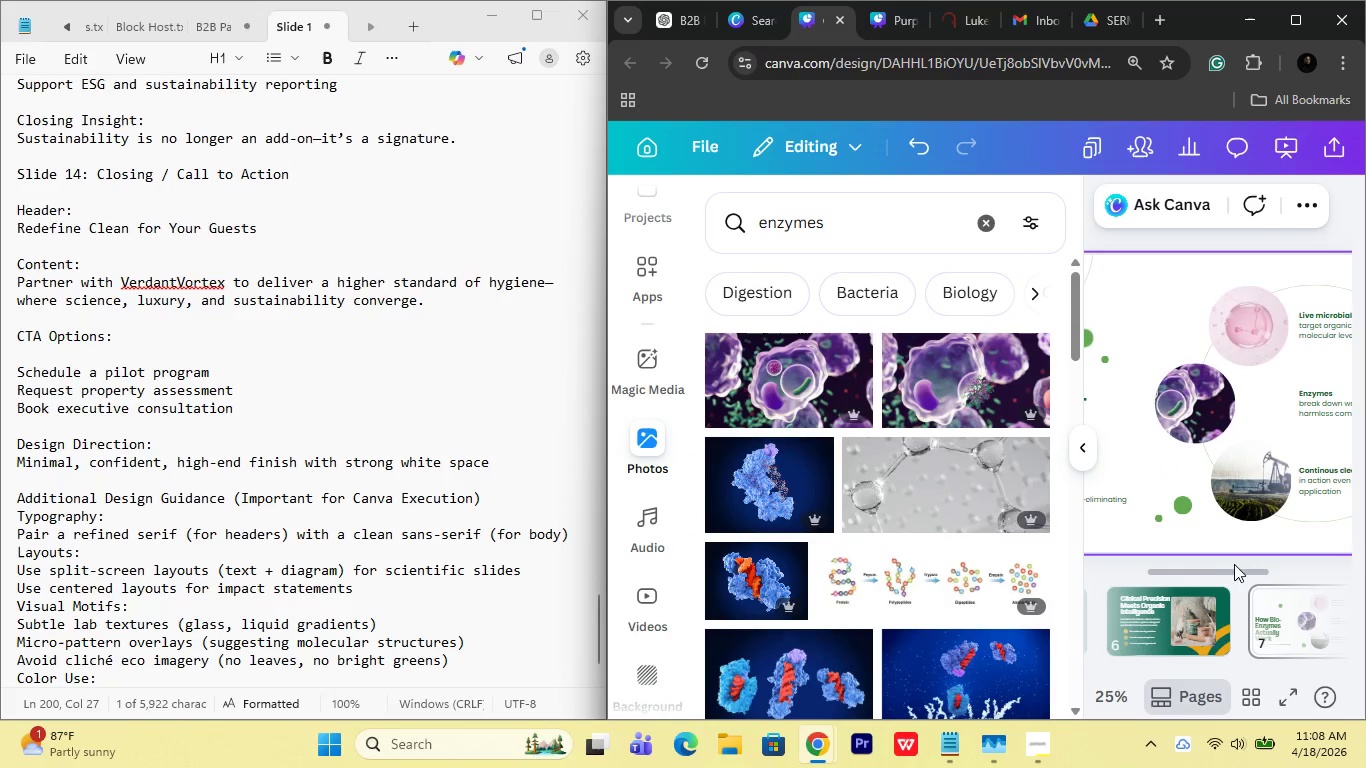 
left_click_drag(start_coordinate=[1229, 573], to_coordinate=[1258, 575])
 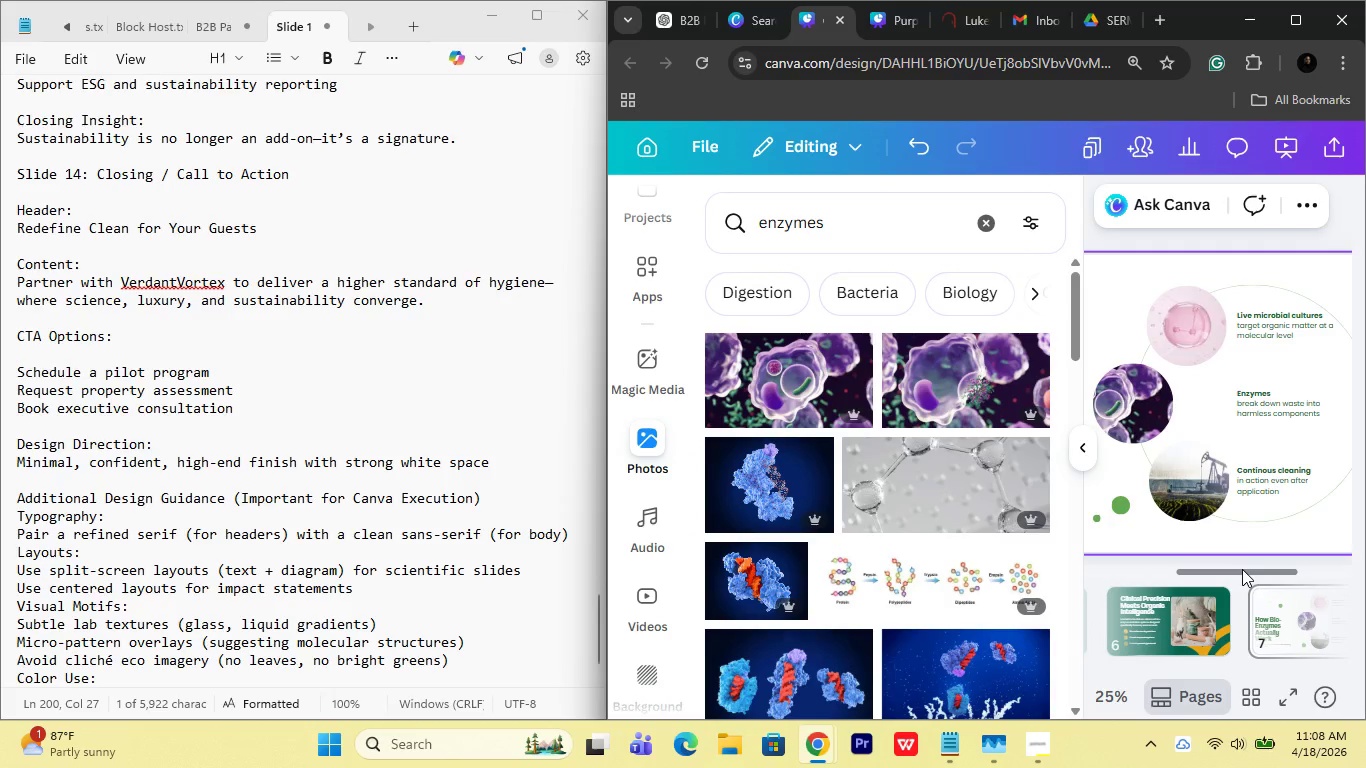 
scroll: coordinate [928, 533], scroll_direction: down, amount: 4.0
 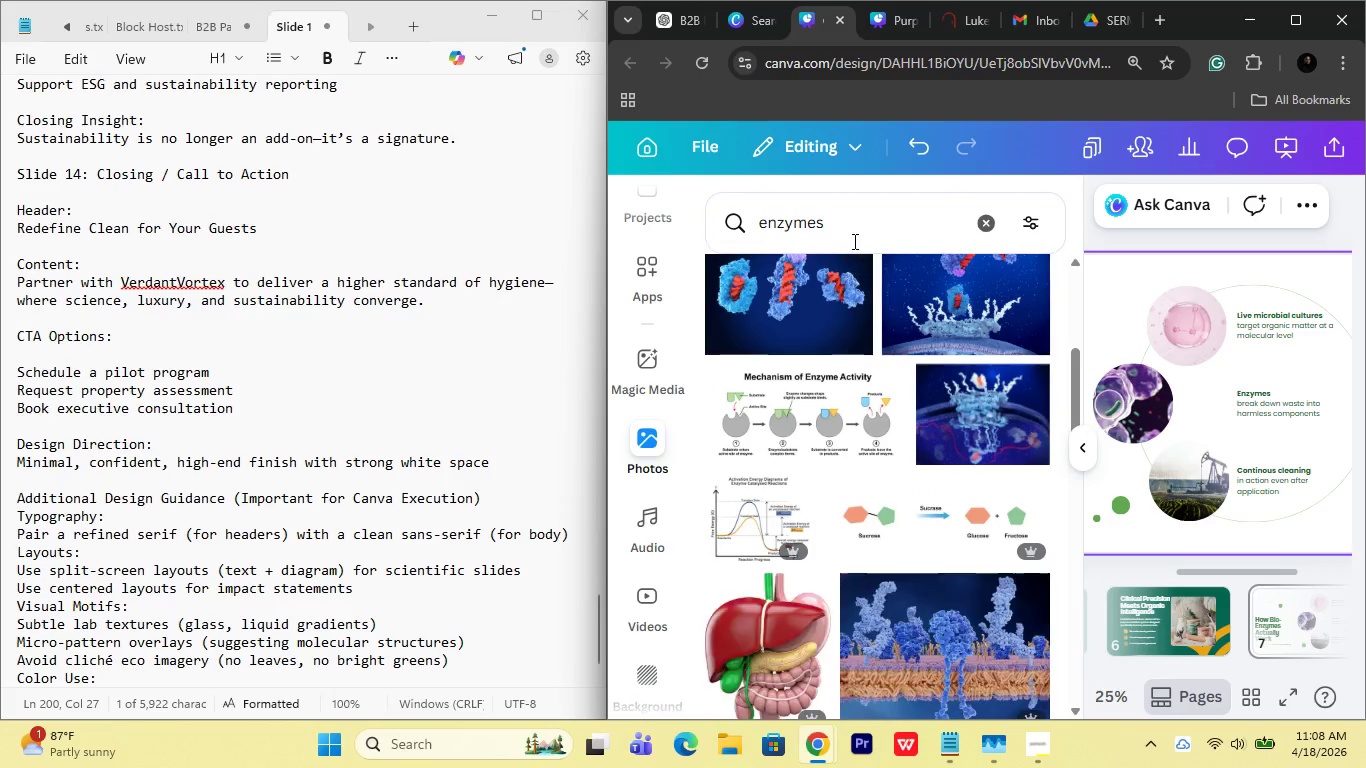 
left_click_drag(start_coordinate=[854, 237], to_coordinate=[751, 229])
 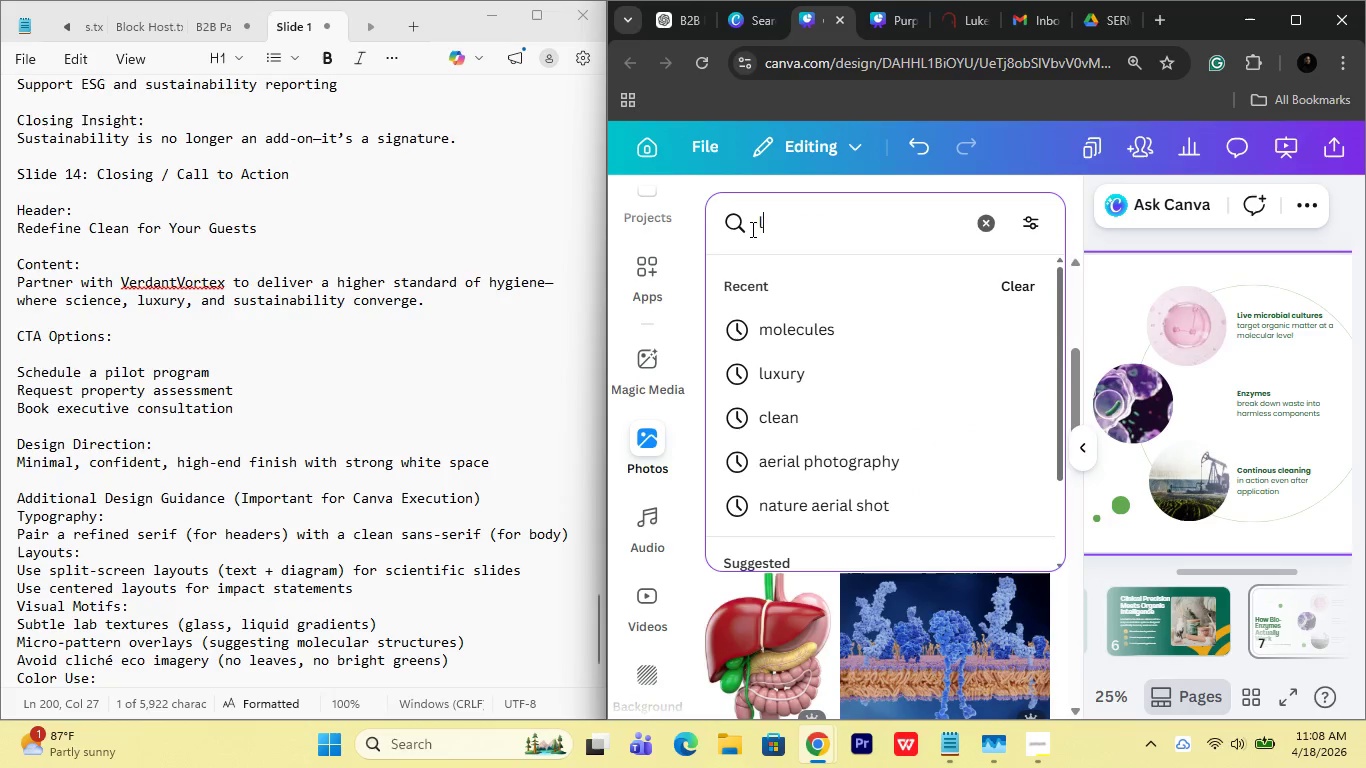 
type(ean)
 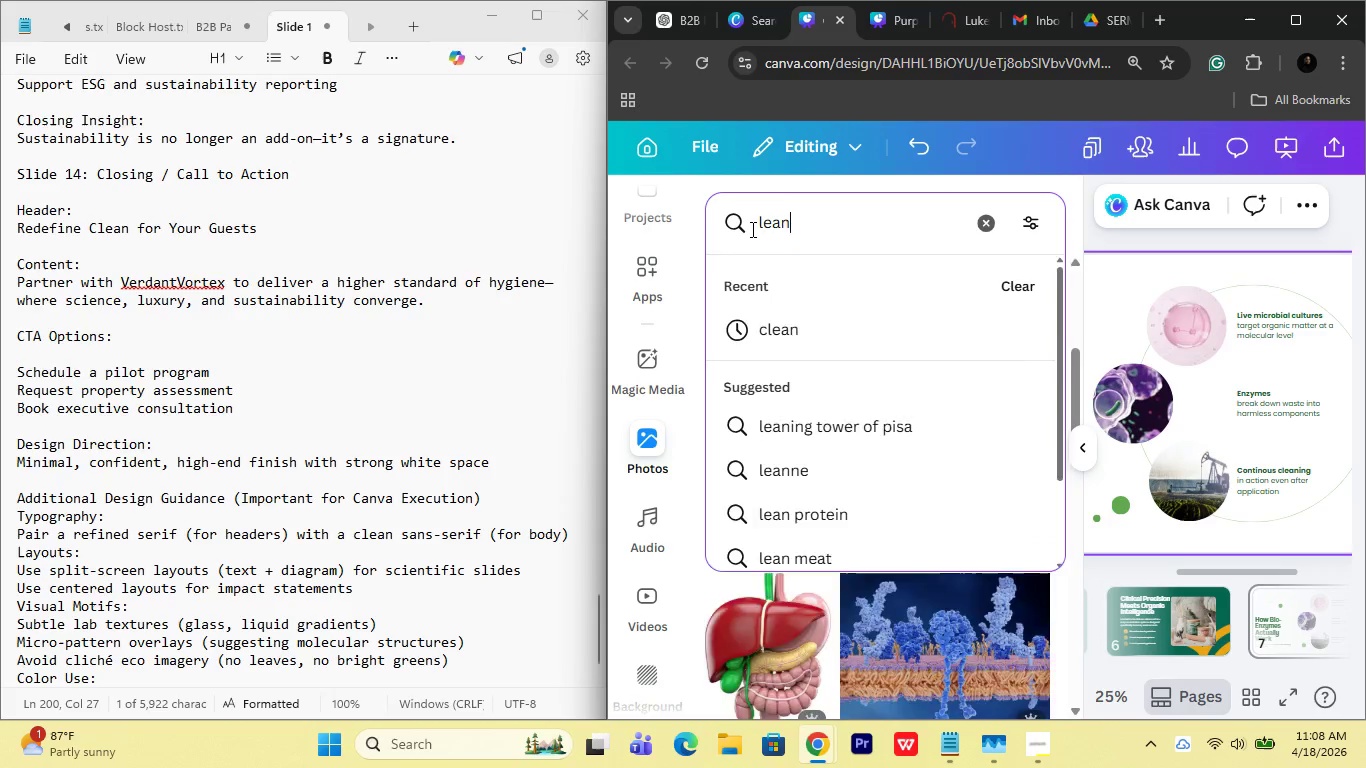 
key(Enter)
 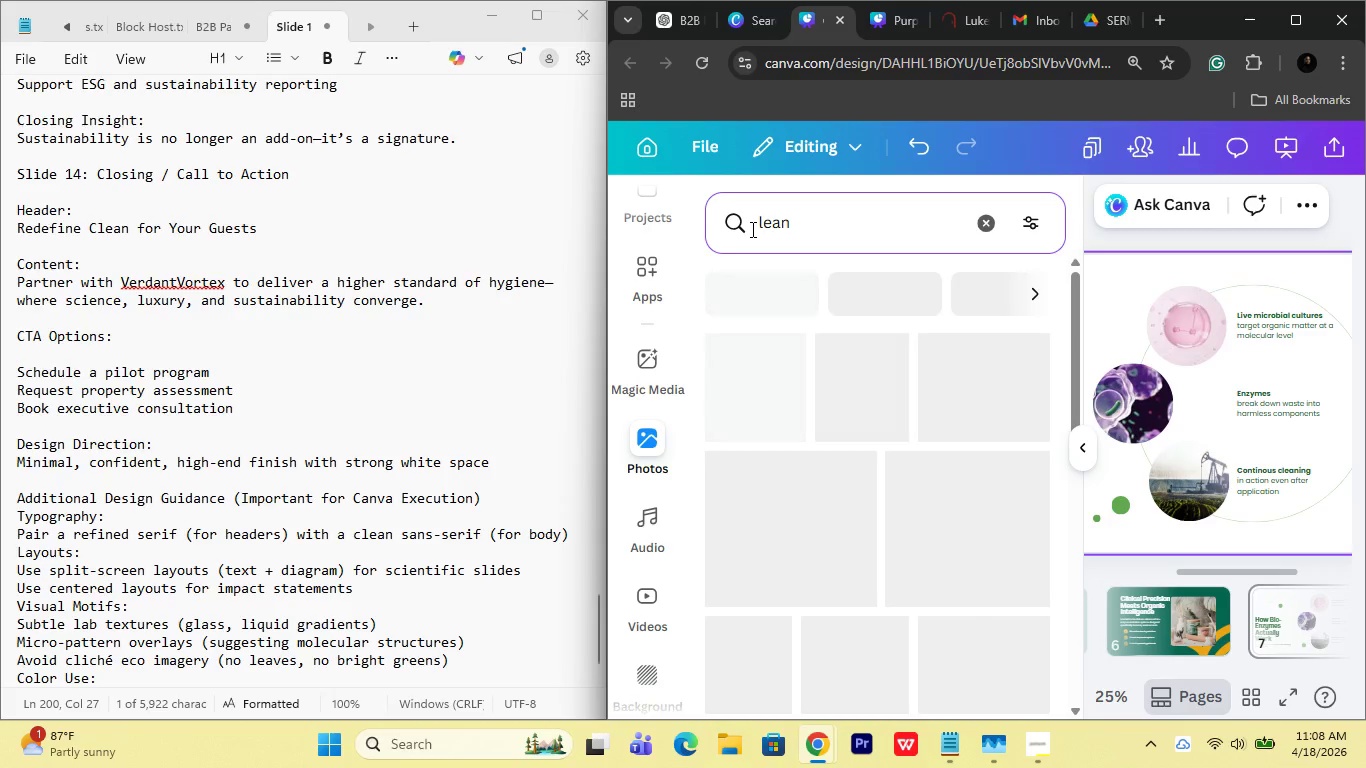 
key(Backspace)
 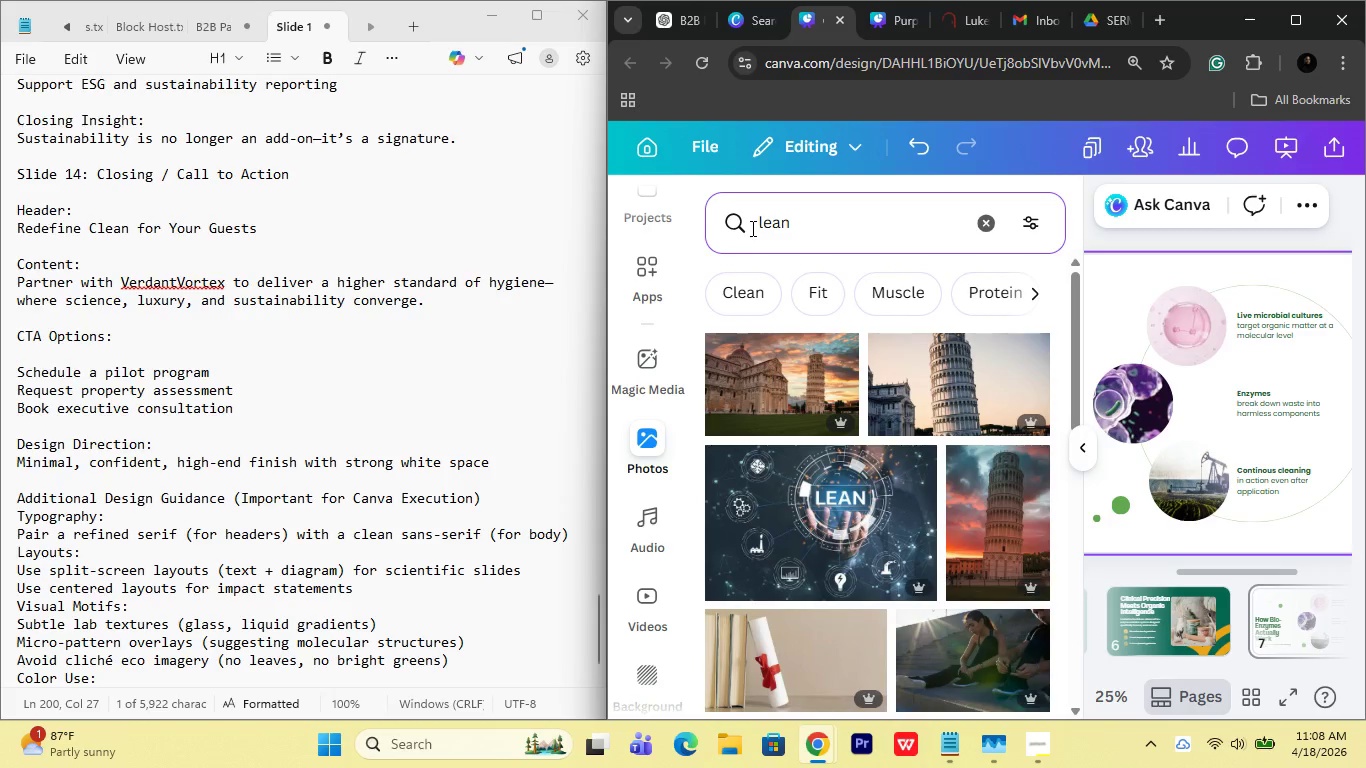 
left_click([754, 227])
 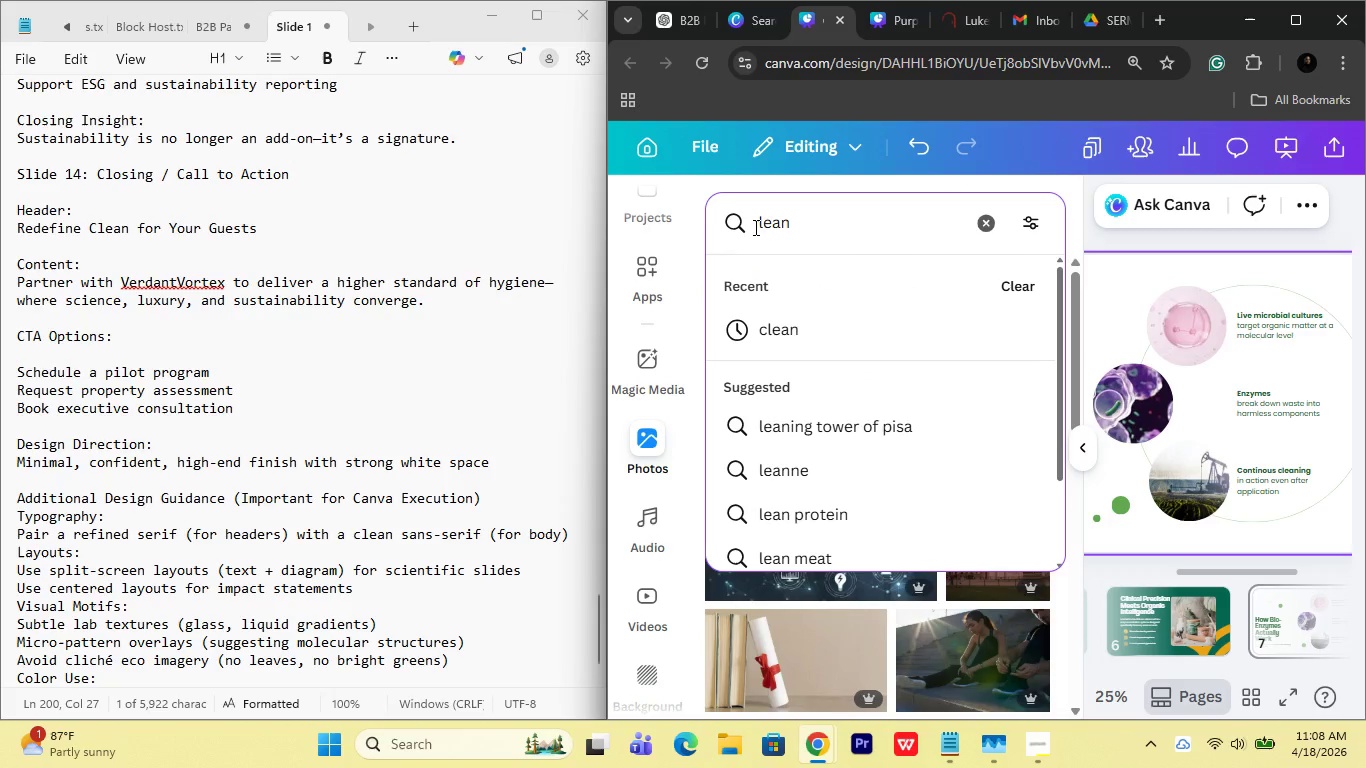 
key(Home)
 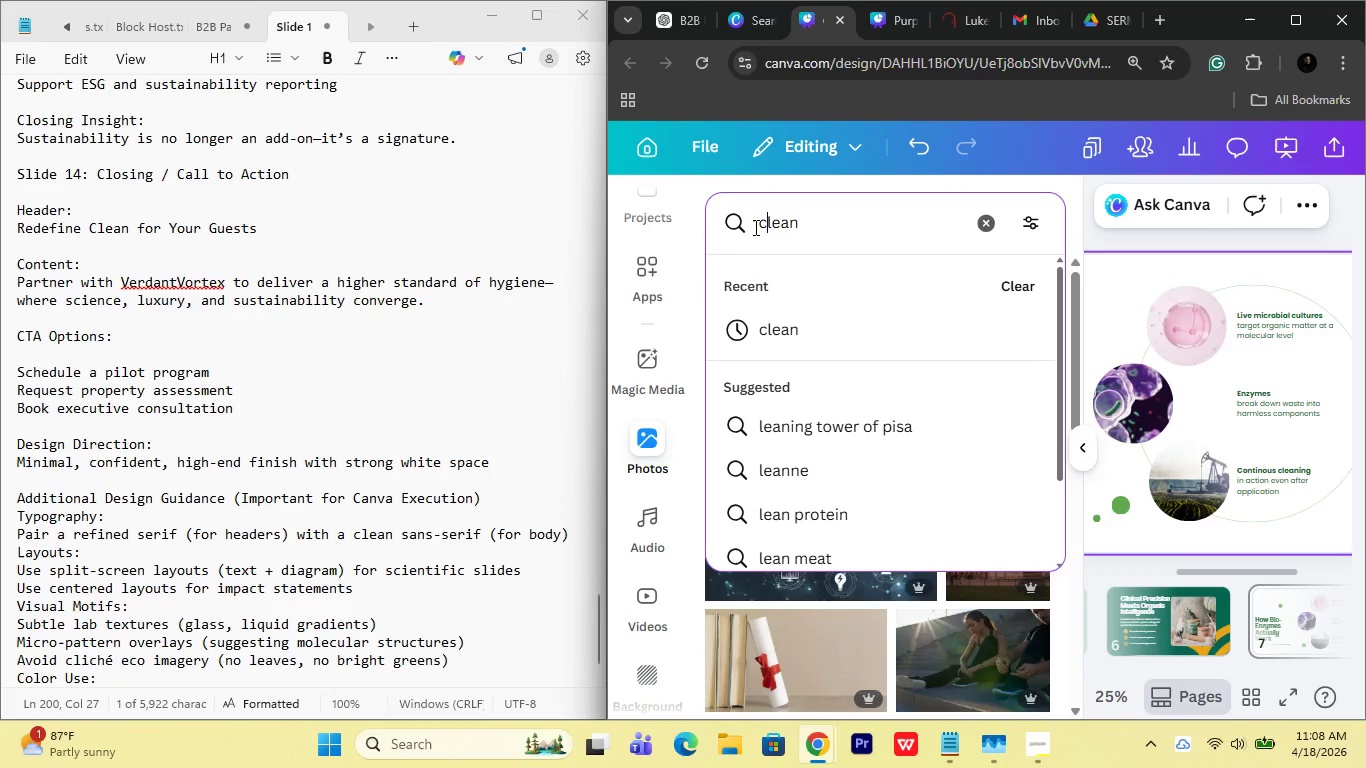 
key(C)
 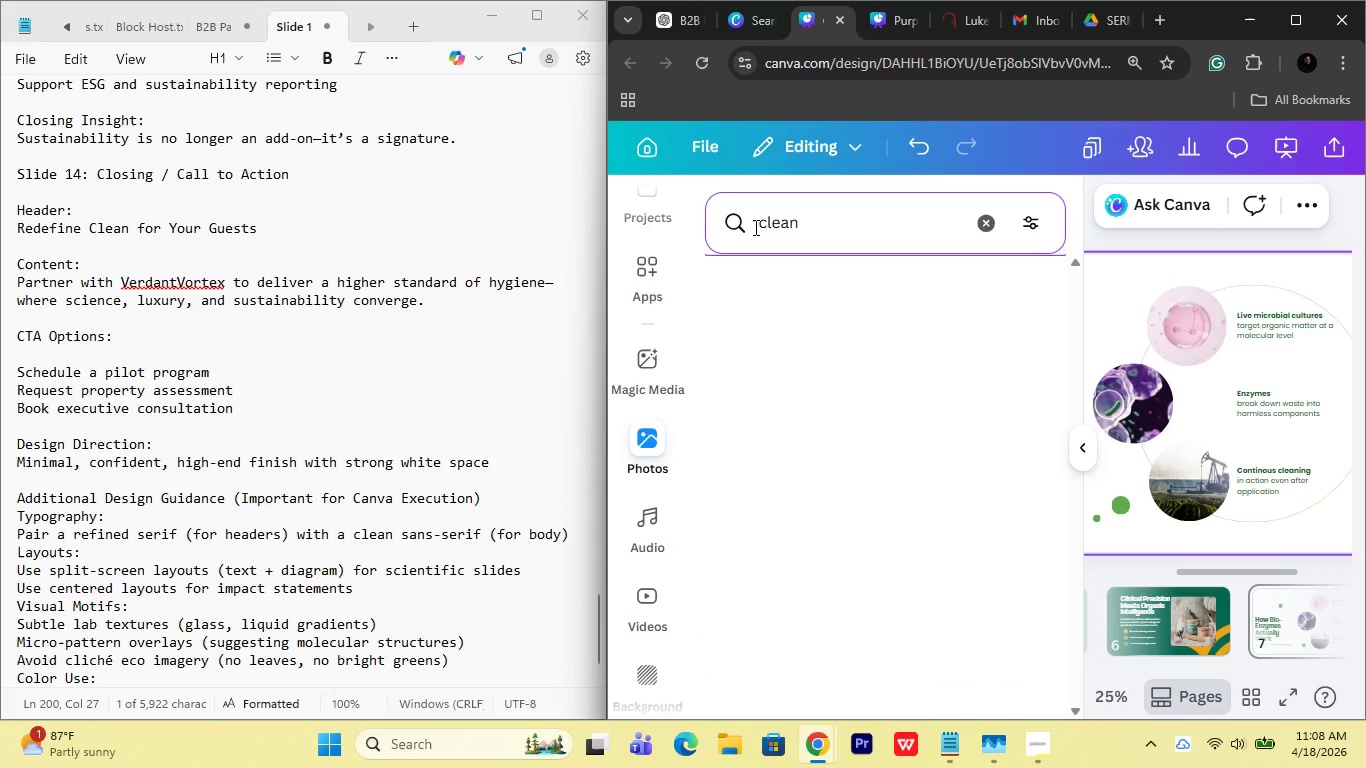 
key(Enter)
 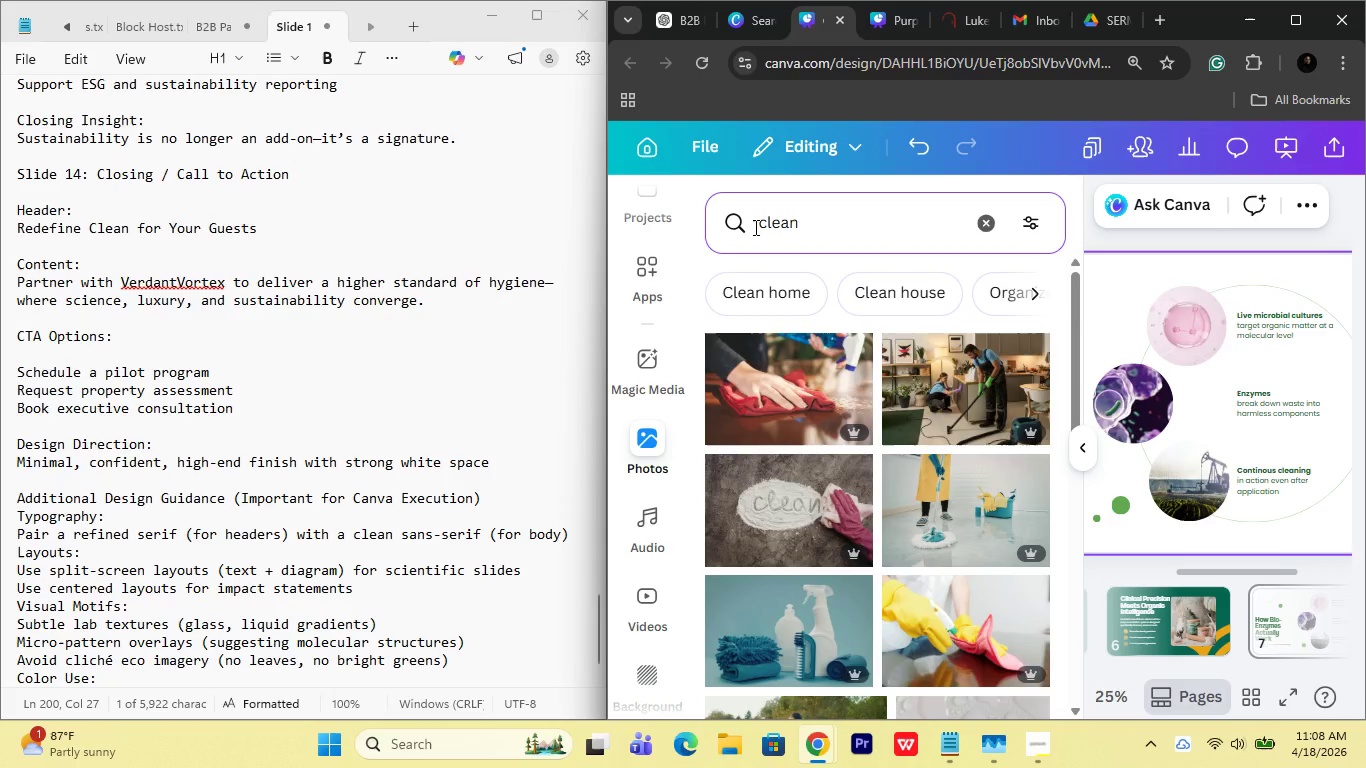 
wait(14.45)
 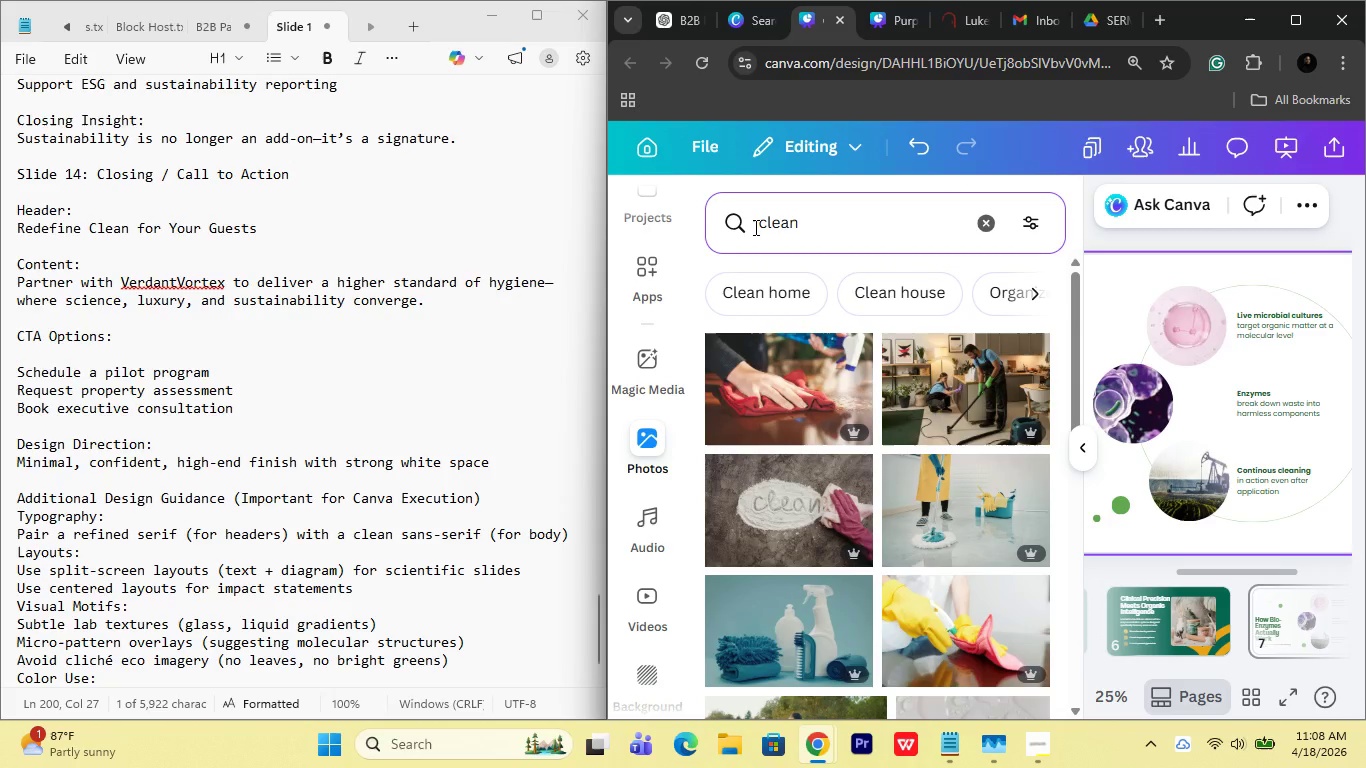 
scroll: coordinate [914, 532], scroll_direction: down, amount: 9.0
 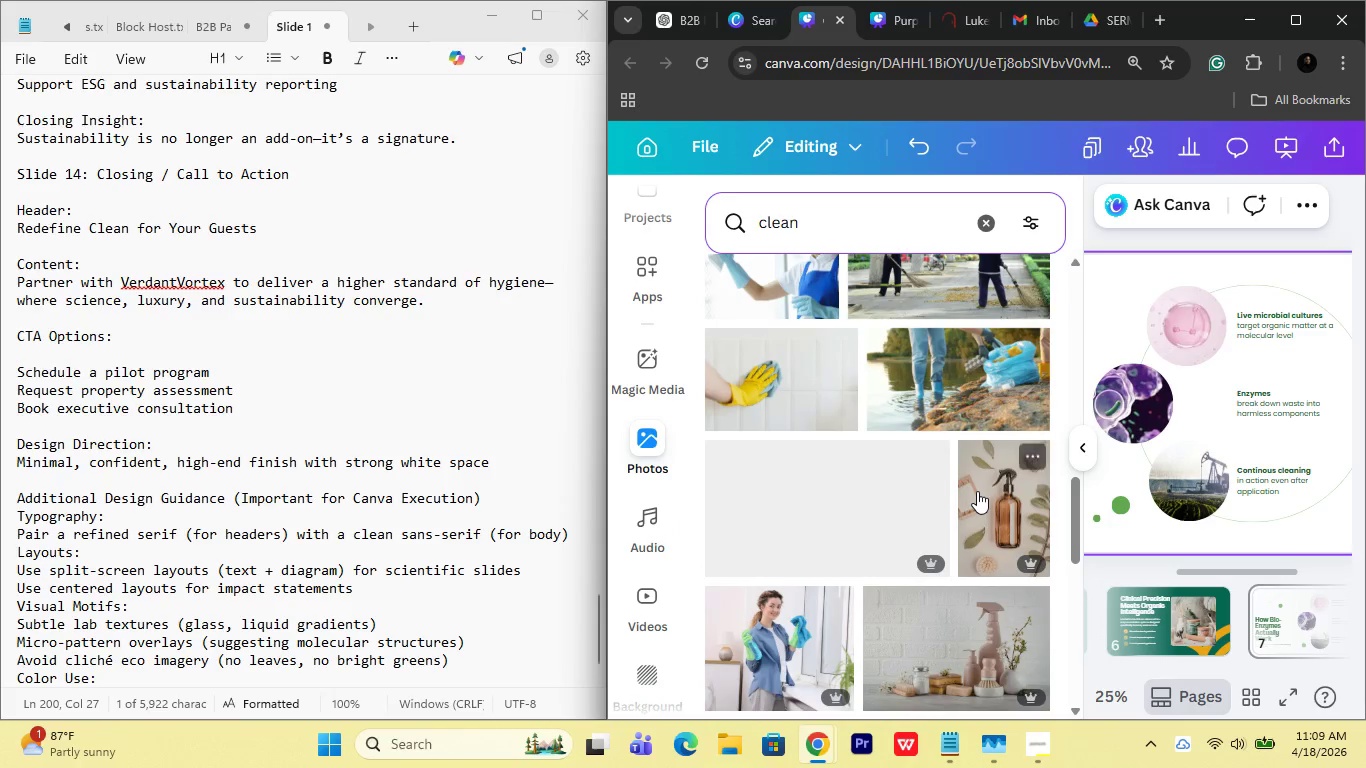 
left_click_drag(start_coordinate=[977, 491], to_coordinate=[1202, 482])
 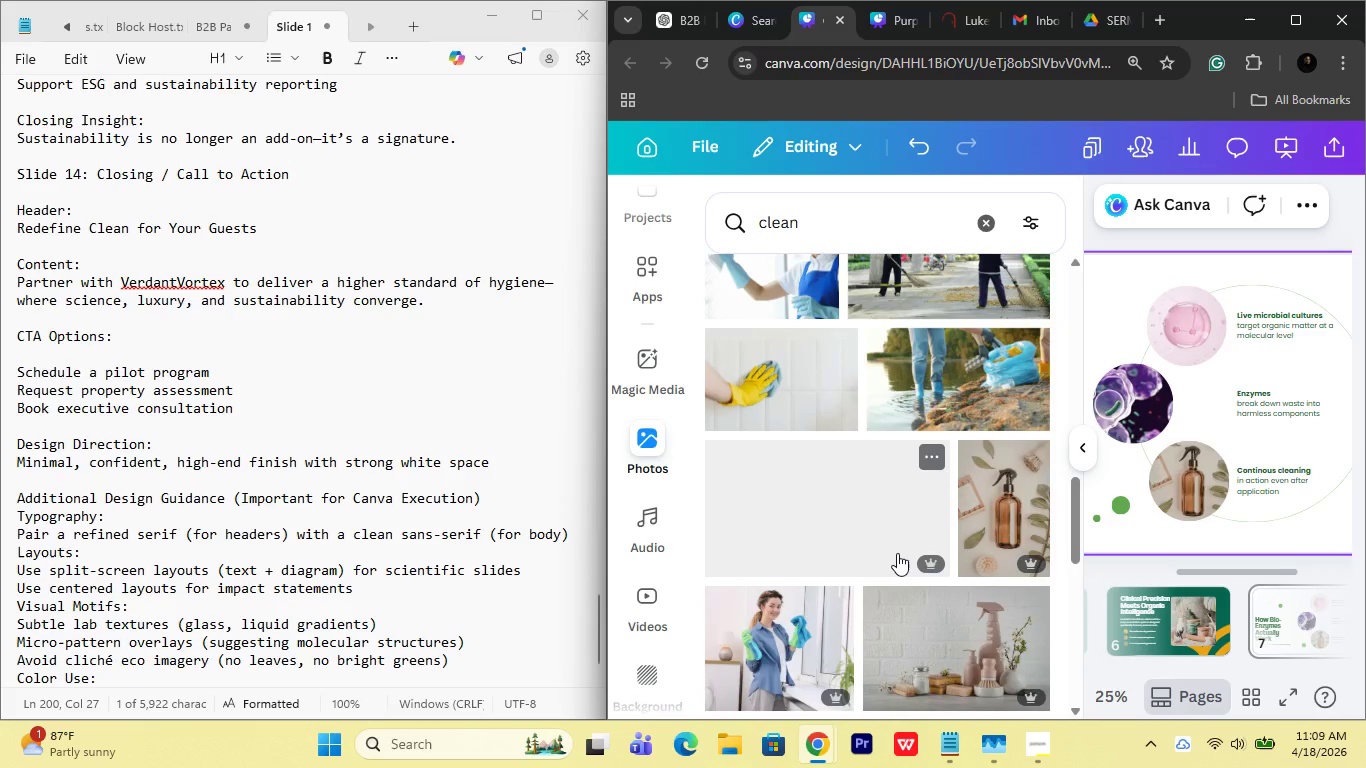 
scroll: coordinate [945, 523], scroll_direction: down, amount: 16.0
 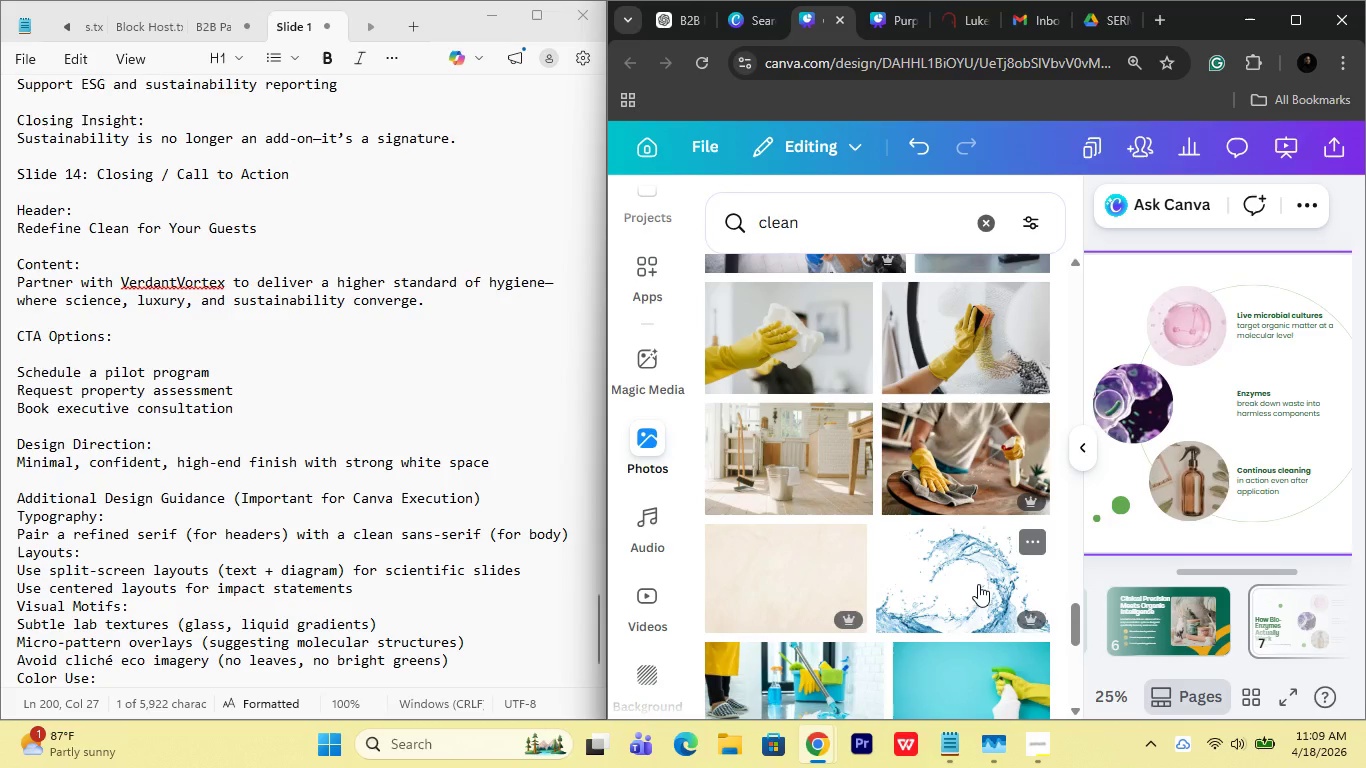 
scroll: coordinate [965, 583], scroll_direction: down, amount: 2.0
 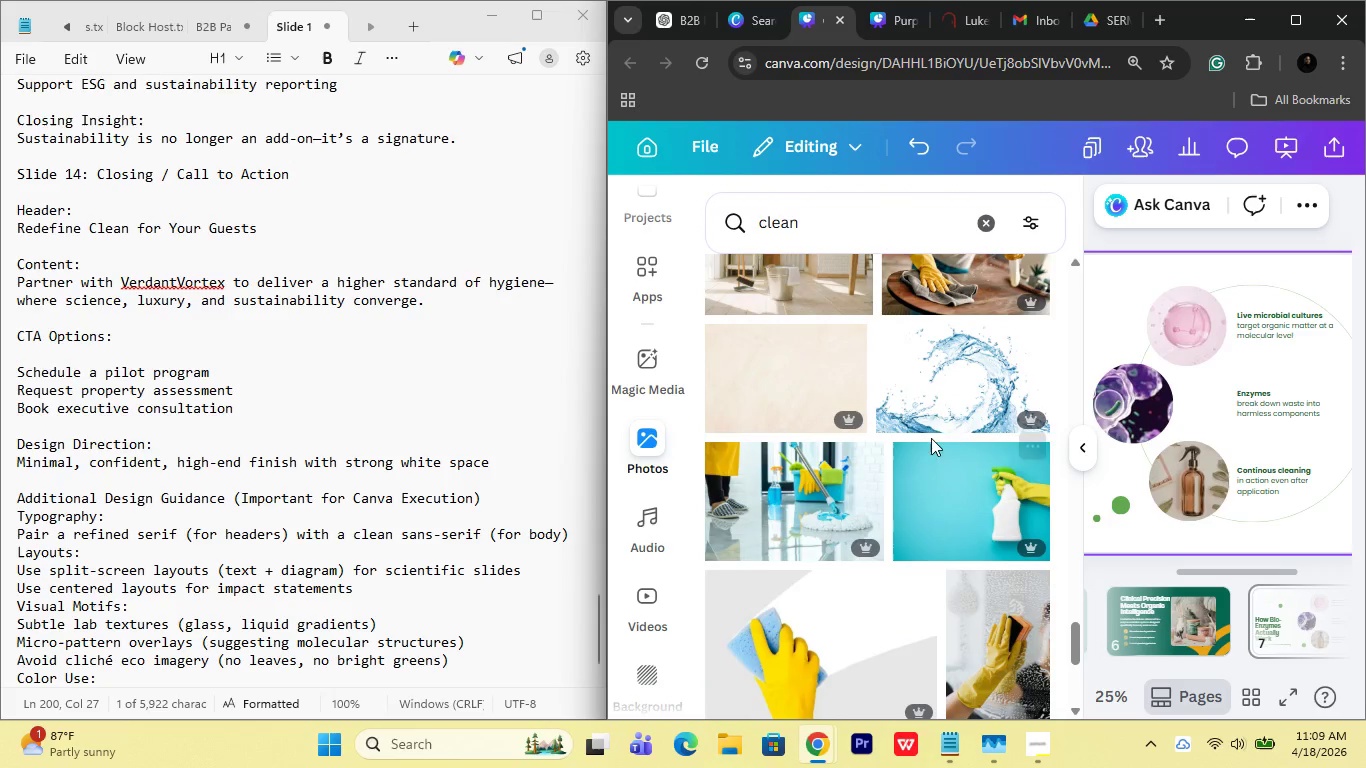 
left_click_drag(start_coordinate=[963, 379], to_coordinate=[1161, 471])
 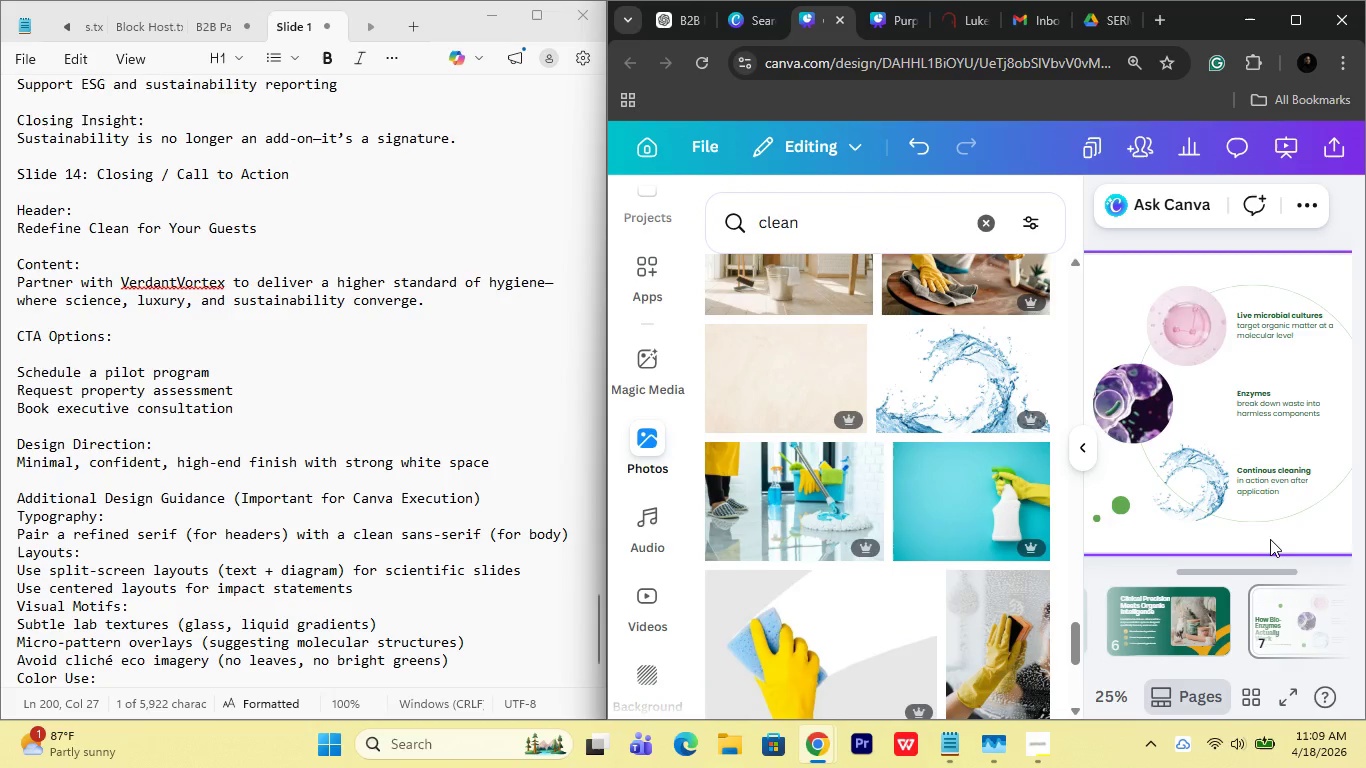 
mouse_move([1278, 562])
 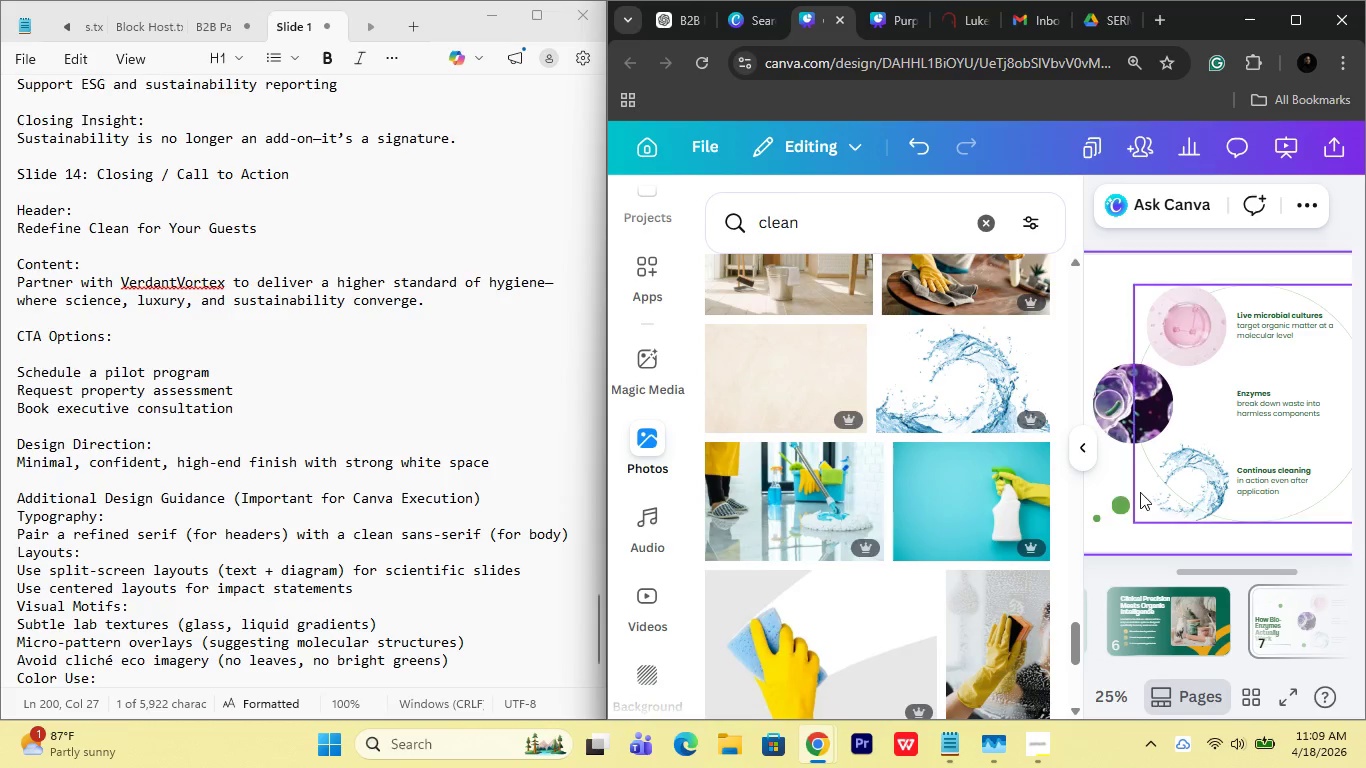 
left_click([1140, 492])
 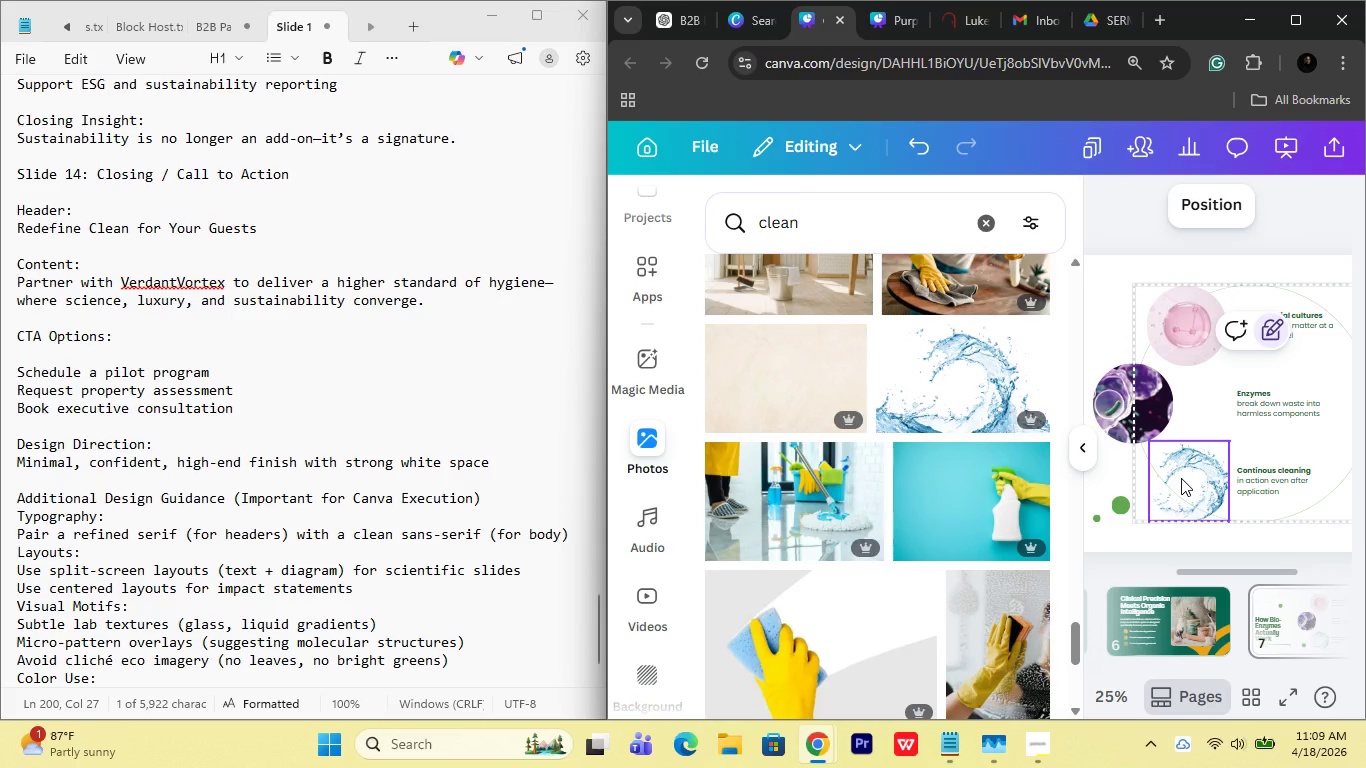 
left_click([1181, 478])
 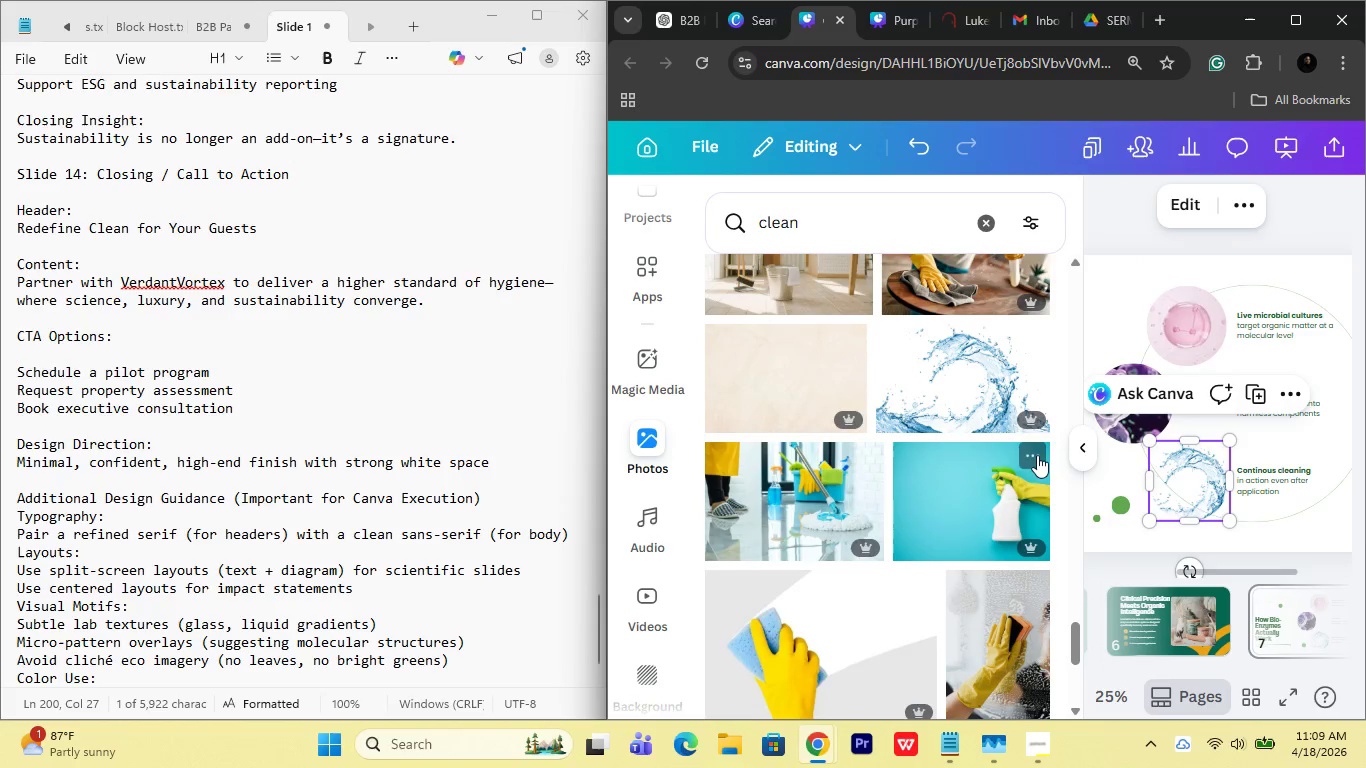 
scroll: coordinate [1037, 455], scroll_direction: down, amount: 2.0
 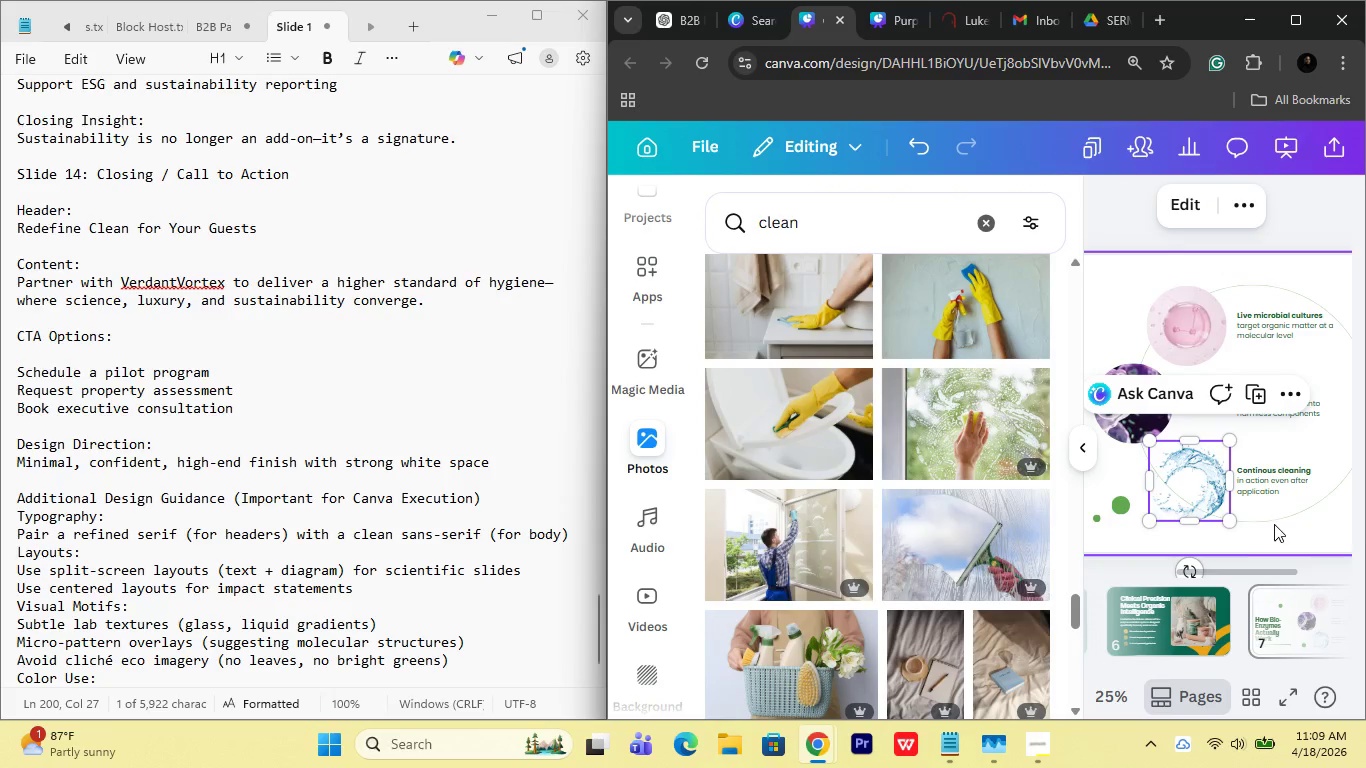 
left_click([1302, 512])
 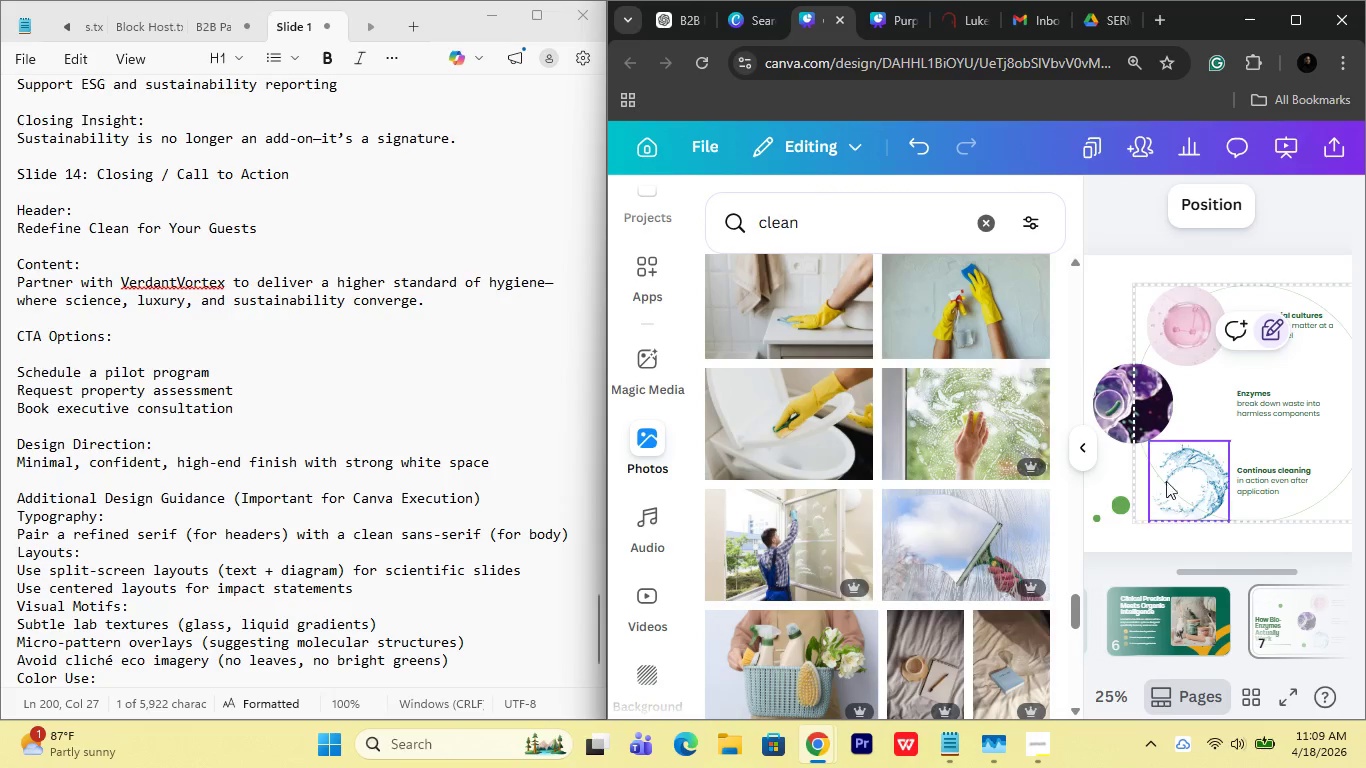 
left_click([1127, 246])
 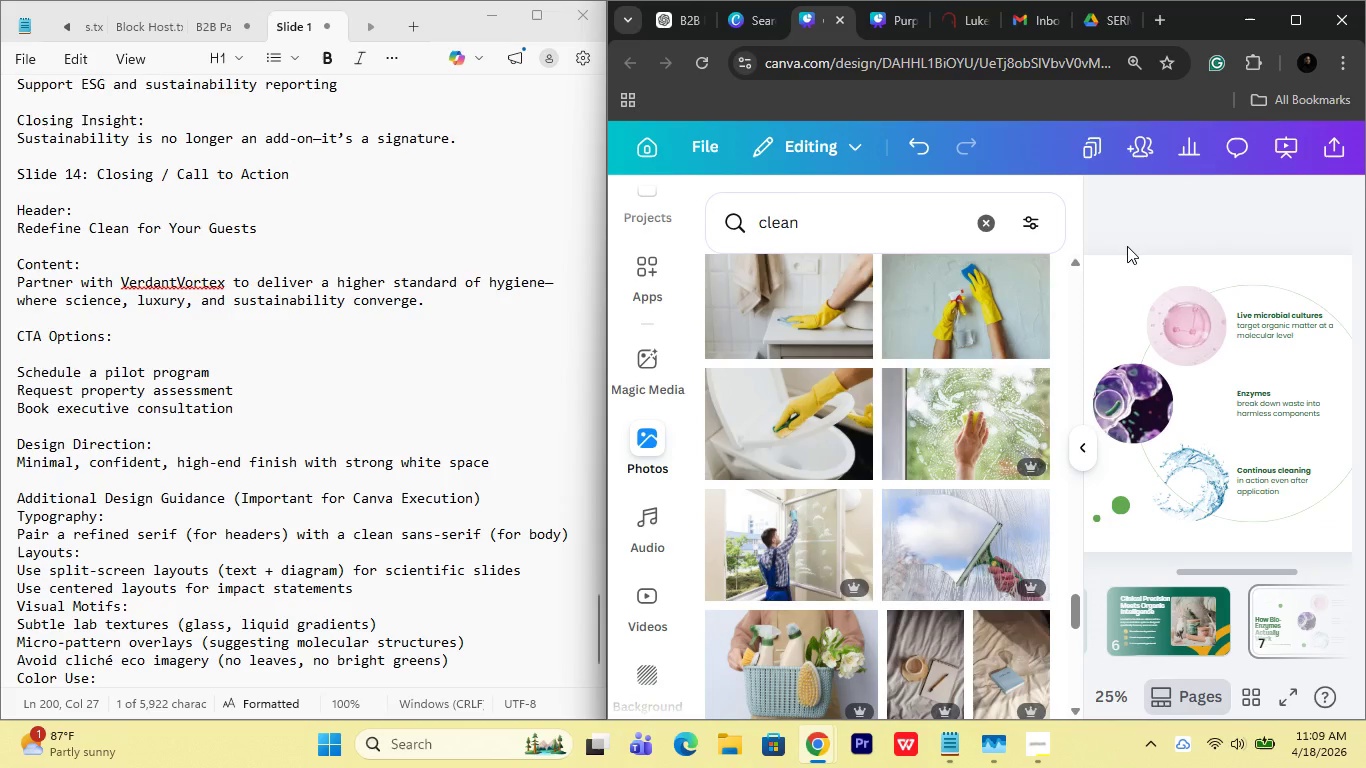 
left_click([1127, 246])
 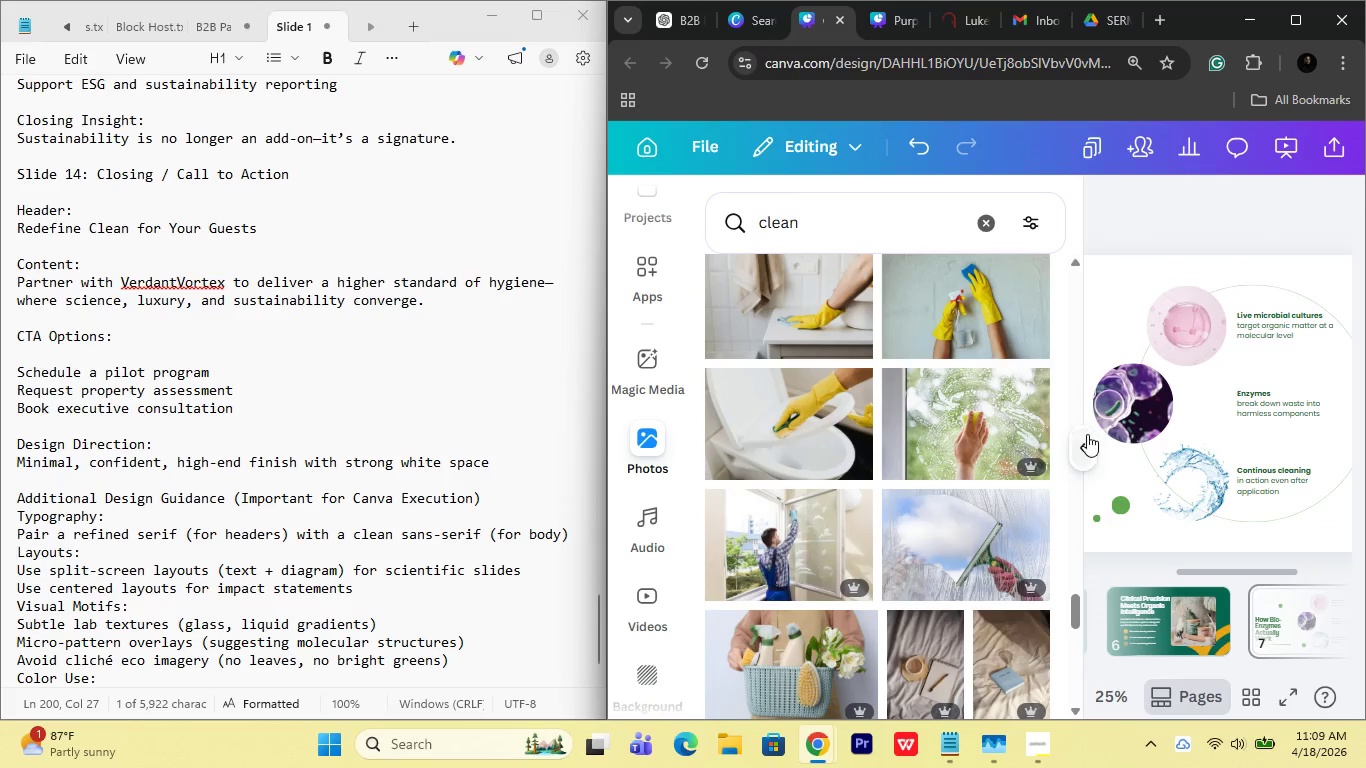 
left_click([1085, 444])
 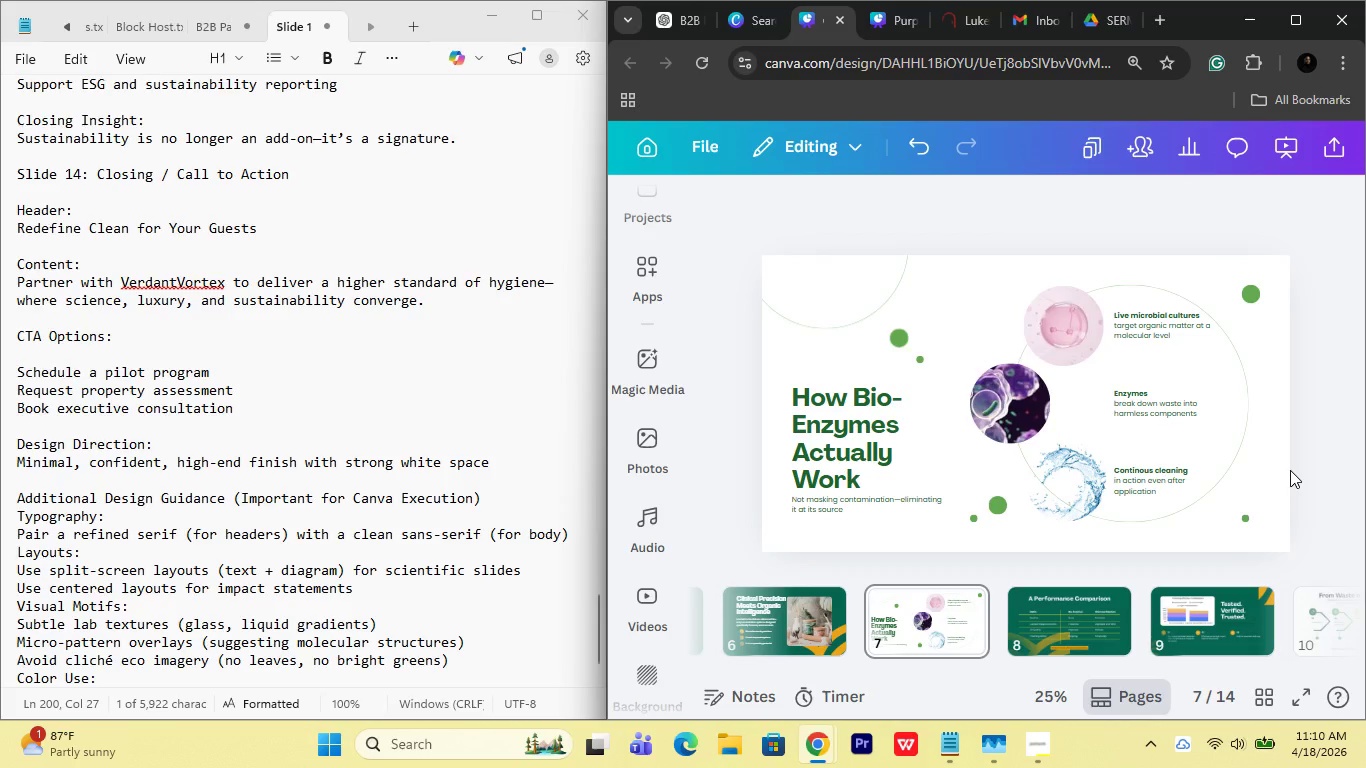 
wait(25.5)
 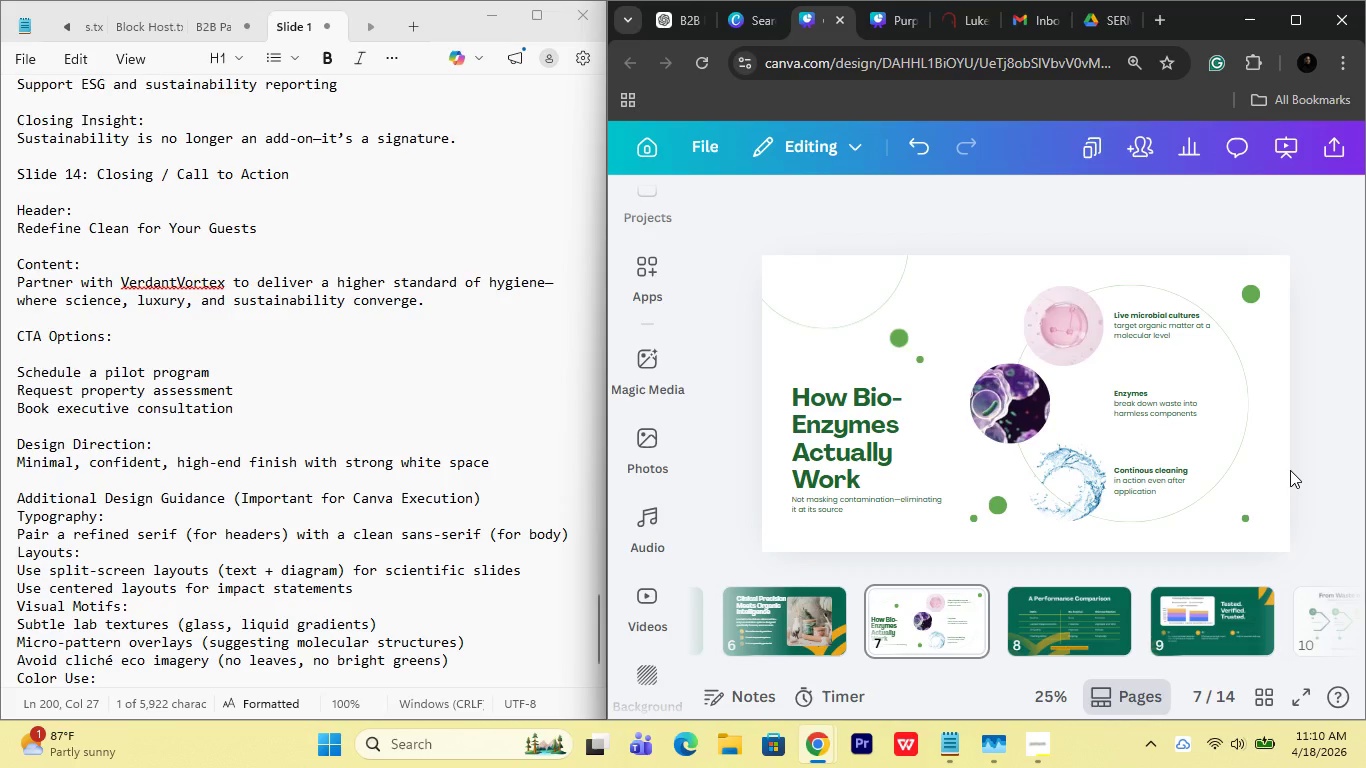 
left_click([1169, 620])
 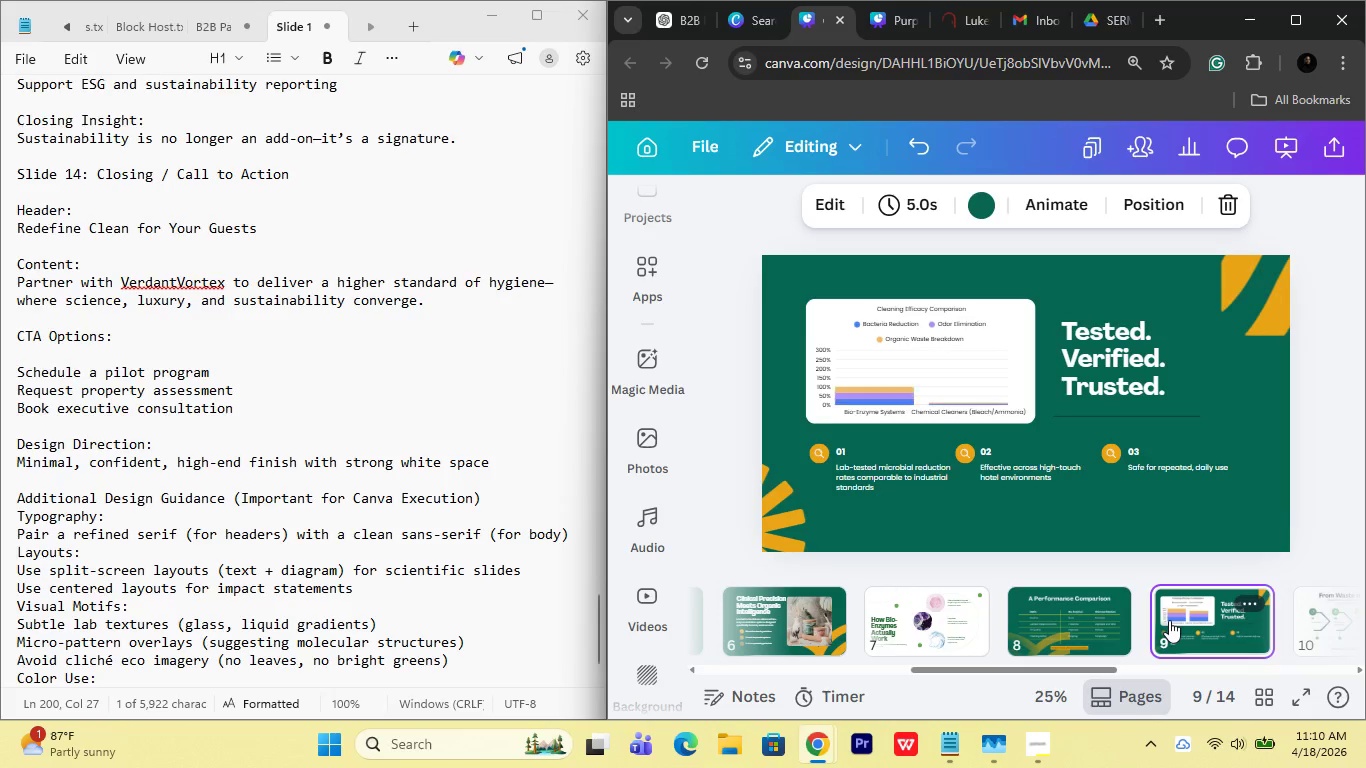 
scroll: coordinate [1186, 606], scroll_direction: down, amount: 6.0
 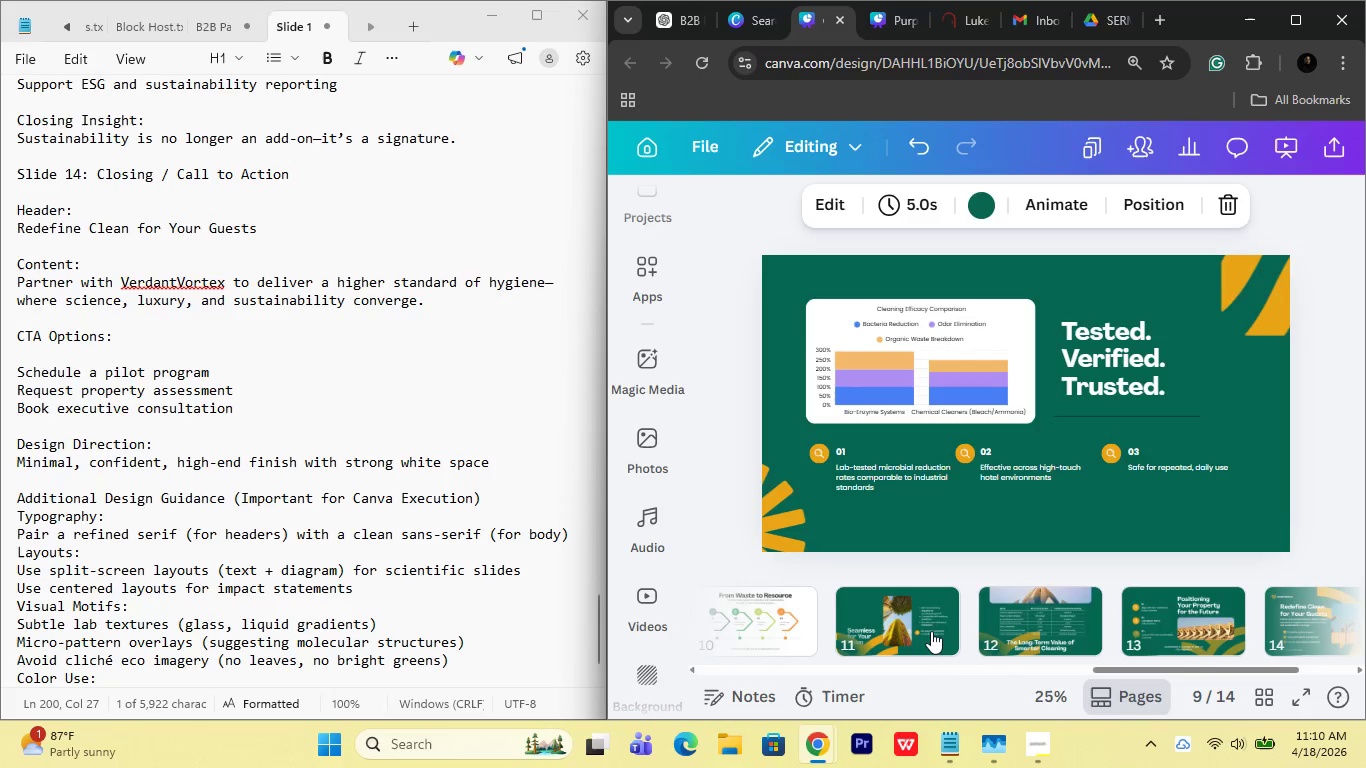 
left_click([928, 630])
 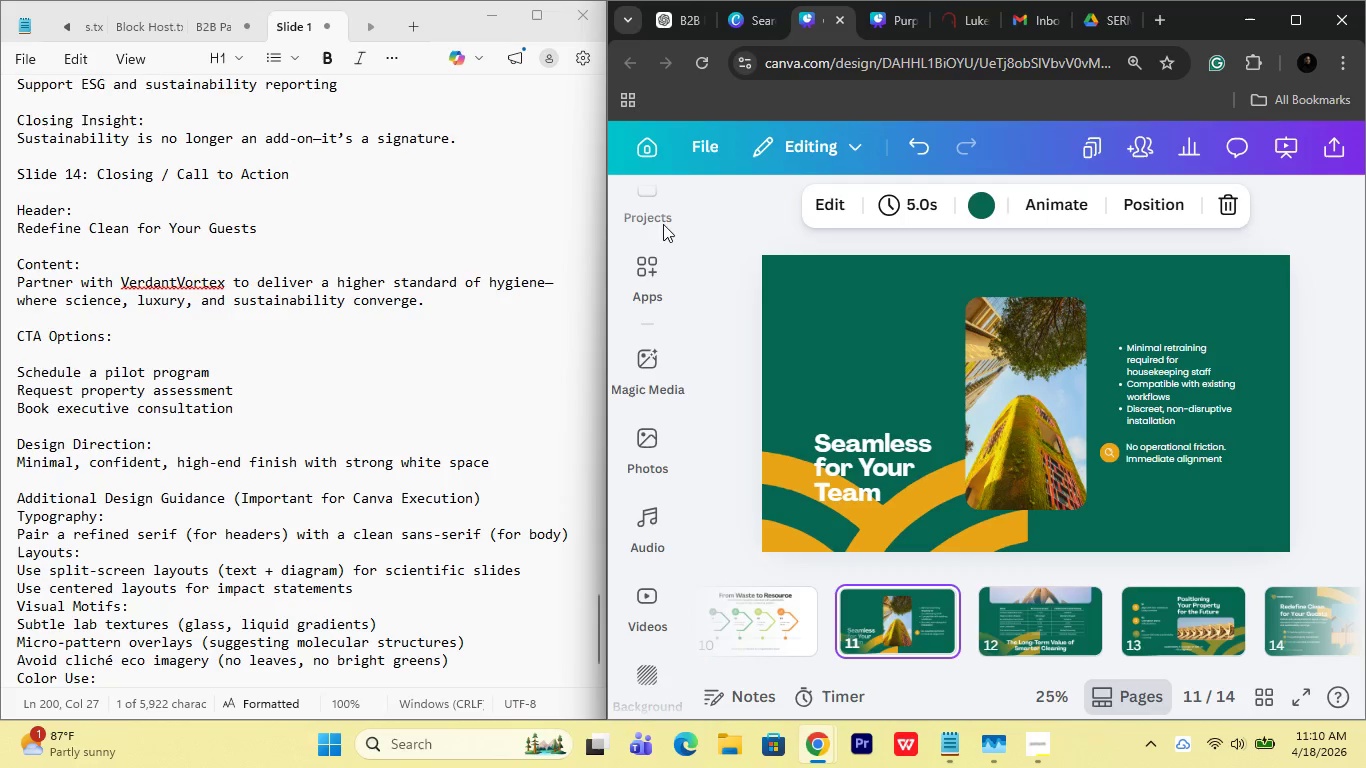 
mouse_move([689, 610])
 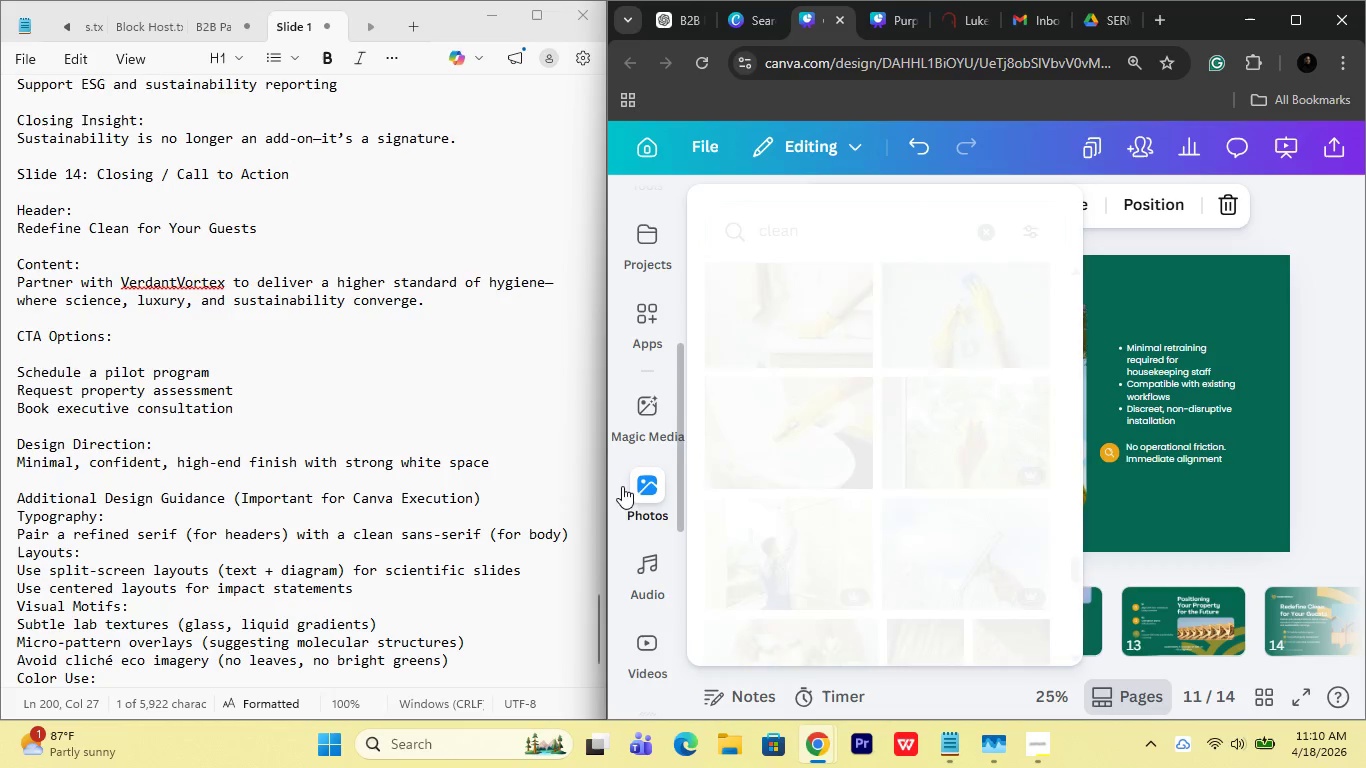 
left_click([622, 516])
 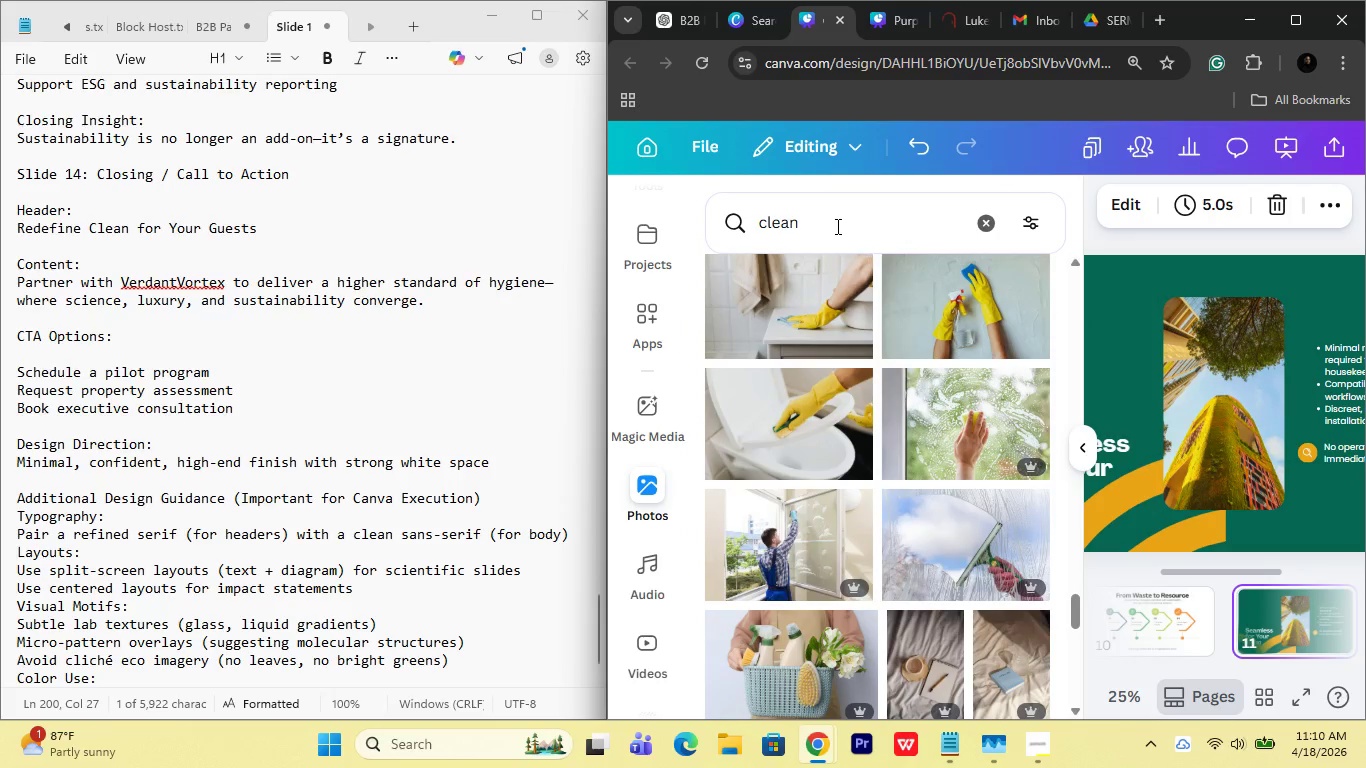 
left_click([836, 226])
 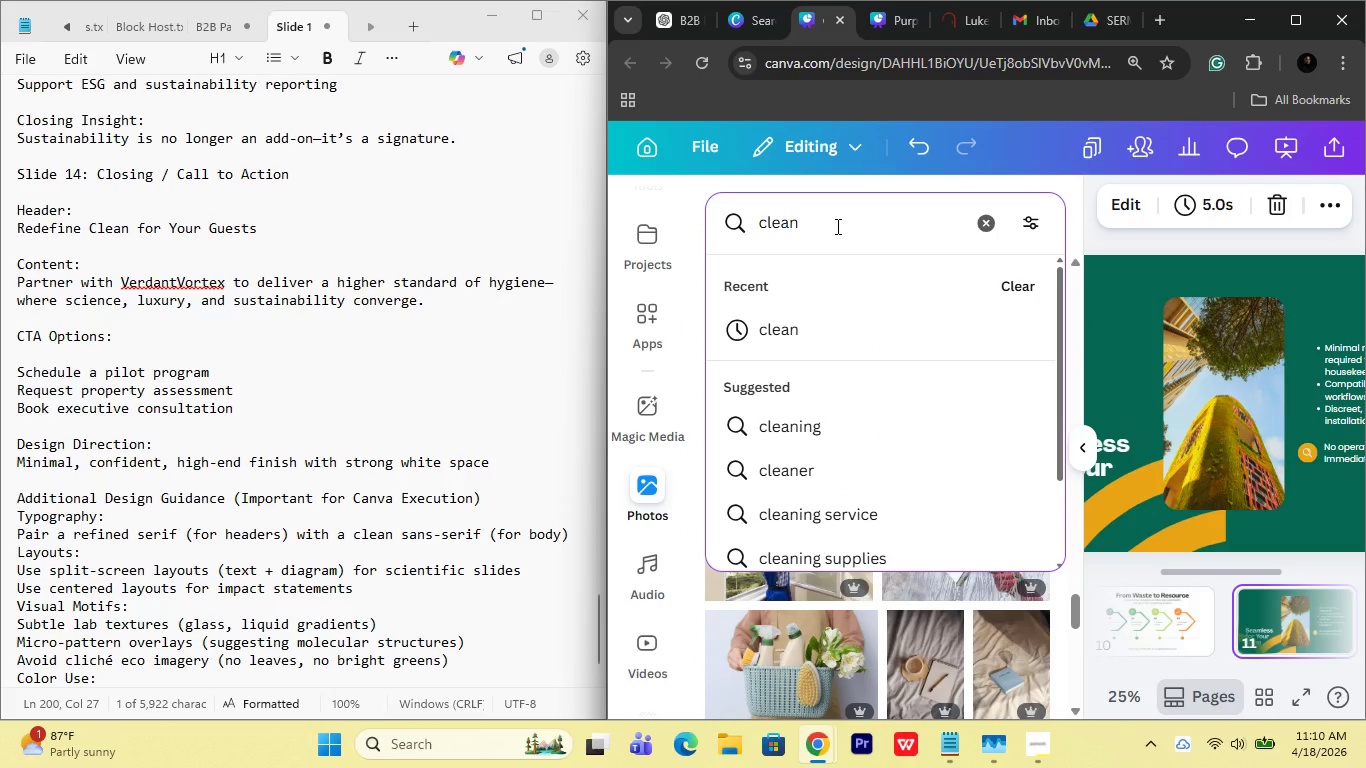 
key(Control+A)
 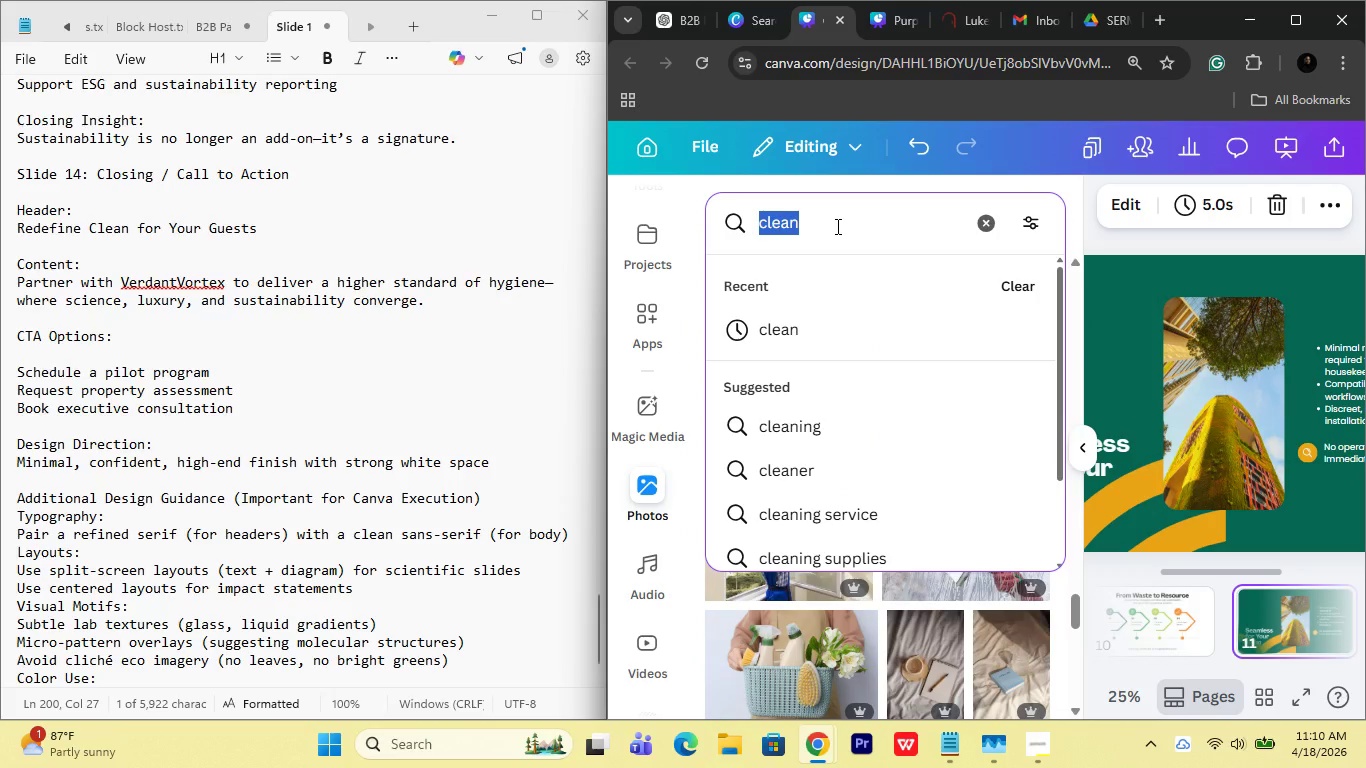 
type(cleaning tem)
 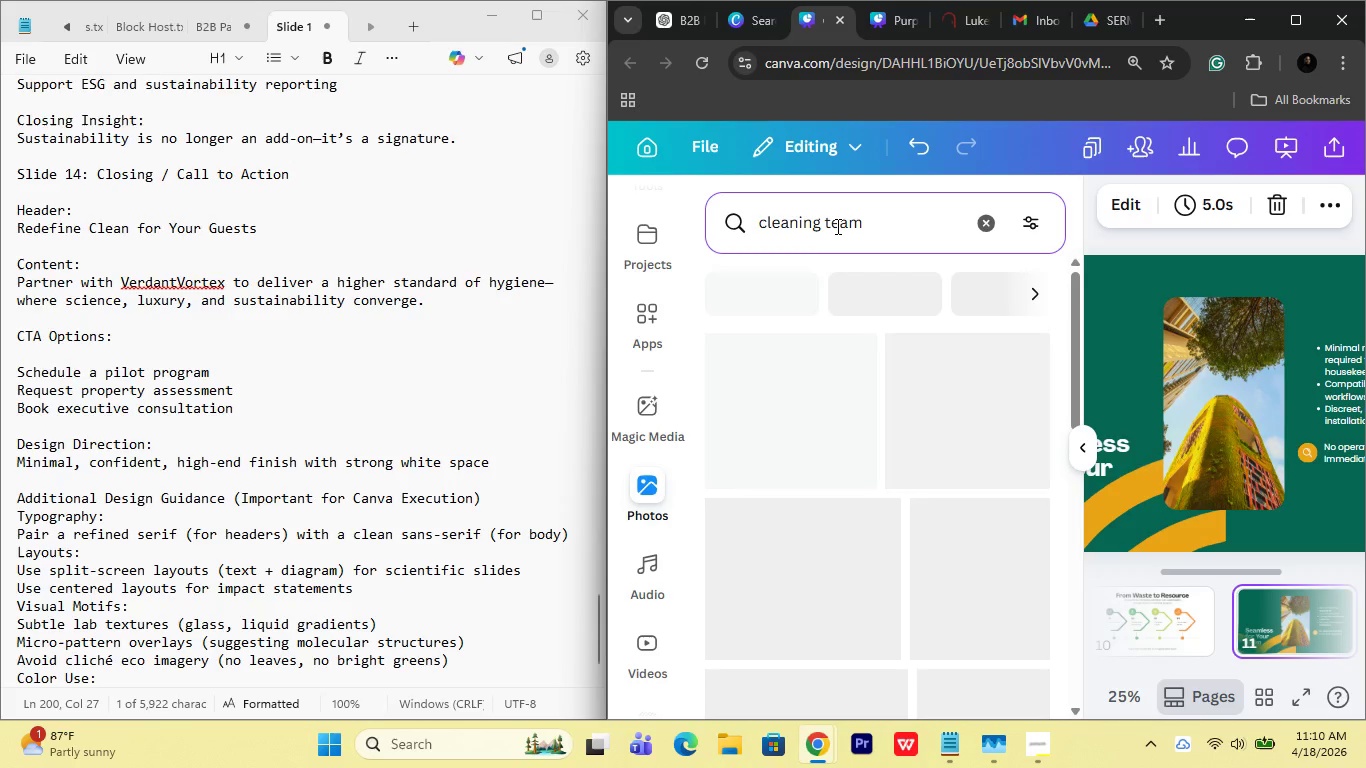 
key(Enter)
 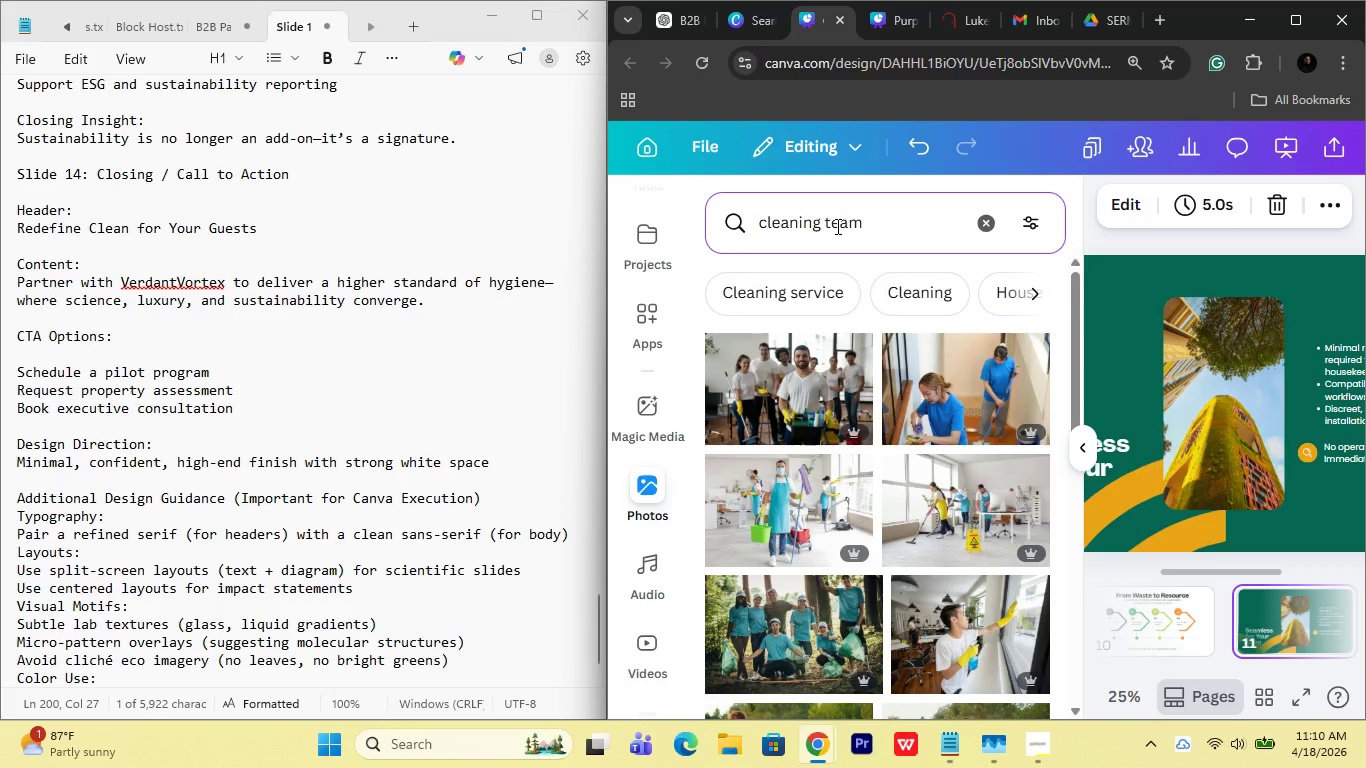 
wait(19.14)
 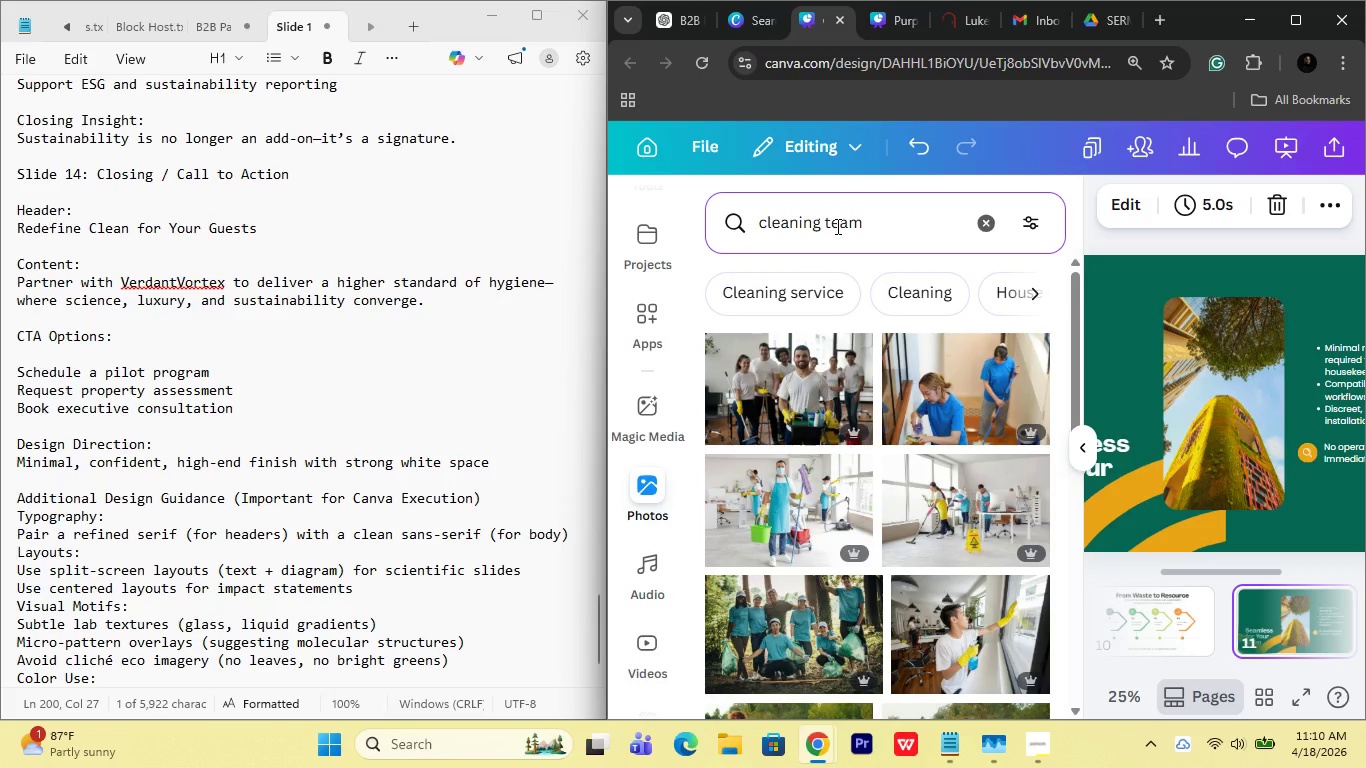 
scroll: coordinate [889, 354], scroll_direction: down, amount: 1.0
 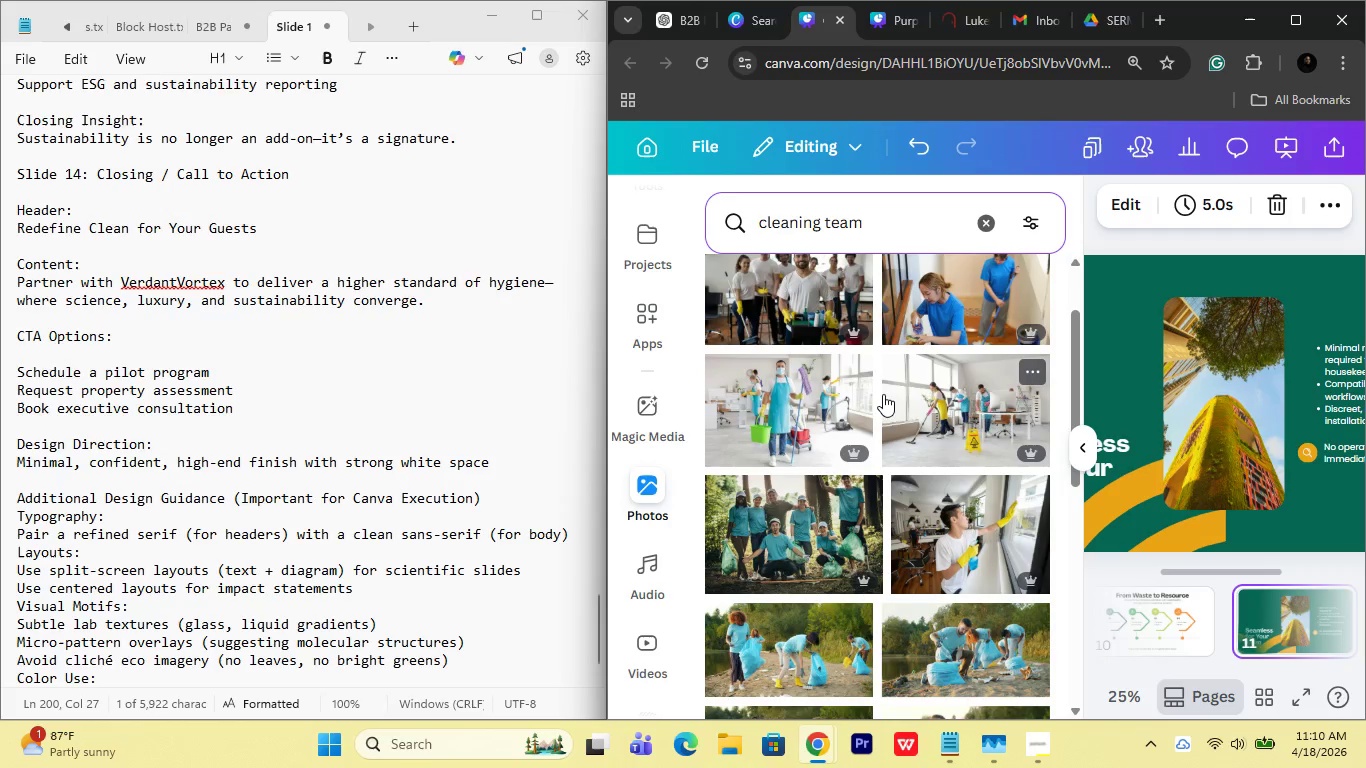 
scroll: coordinate [882, 402], scroll_direction: up, amount: 2.0
 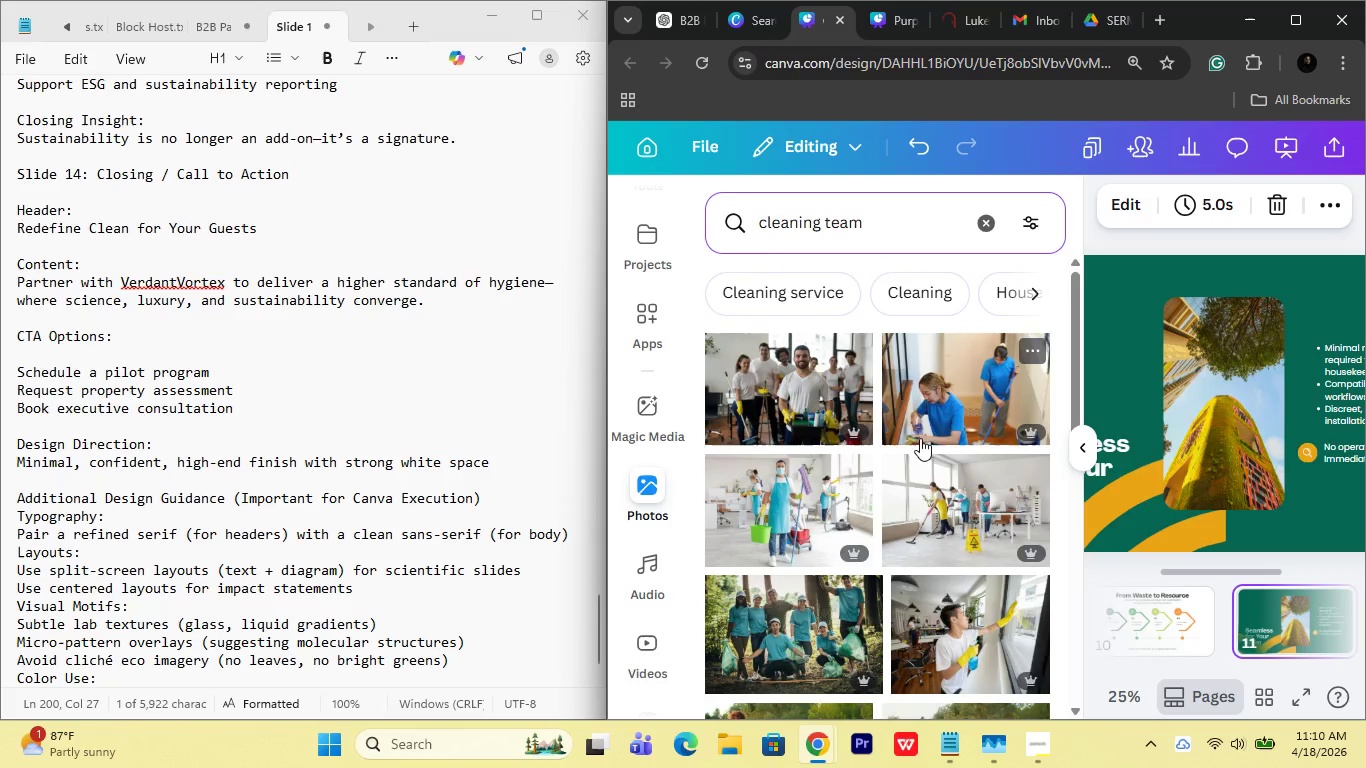 
scroll: coordinate [918, 449], scroll_direction: down, amount: 6.0
 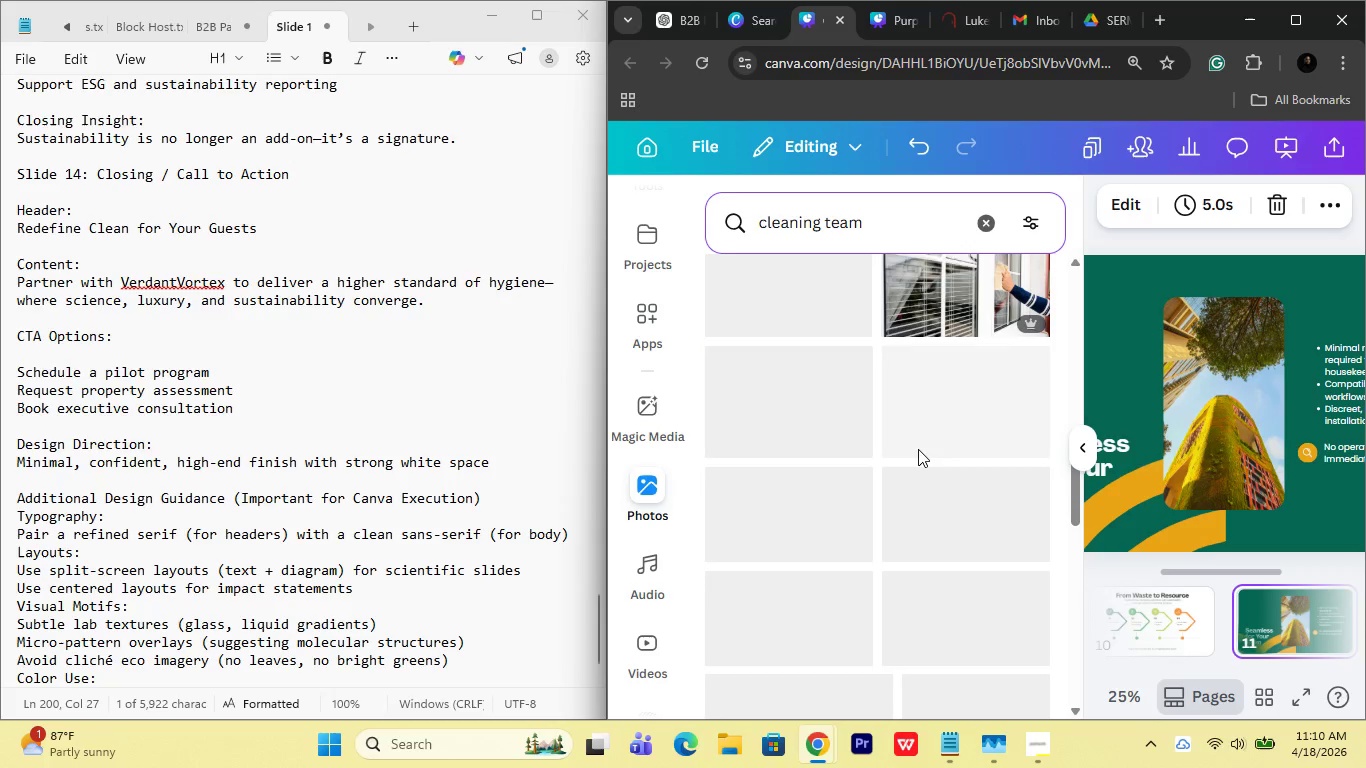 
scroll: coordinate [918, 449], scroll_direction: up, amount: 1.0
 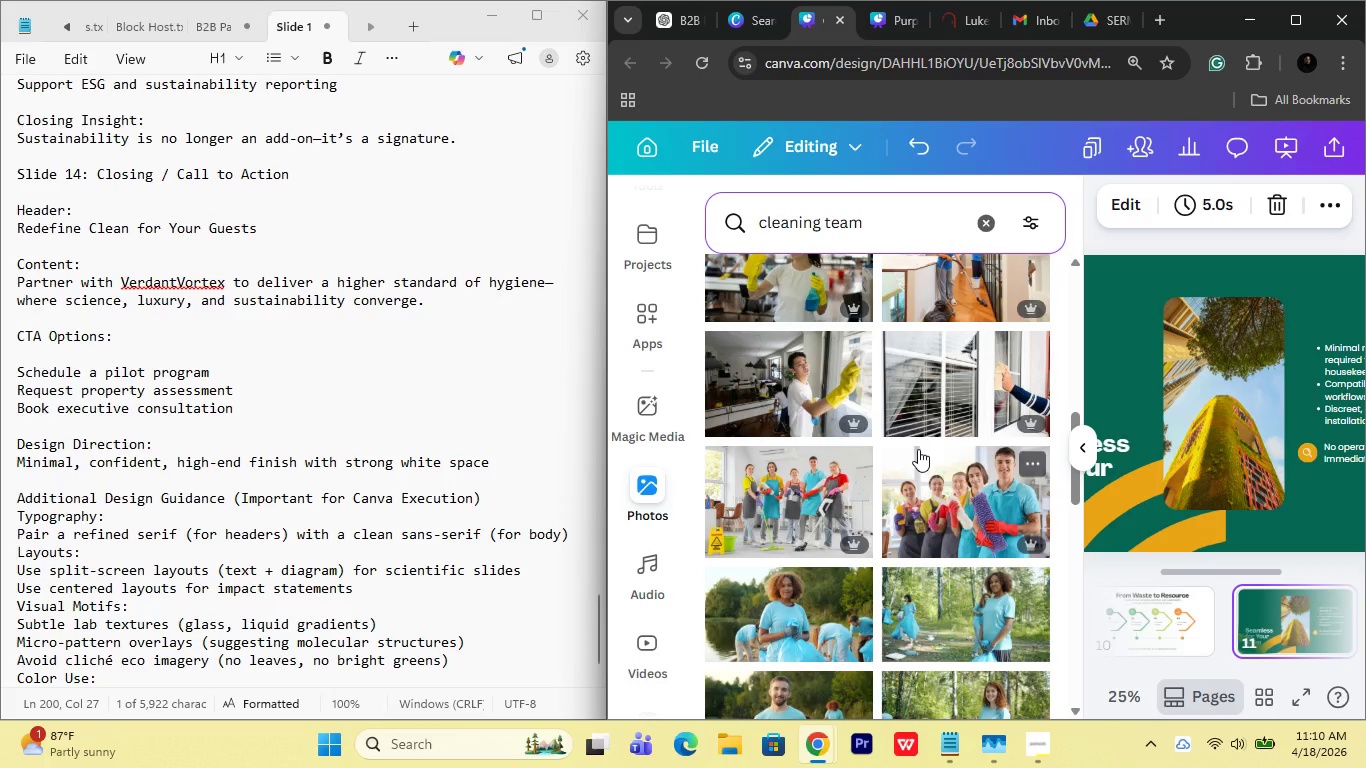 
scroll: coordinate [935, 436], scroll_direction: down, amount: 5.0
 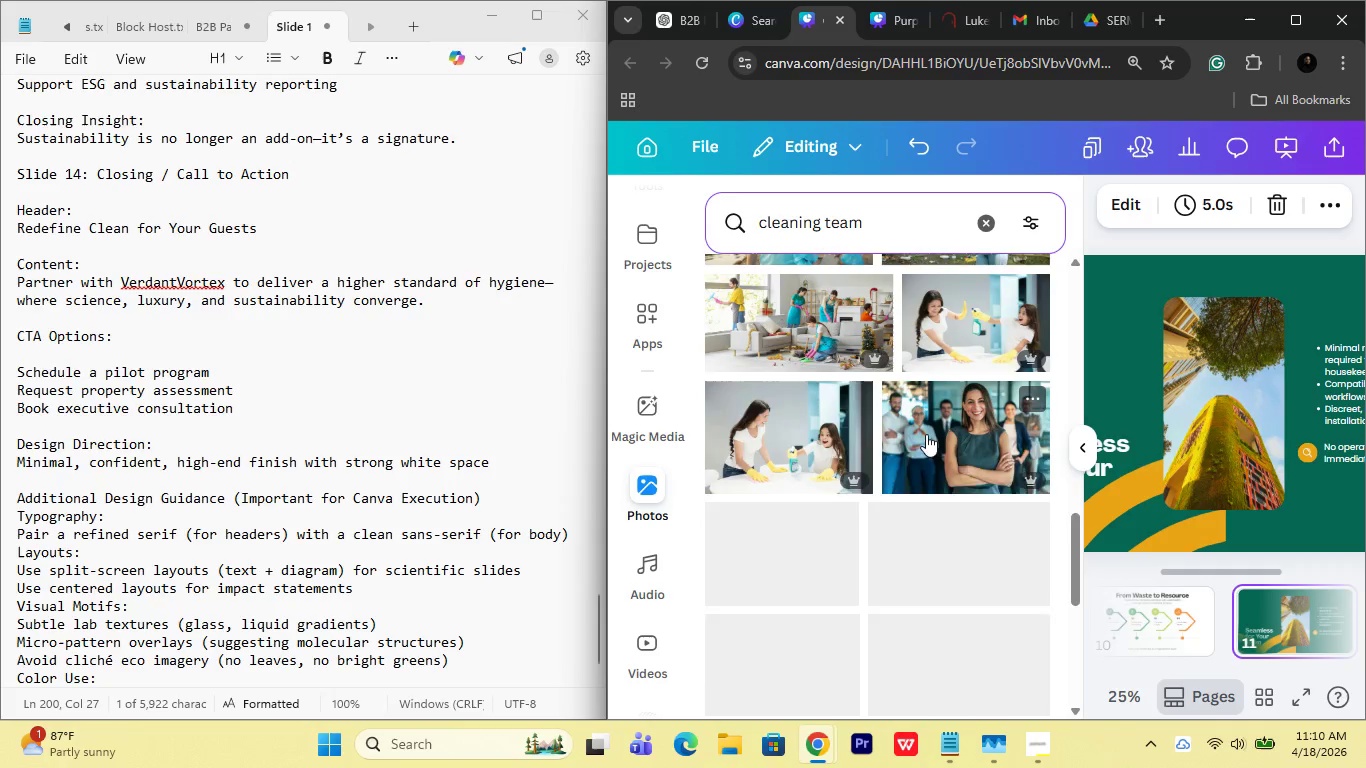 
scroll: coordinate [929, 434], scroll_direction: up, amount: 2.0
 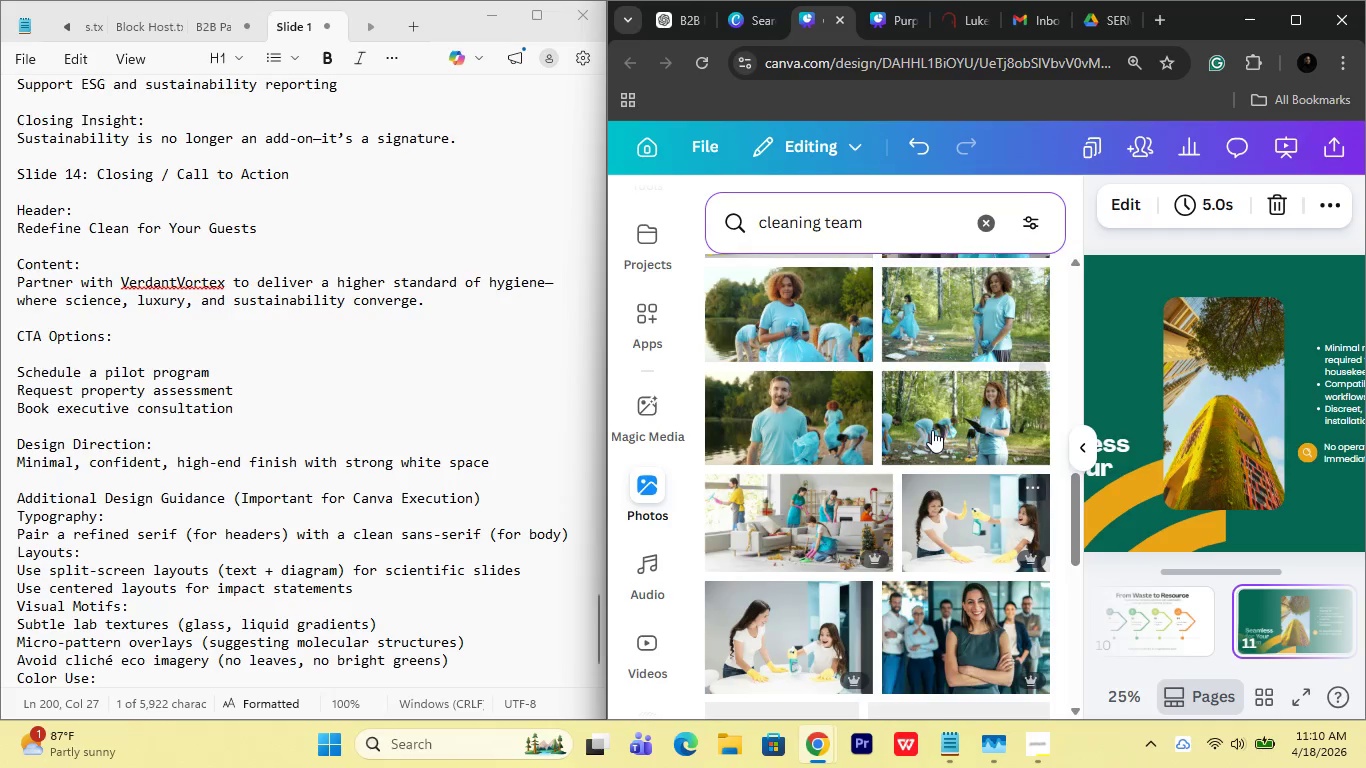 
scroll: coordinate [939, 425], scroll_direction: down, amount: 5.0
 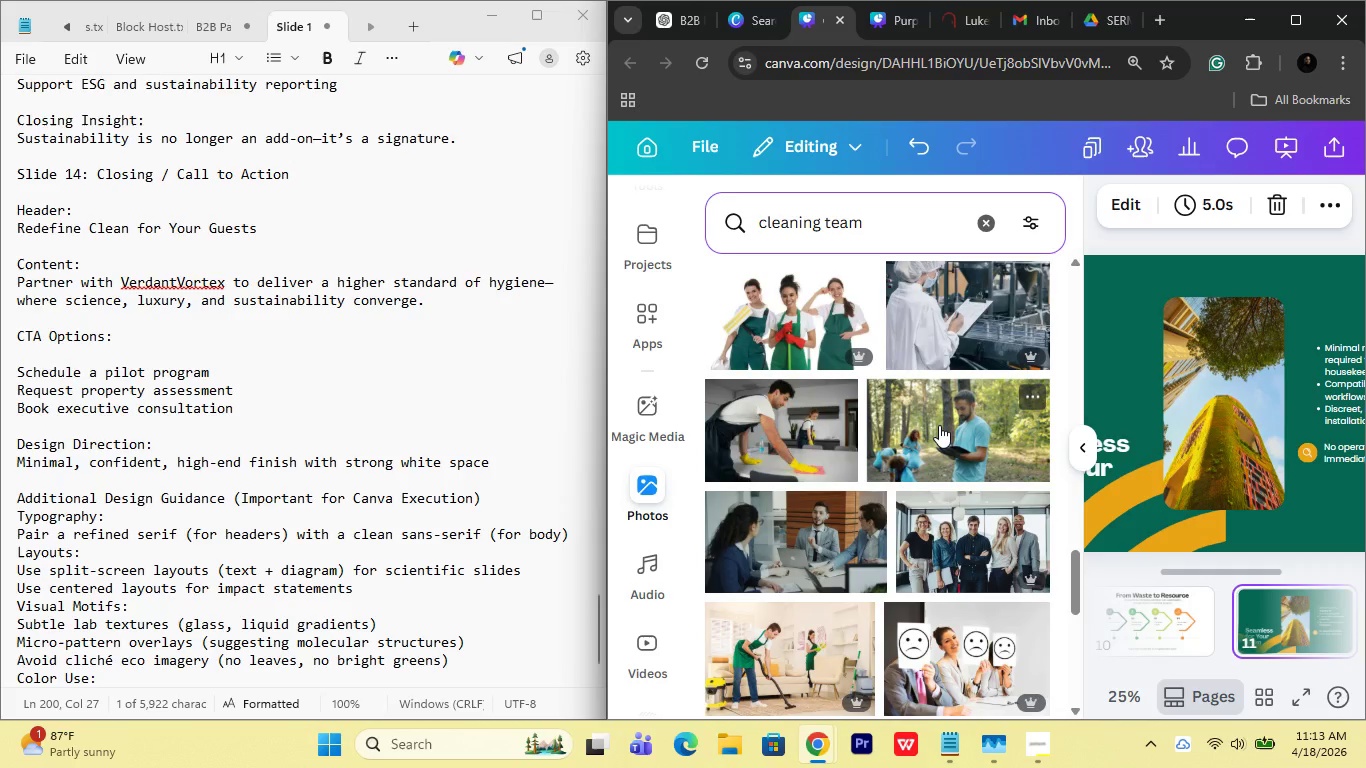 
wait(144.7)
 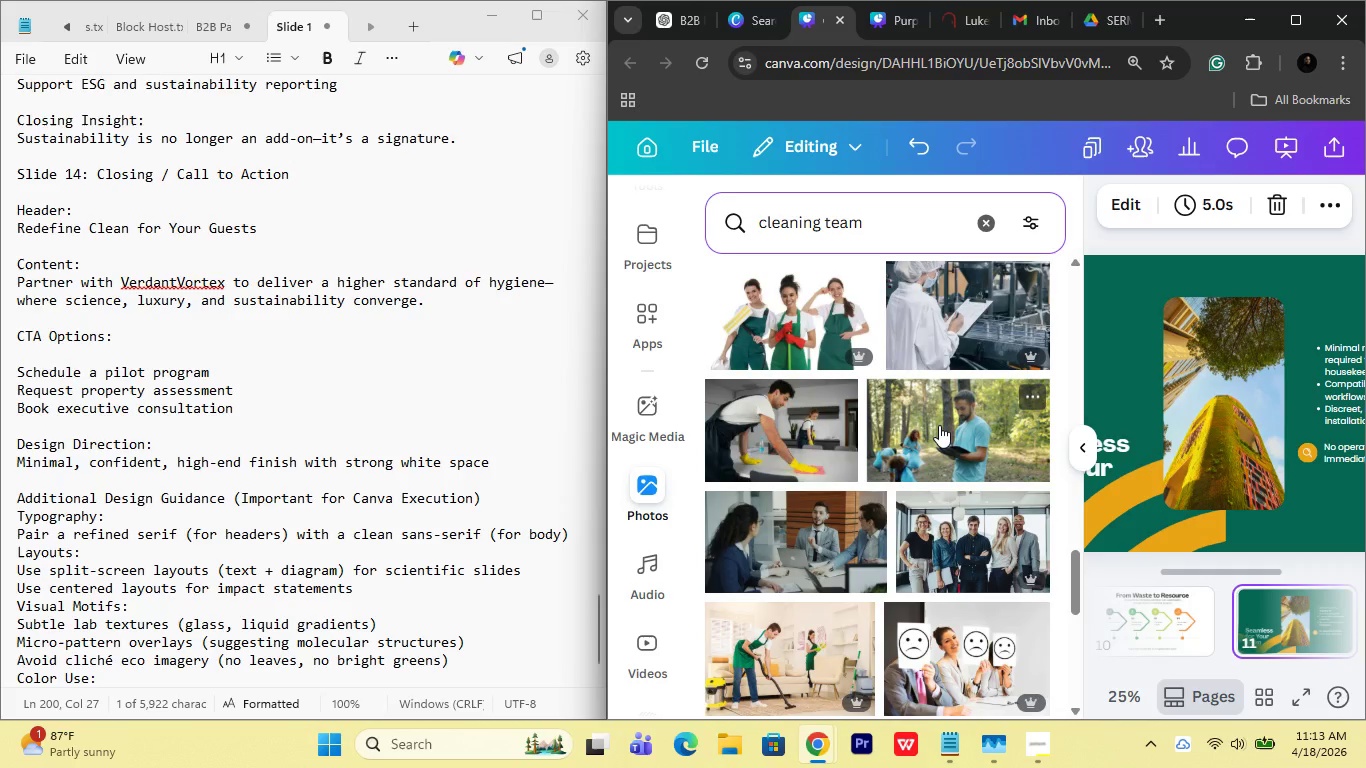 
scroll: coordinate [840, 481], scroll_direction: down, amount: 3.0
 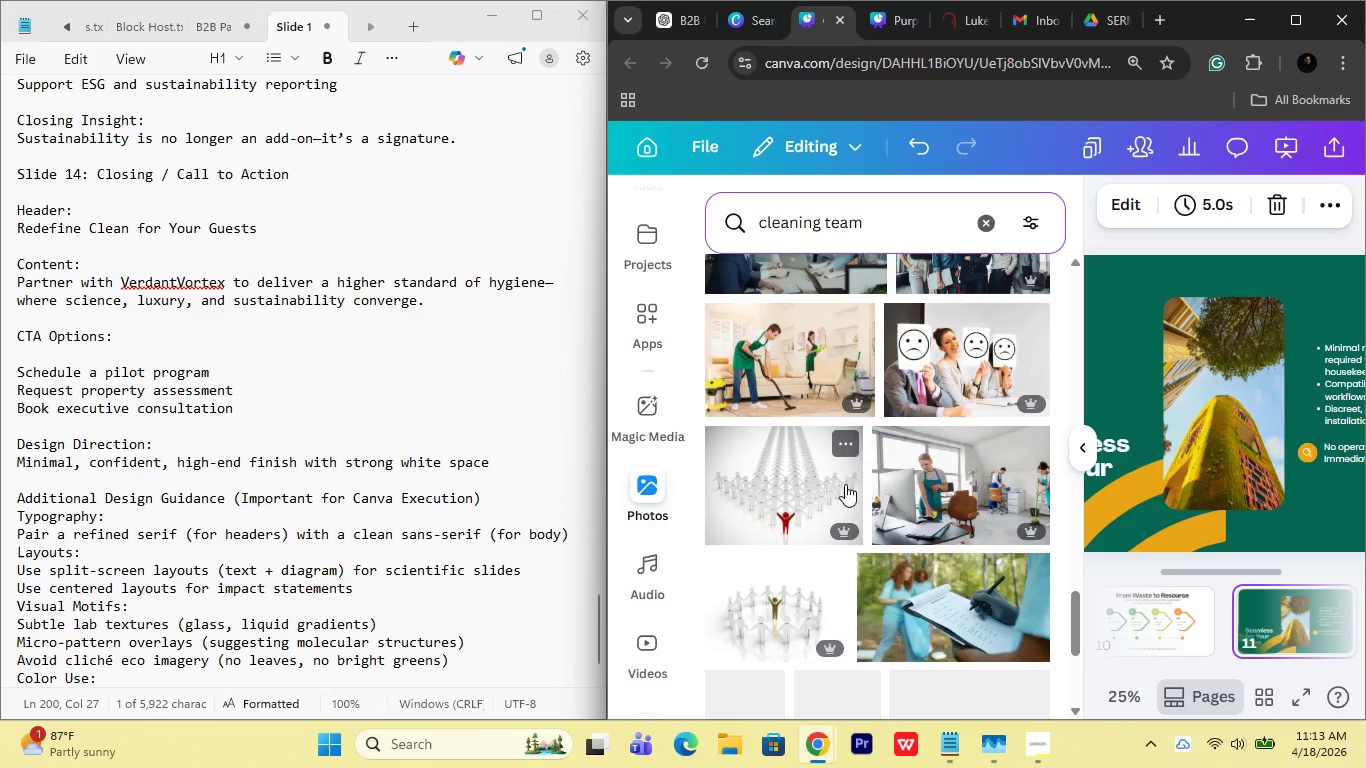 
scroll: coordinate [849, 483], scroll_direction: up, amount: 26.0
 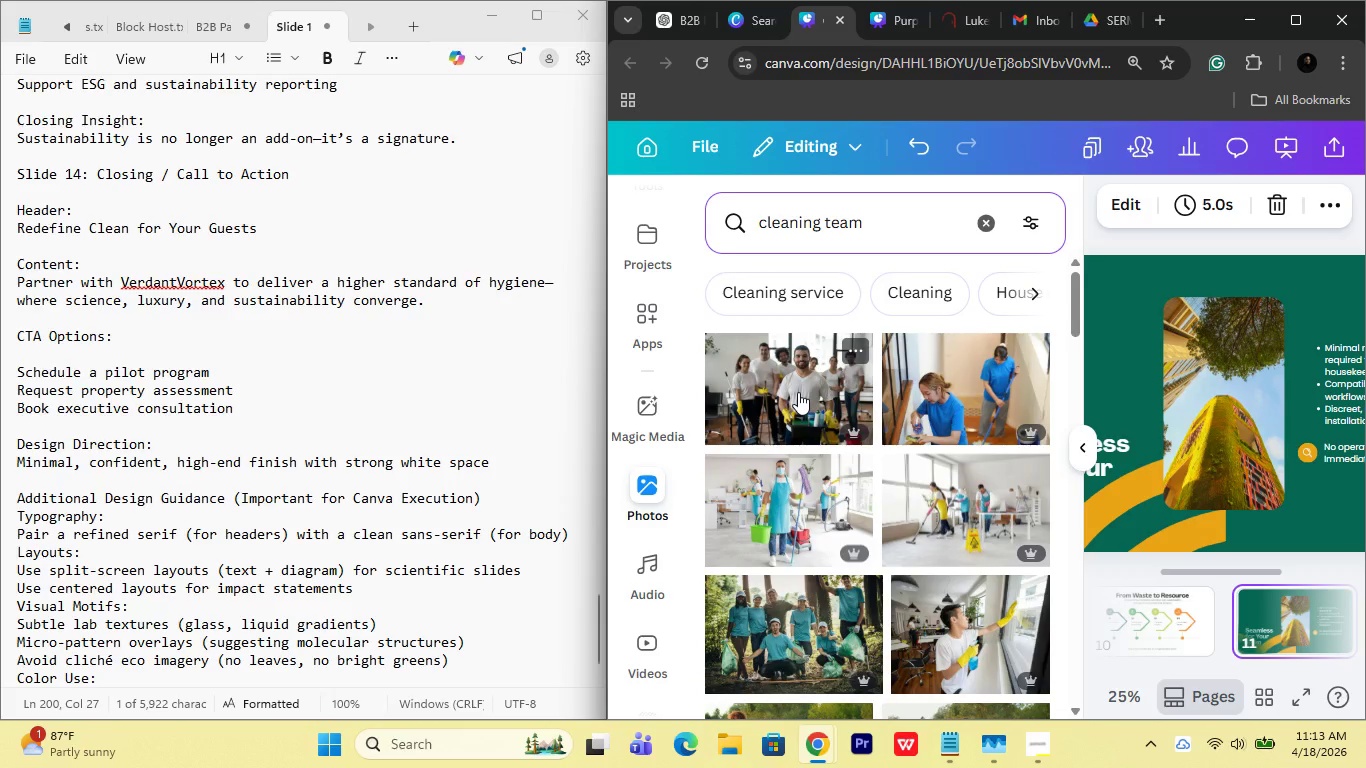 
wait(6.44)
 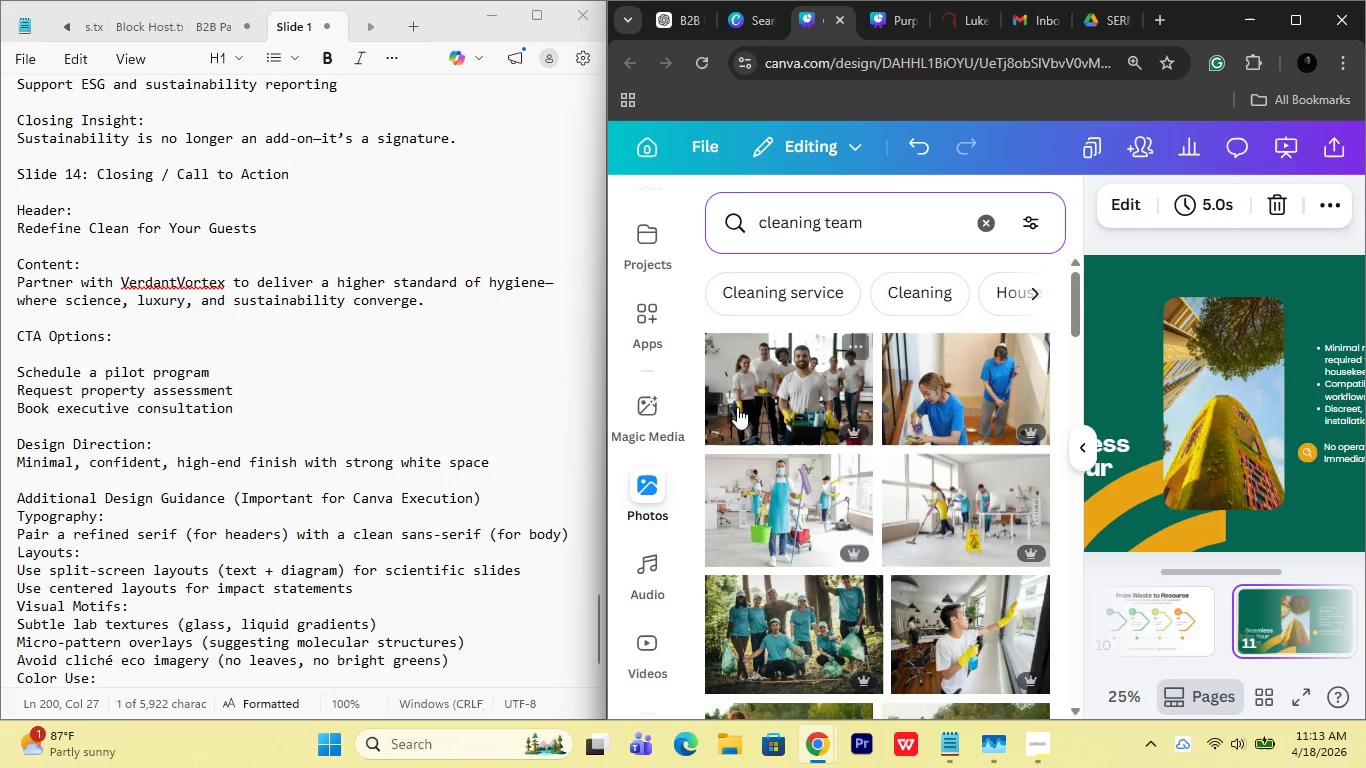 
scroll: coordinate [798, 392], scroll_direction: down, amount: 6.0
 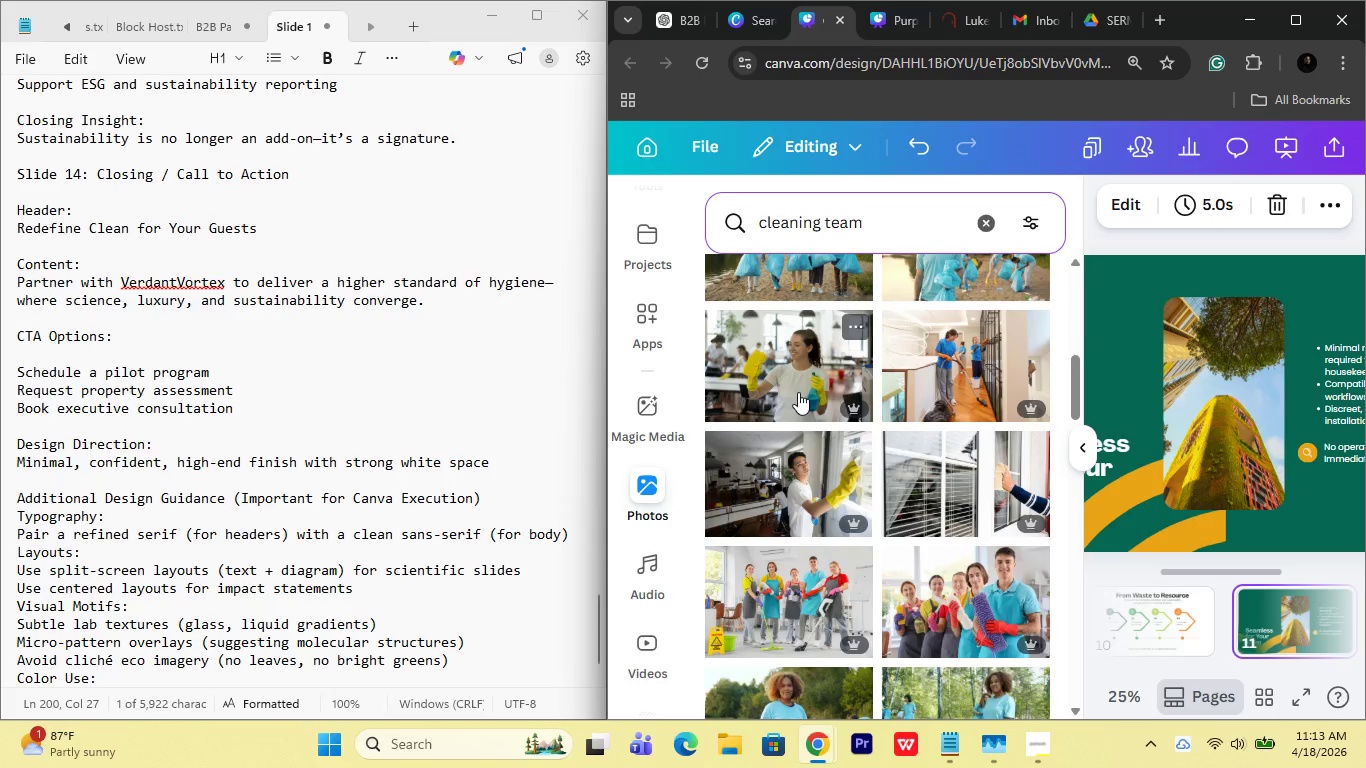 
scroll: coordinate [798, 392], scroll_direction: up, amount: 6.0
 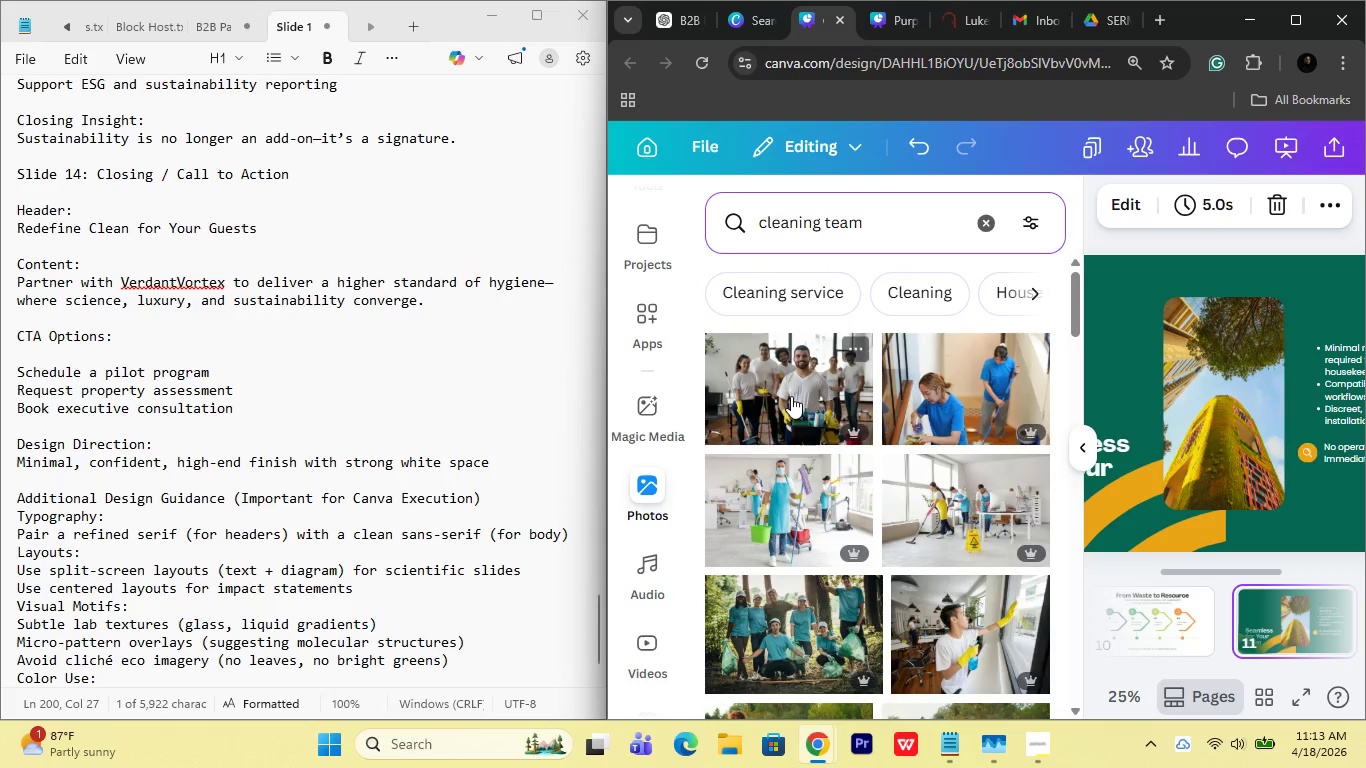 
left_click_drag(start_coordinate=[787, 393], to_coordinate=[1189, 410])
 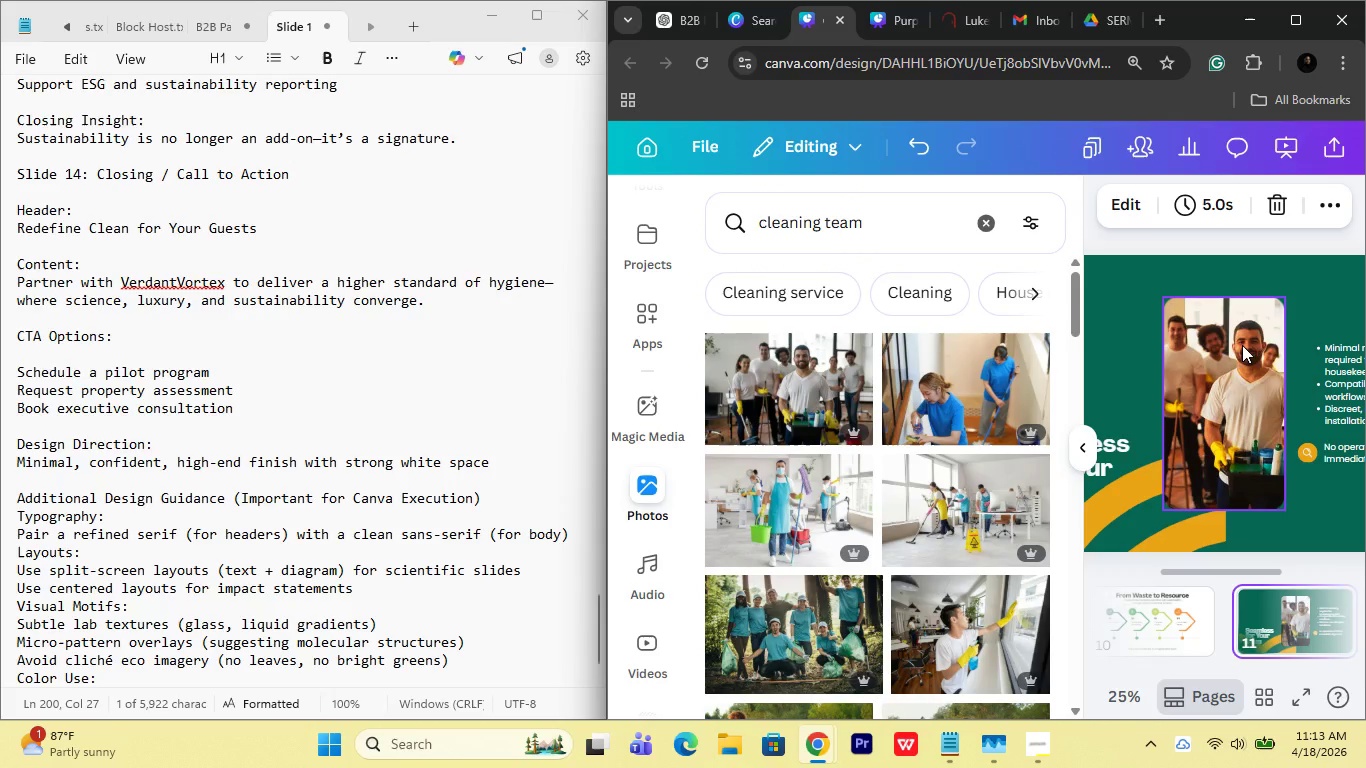 
key(Control+ControlLeft)
 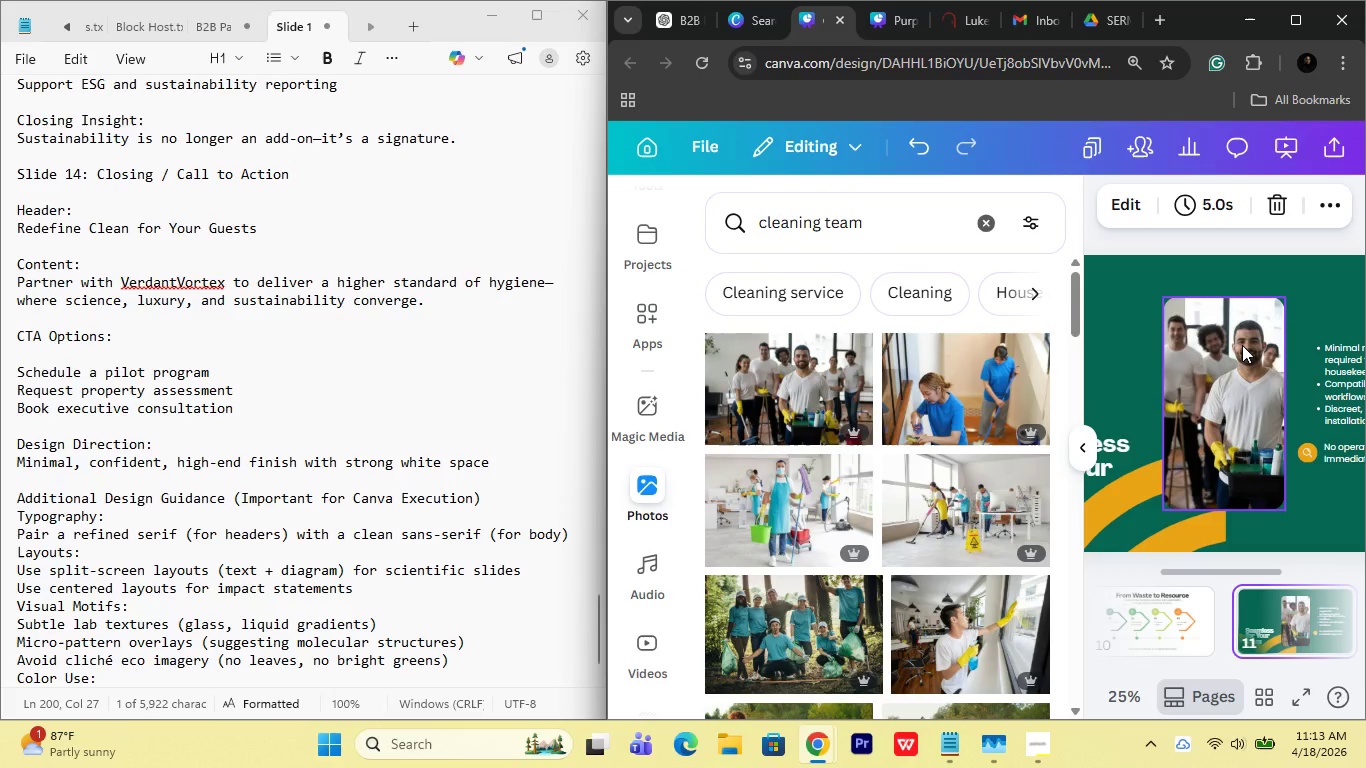 
key(Control+Z)
 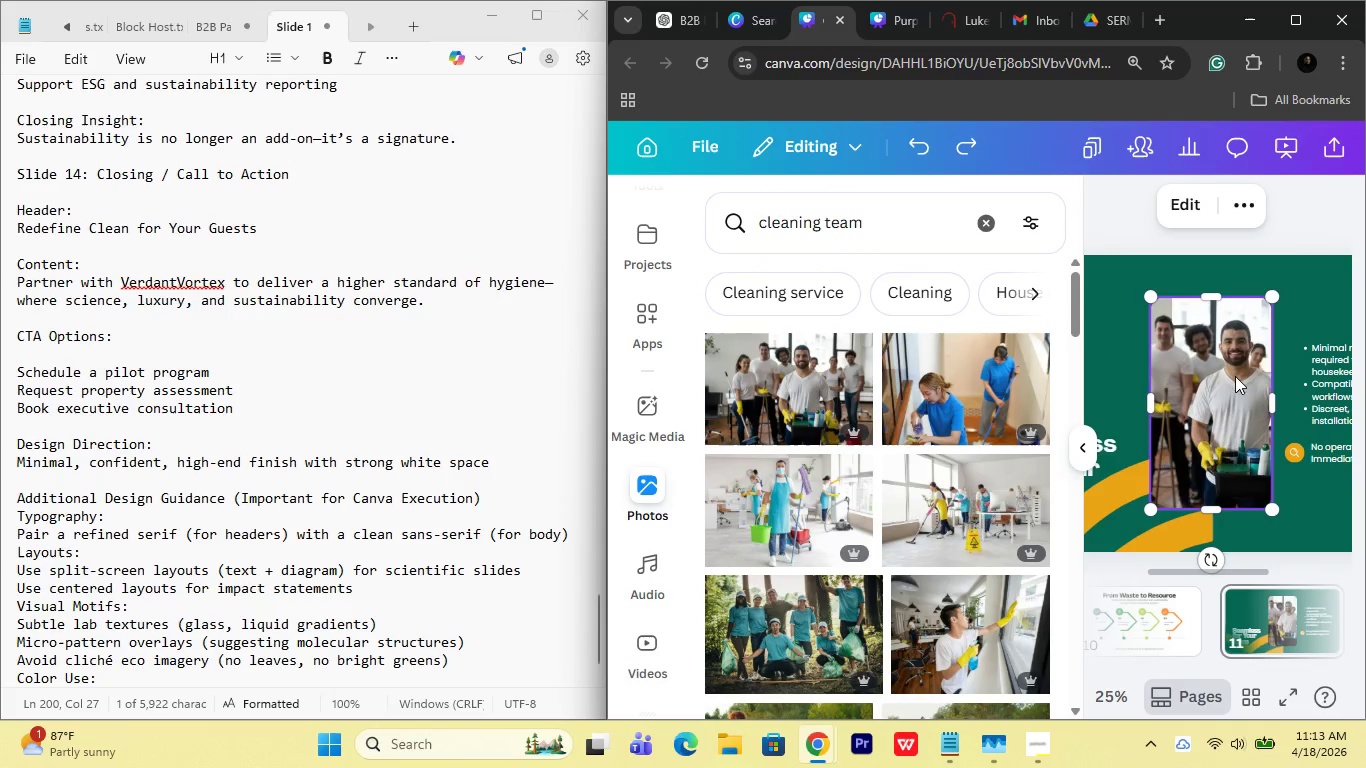 
left_click([1235, 376])
 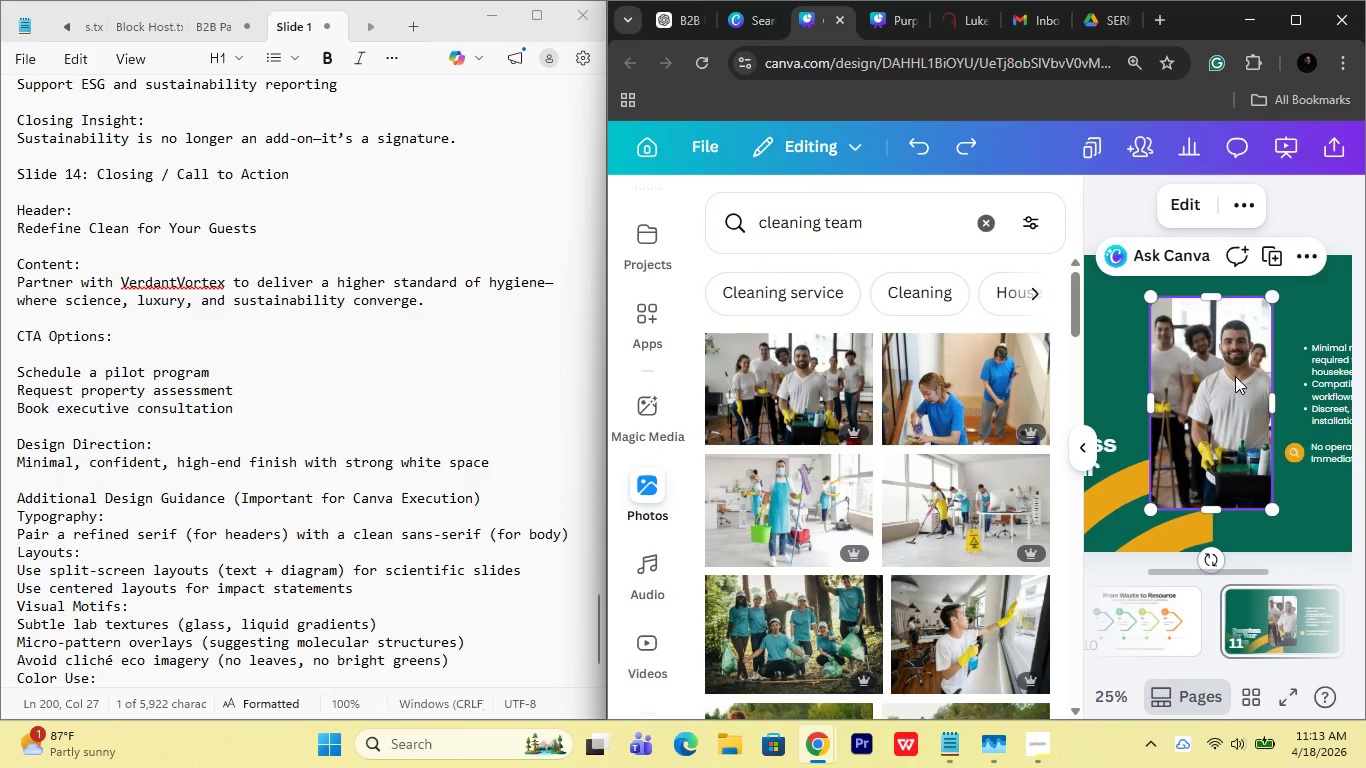 
left_click([1235, 376])
 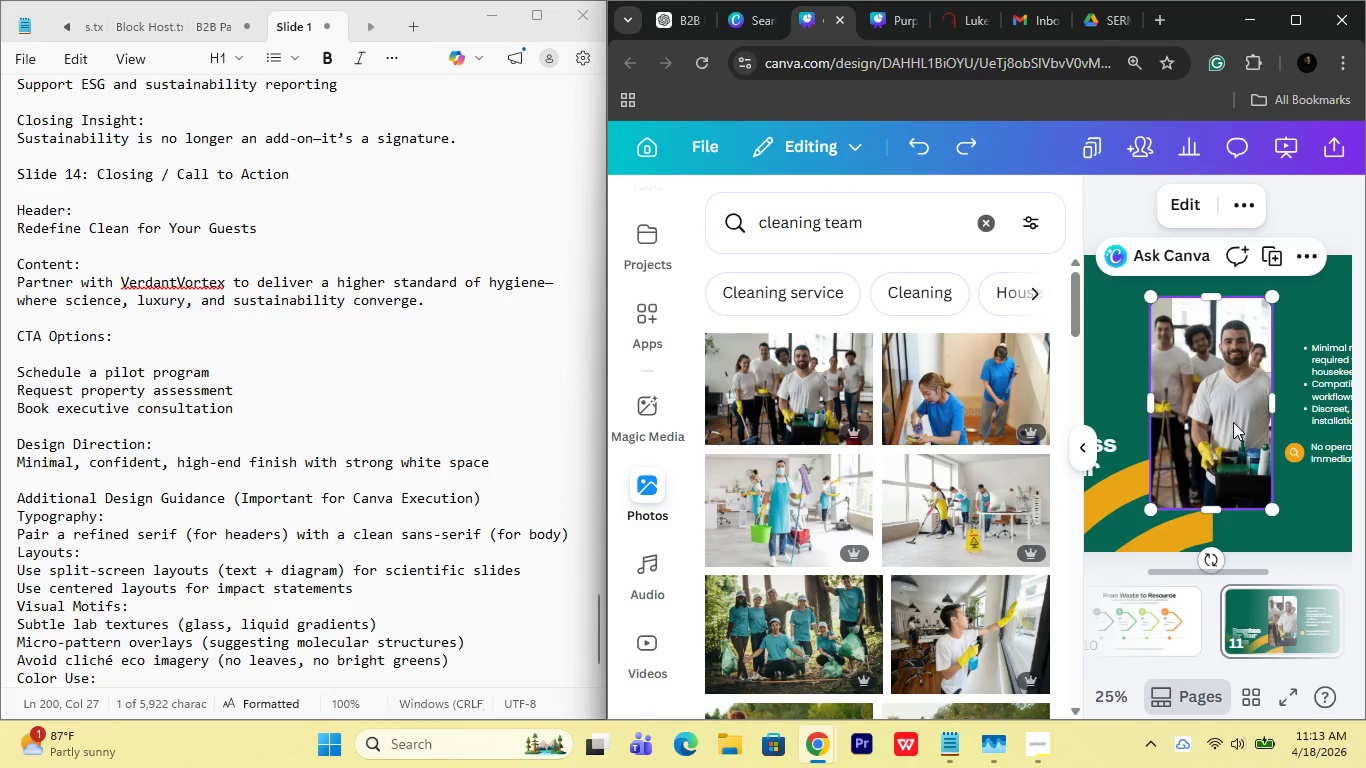 
double_click([1233, 422])
 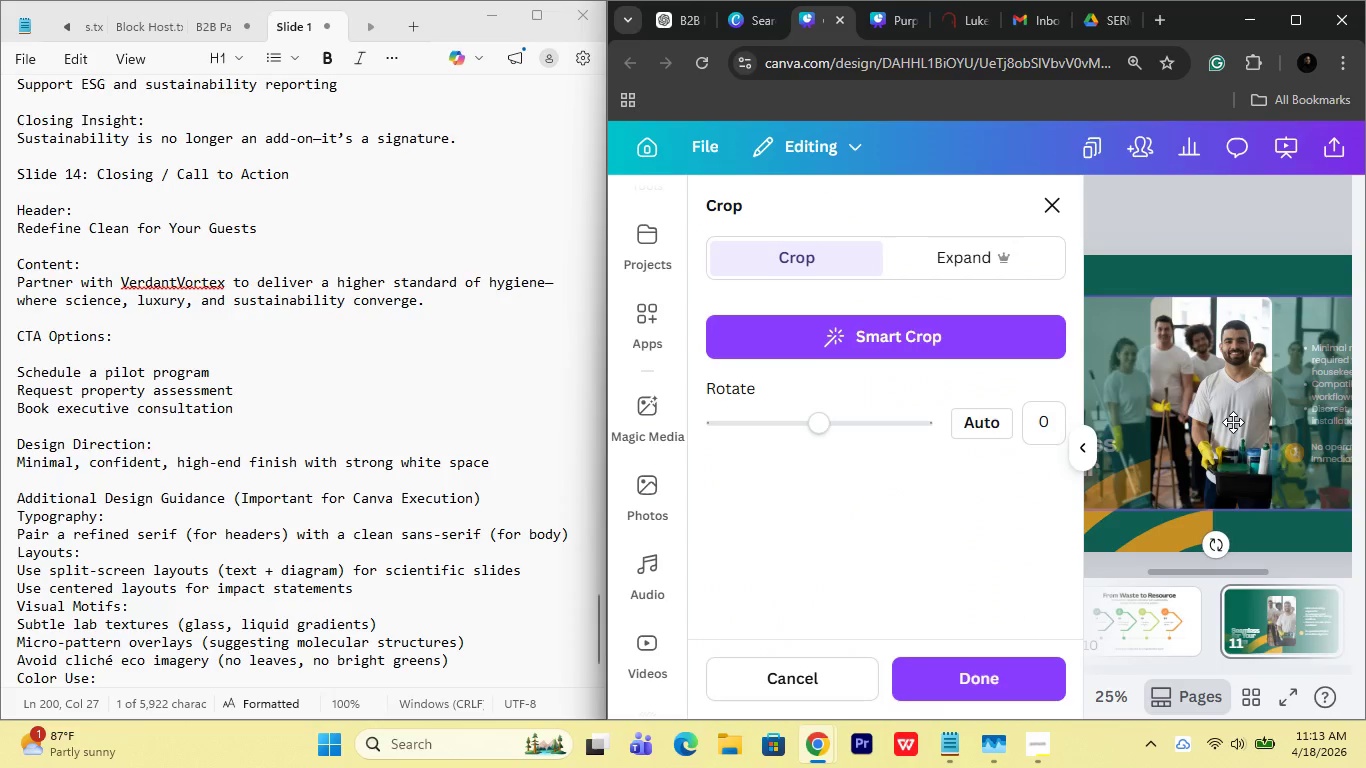 
left_click_drag(start_coordinate=[1233, 422], to_coordinate=[1194, 431])
 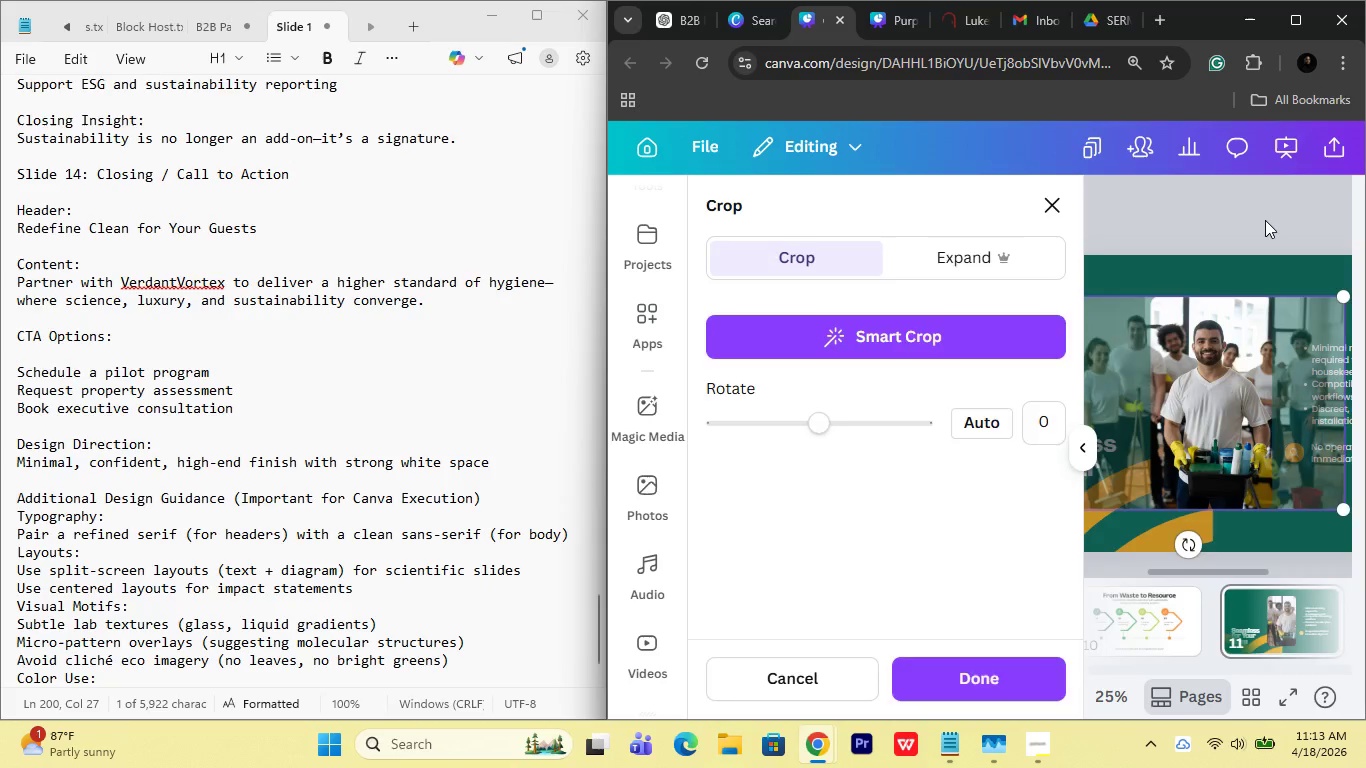 
left_click([1265, 220])
 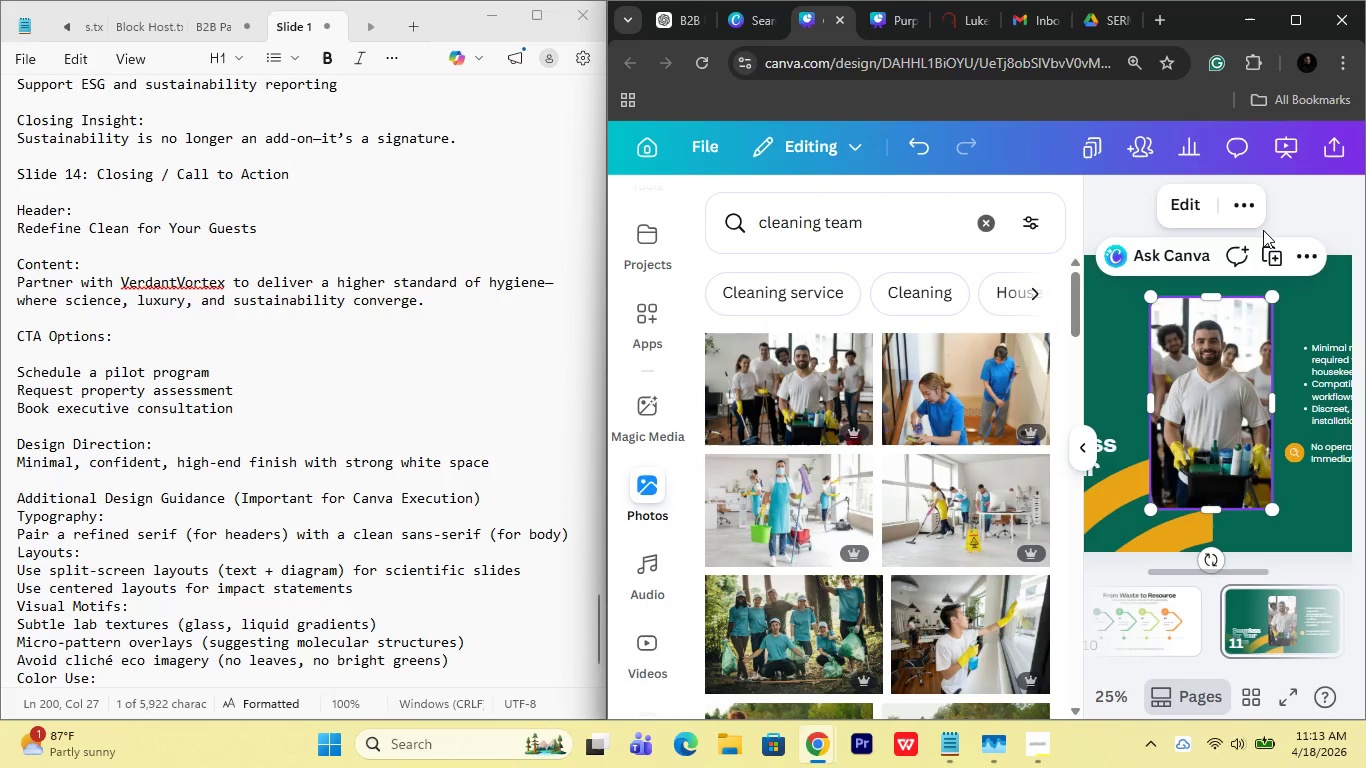 
left_click([1263, 230])
 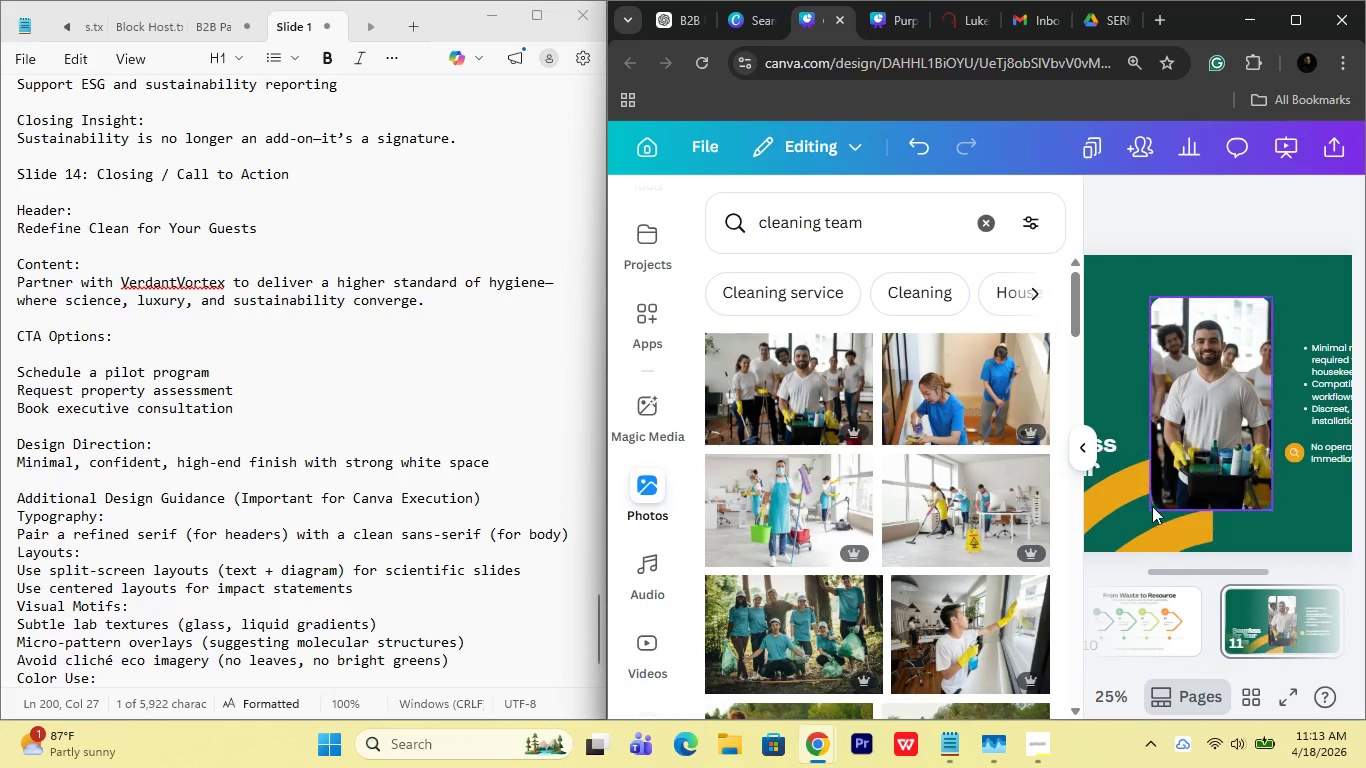 
left_click([1086, 453])
 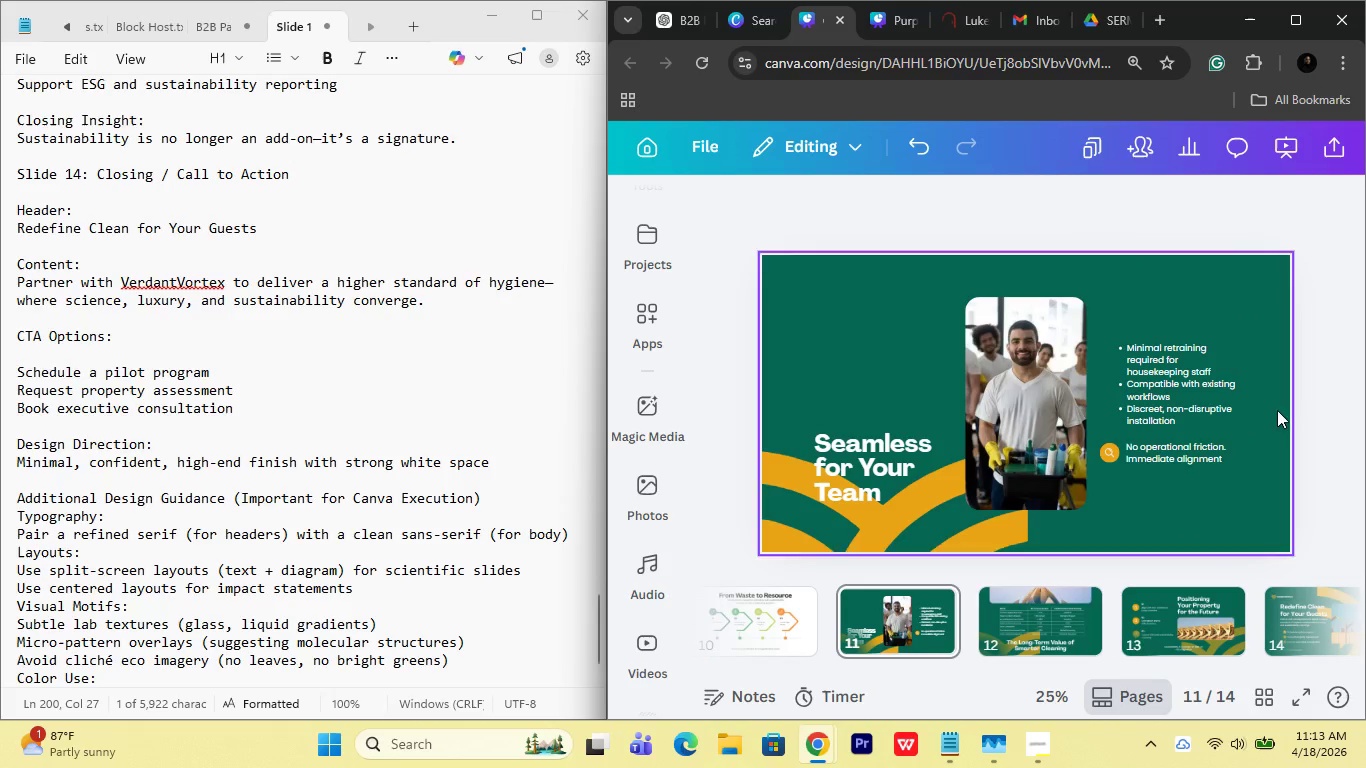 
left_click([1306, 398])
 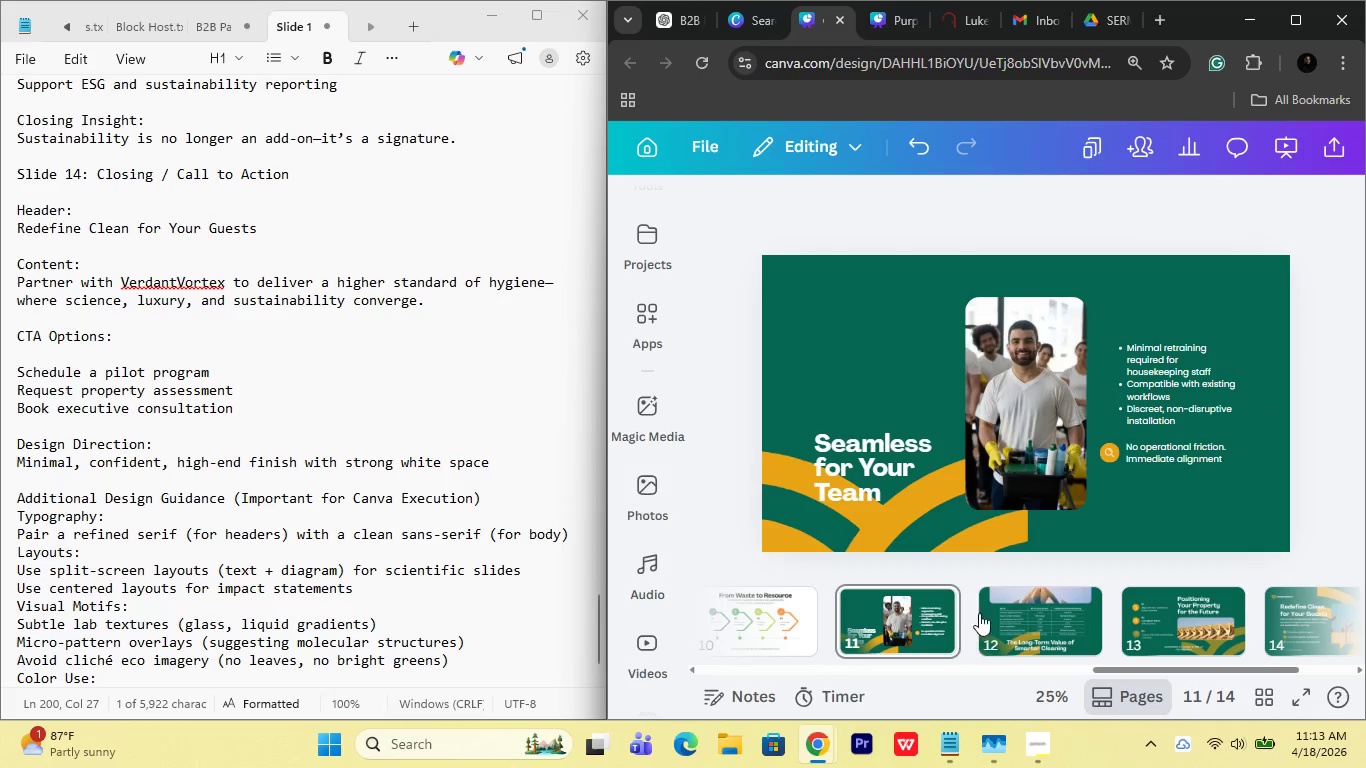 
left_click([1014, 598])
 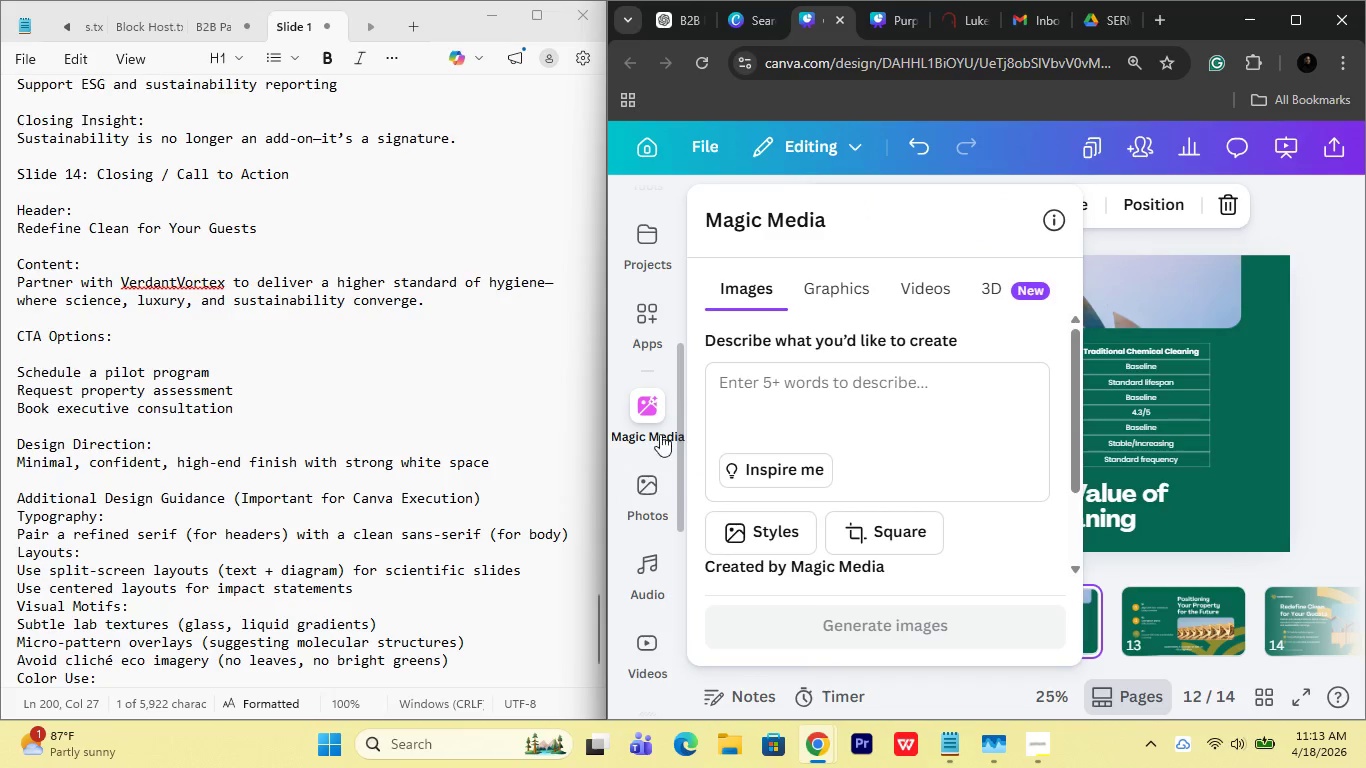 
wait(5.25)
 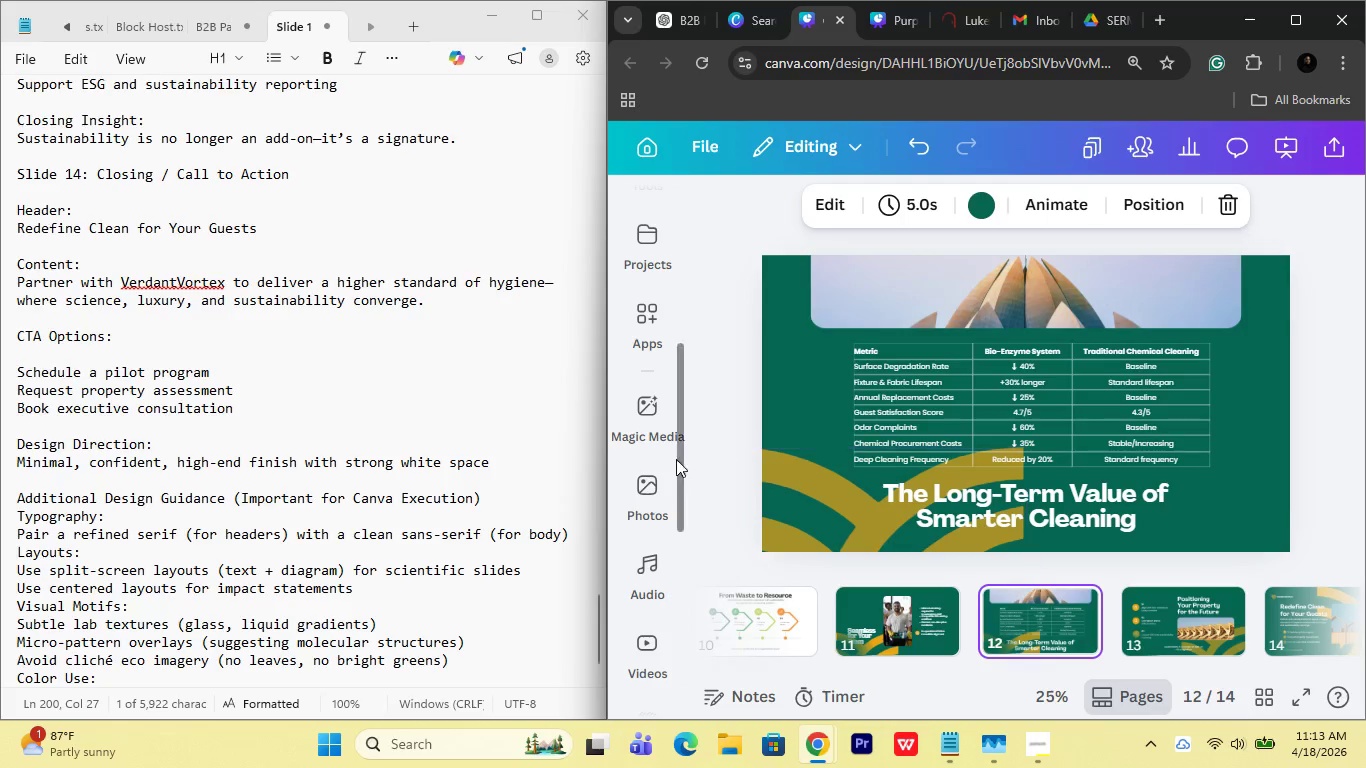 
left_click([629, 517])
 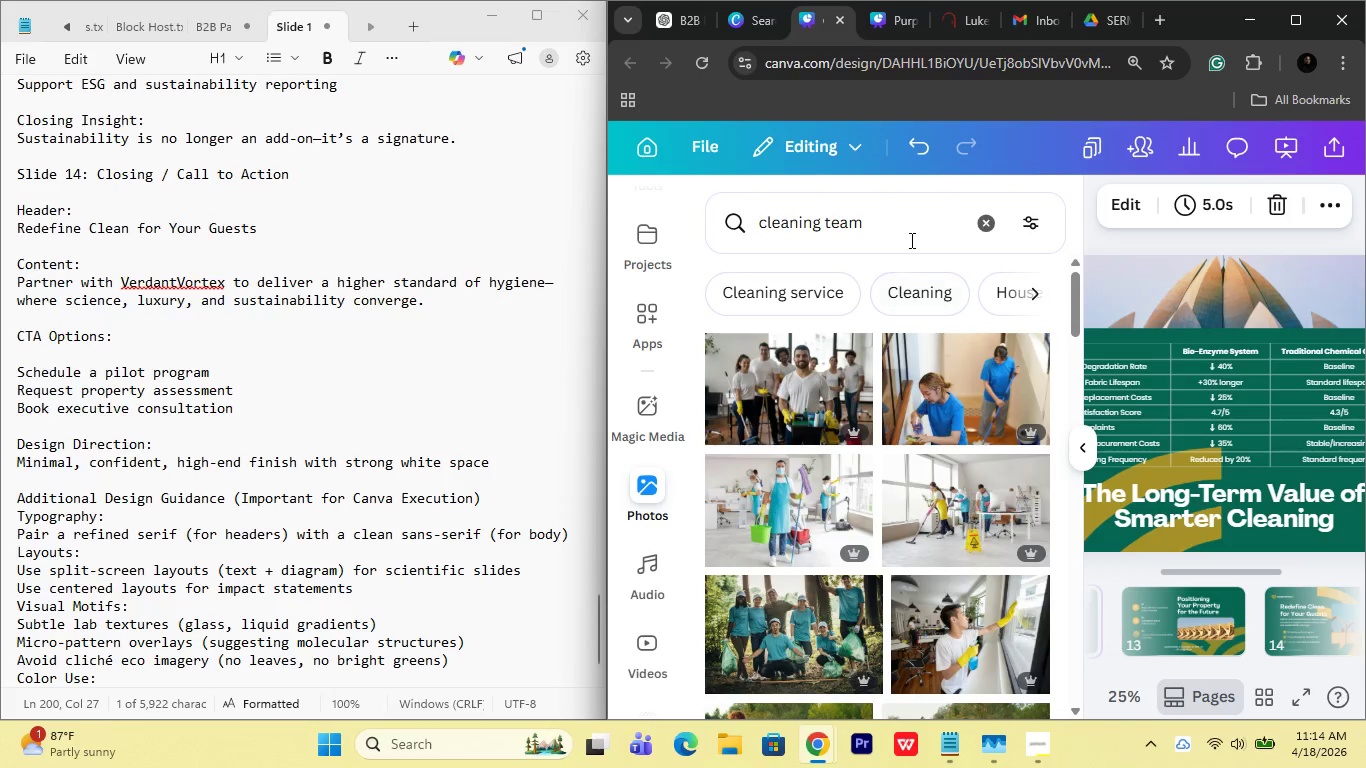 
left_click_drag(start_coordinate=[910, 234], to_coordinate=[688, 233])
 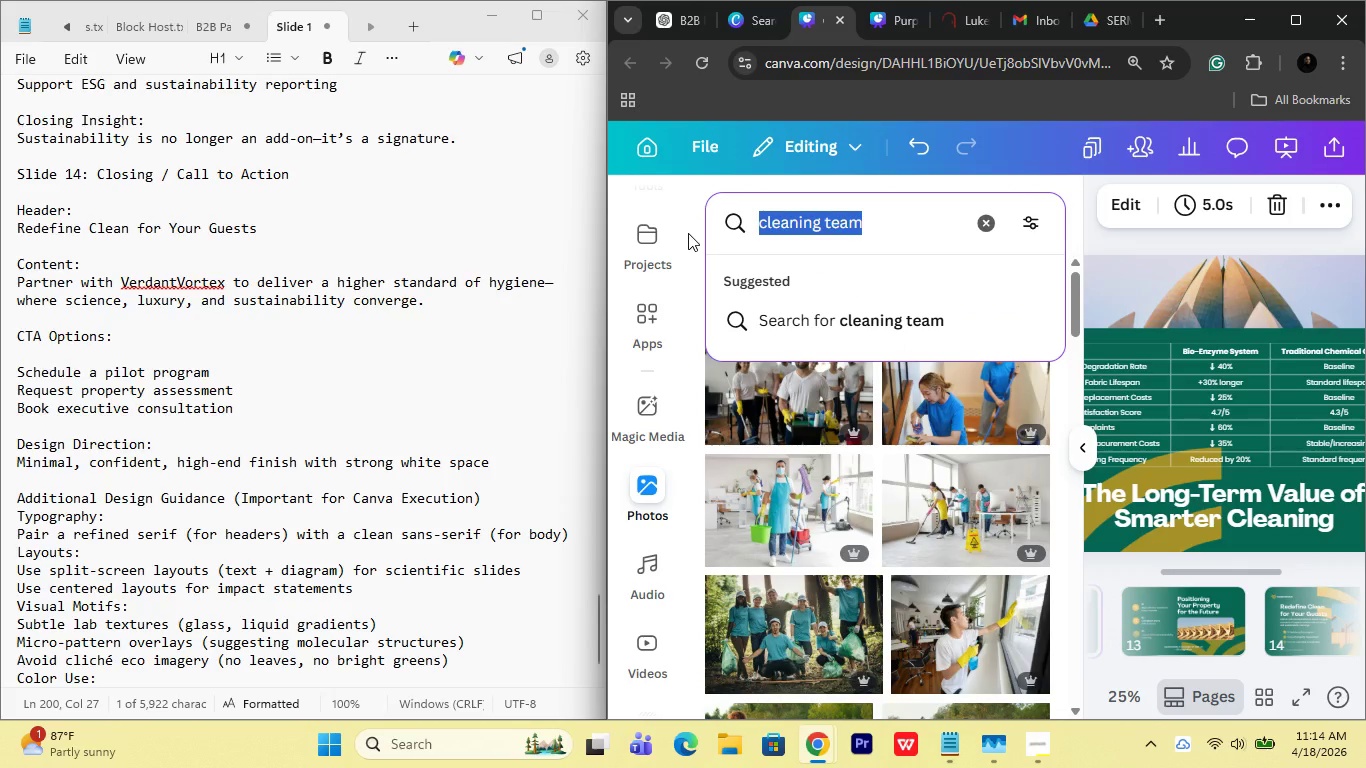 
key(ArrowRight)
 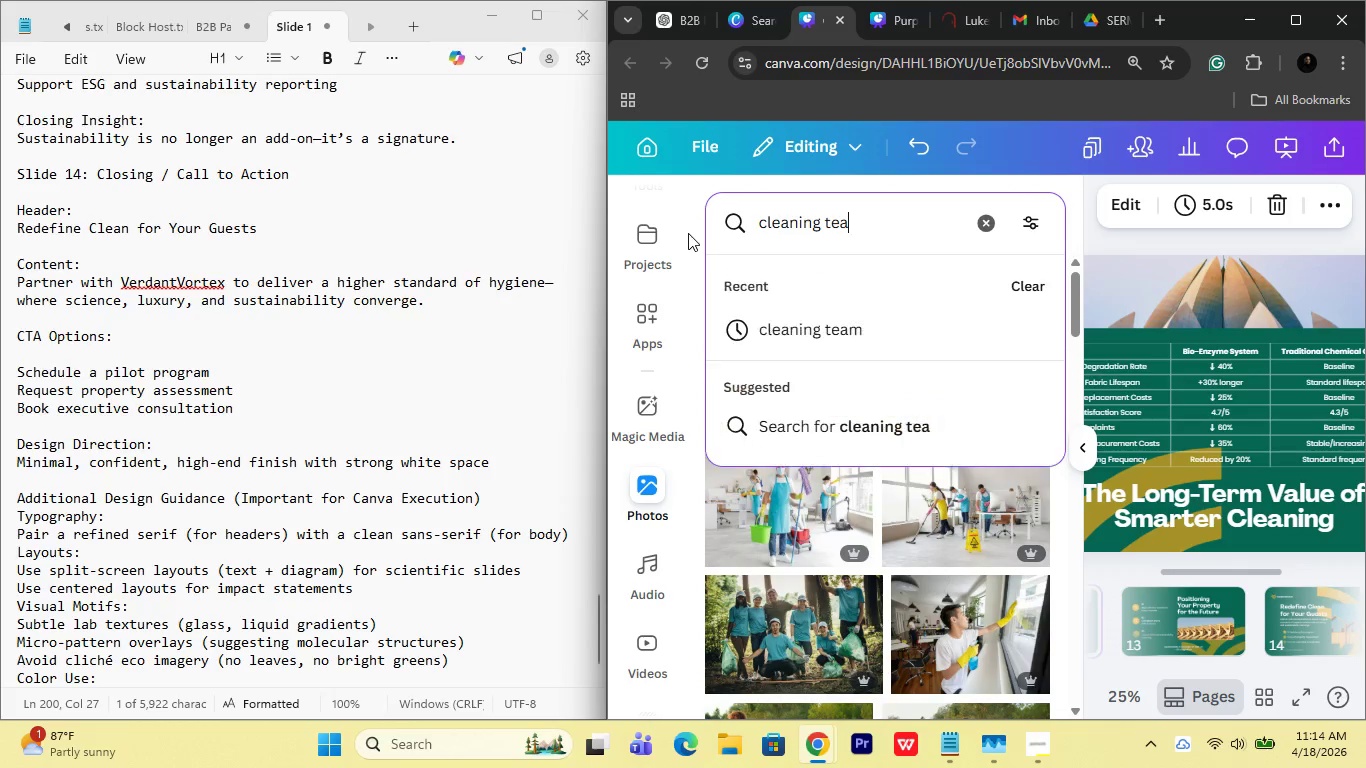 
key(Backspace)
 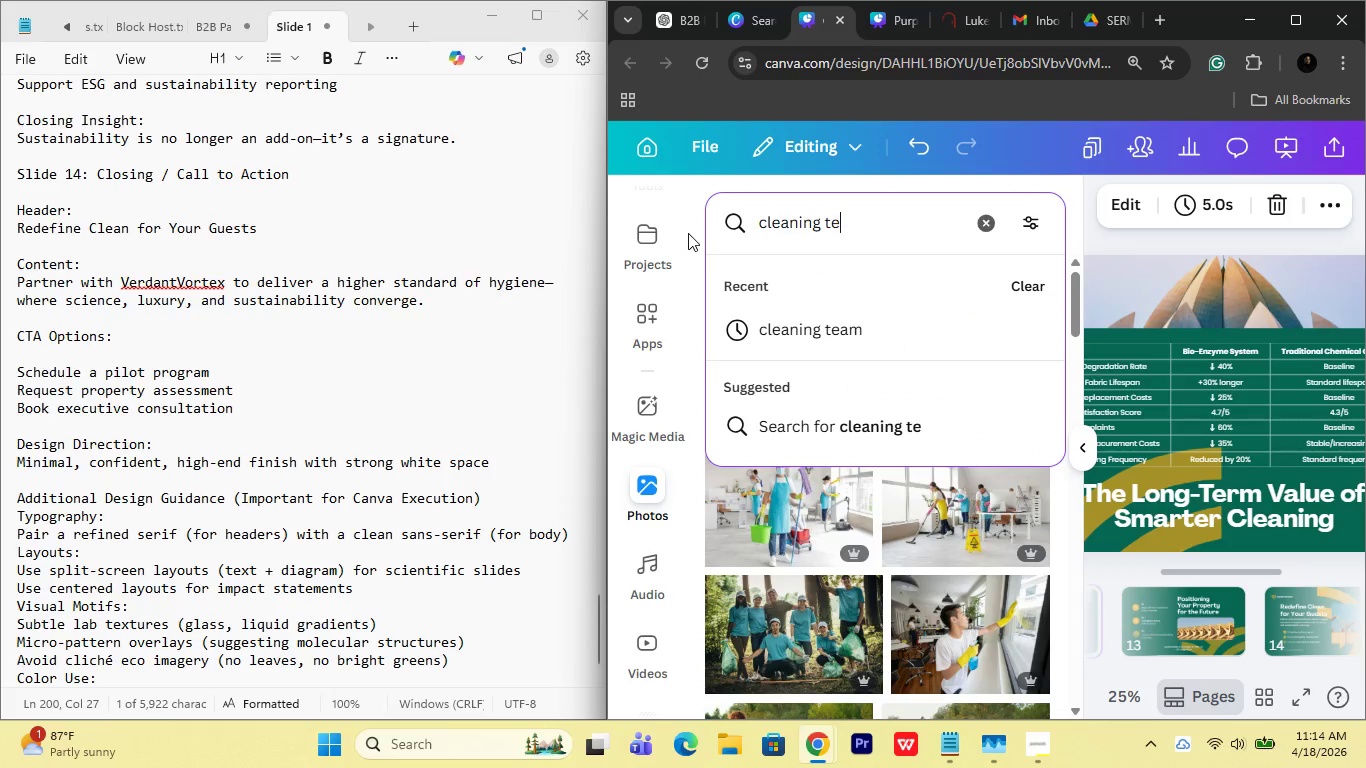 
key(Backspace)
 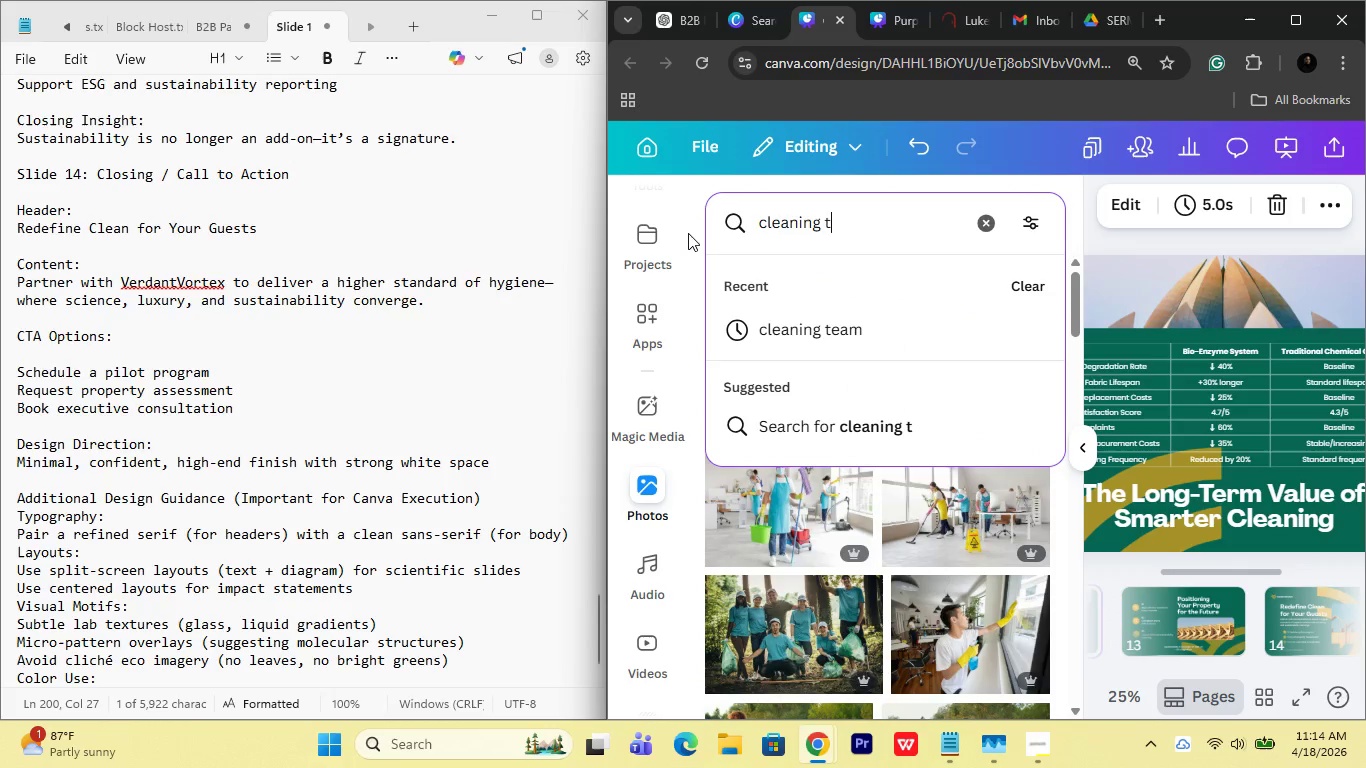 
key(Backspace)
 